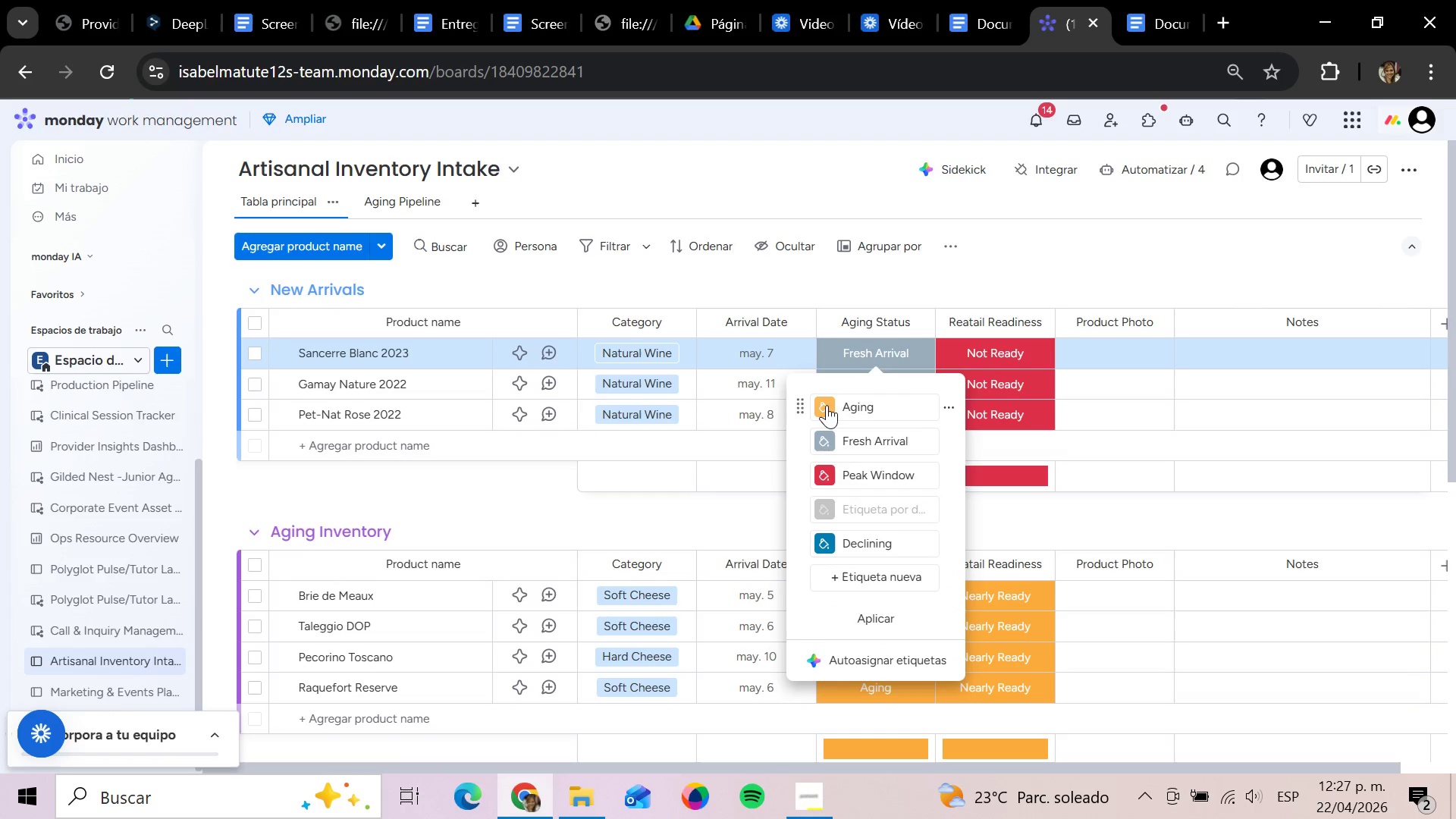 
left_click([827, 405])
 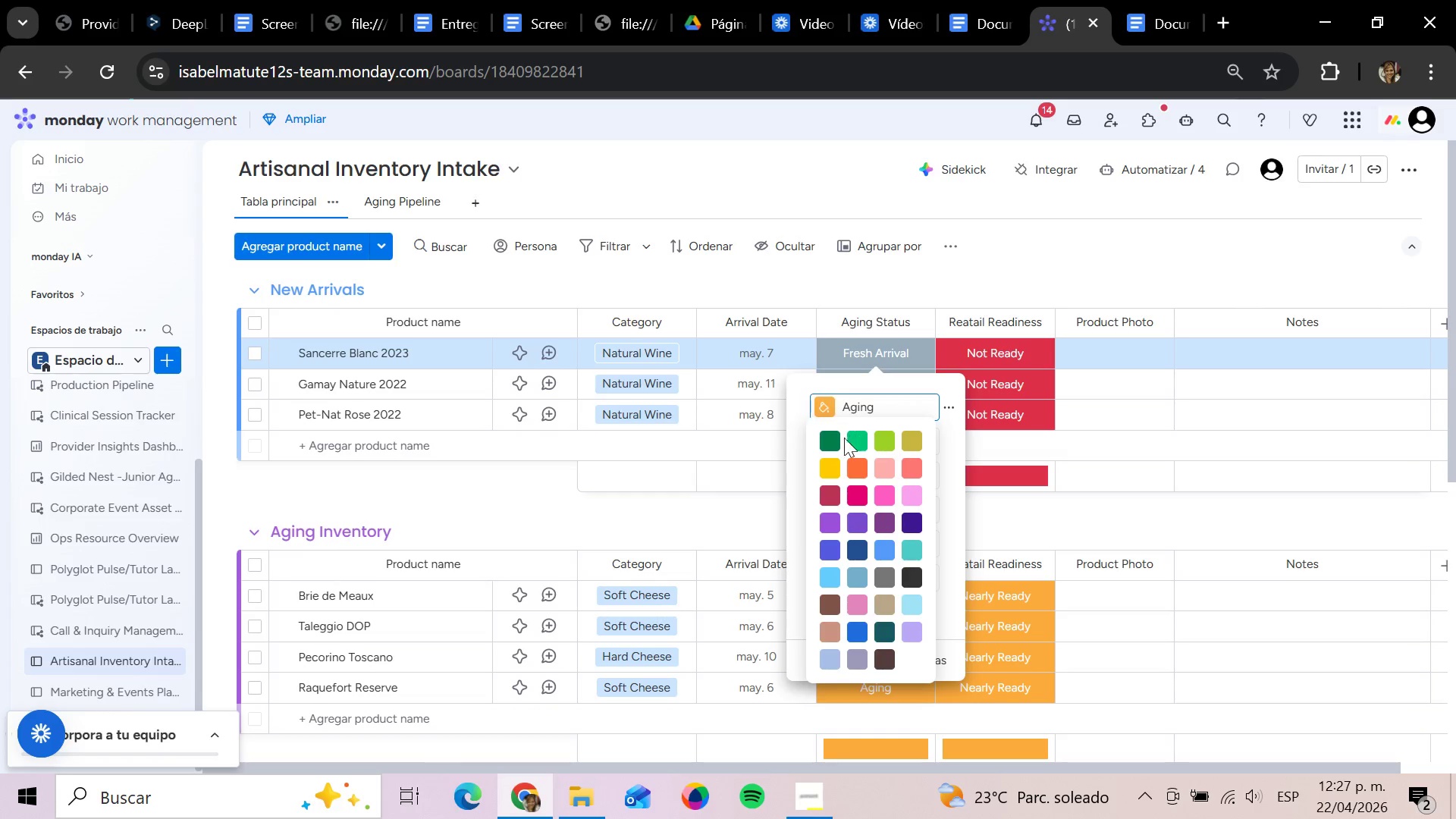 
left_click([821, 466])
 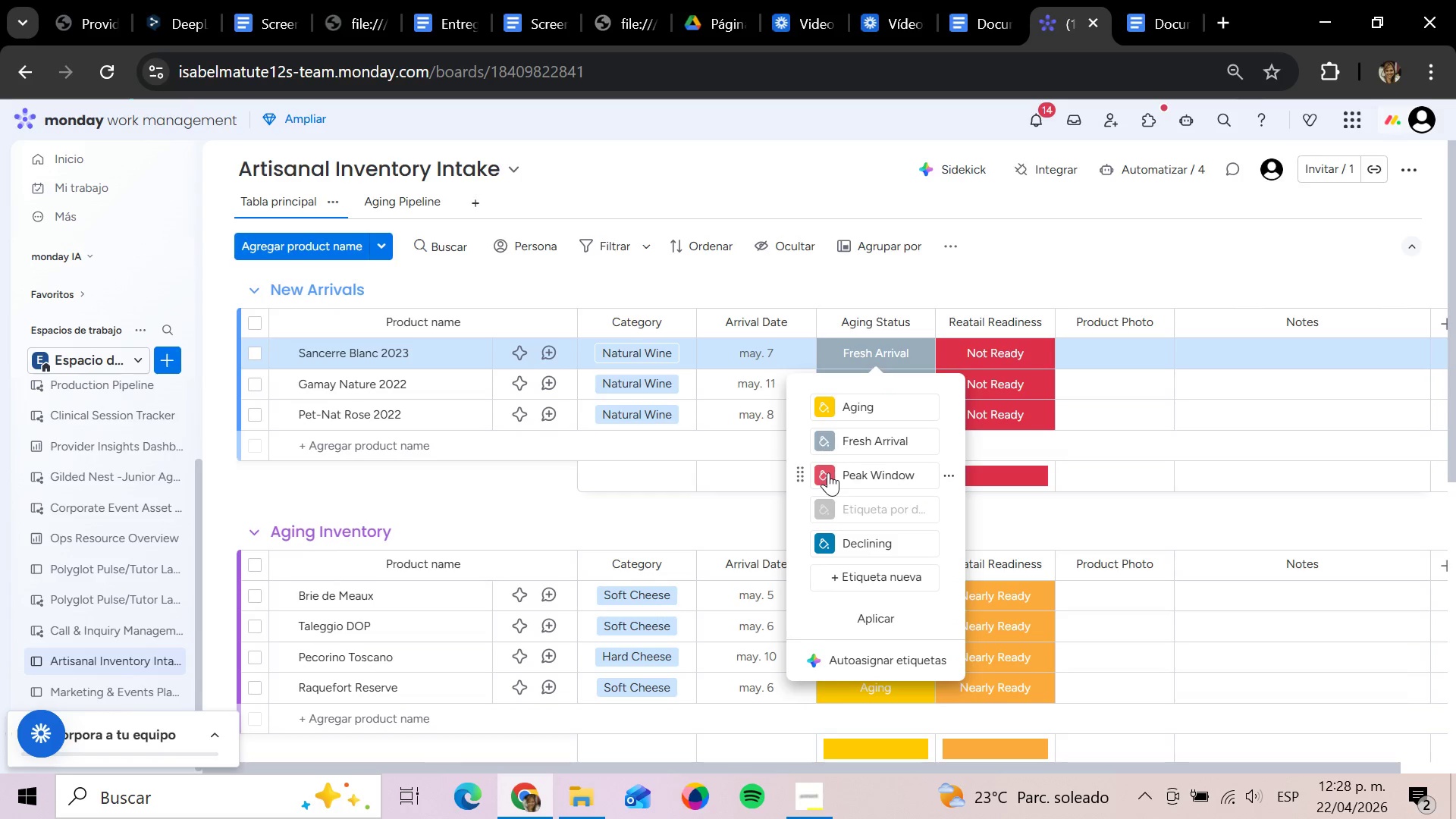 
left_click([828, 472])
 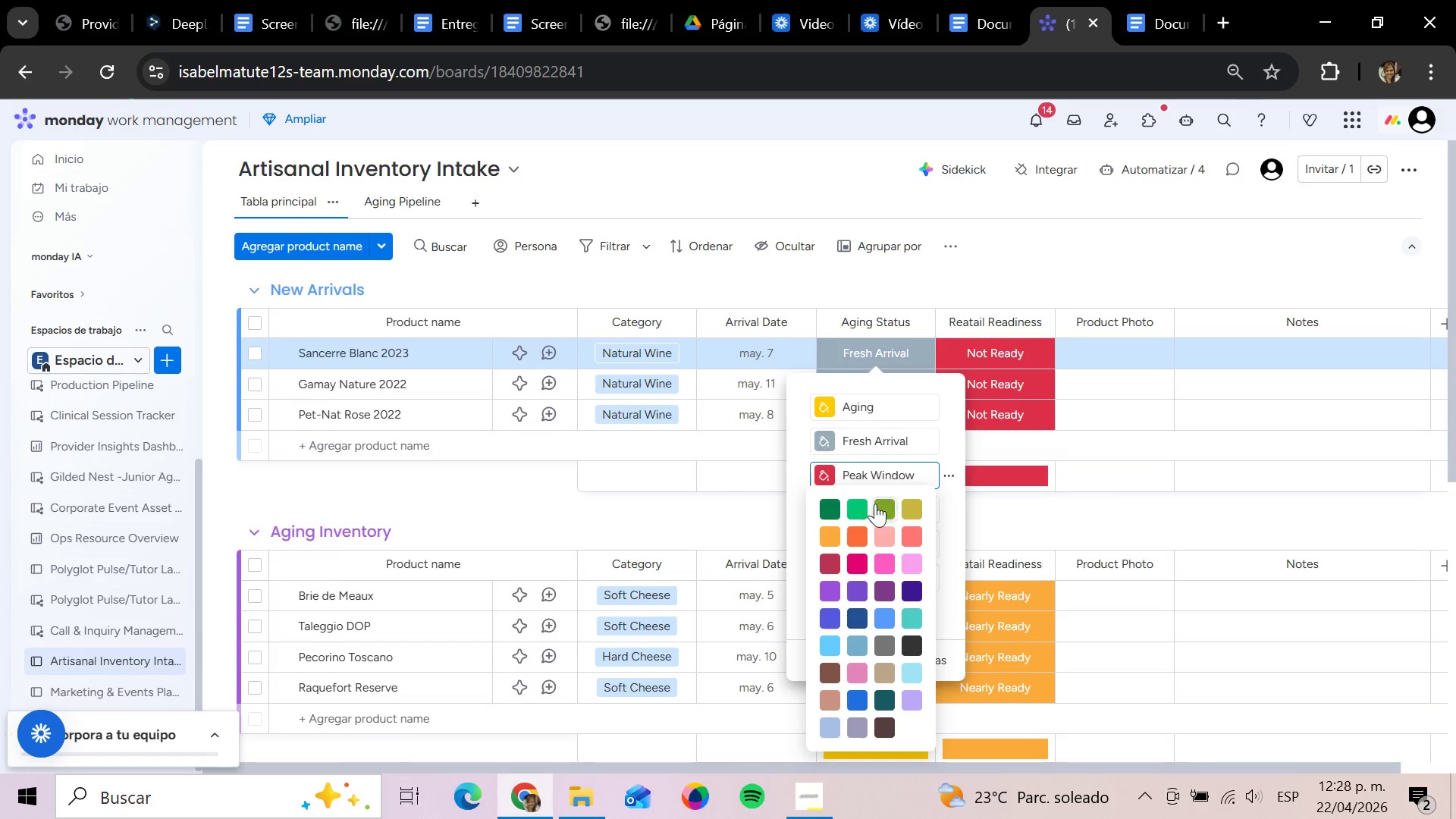 
left_click([862, 504])
 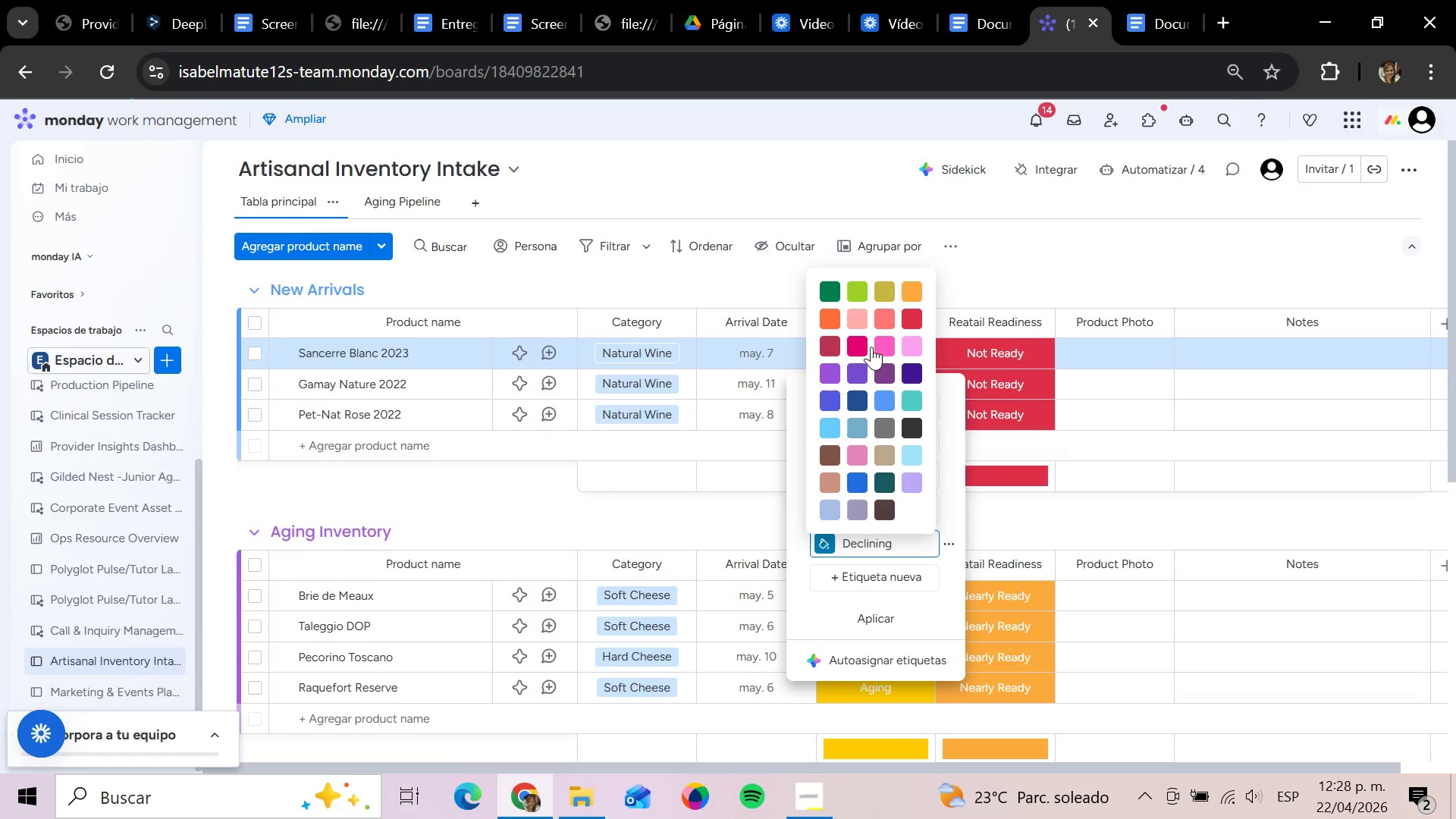 
wait(5.08)
 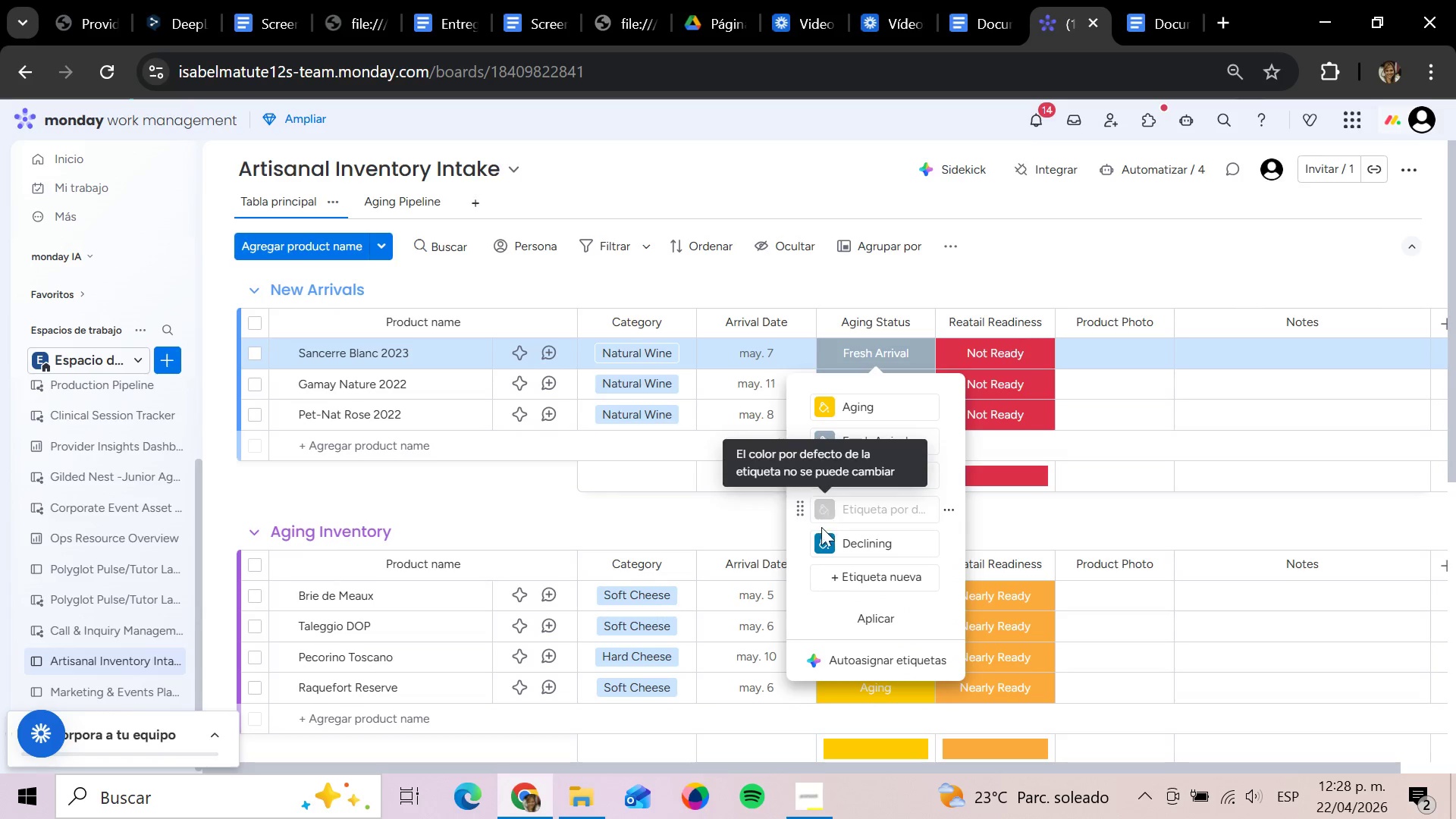 
left_click([915, 322])
 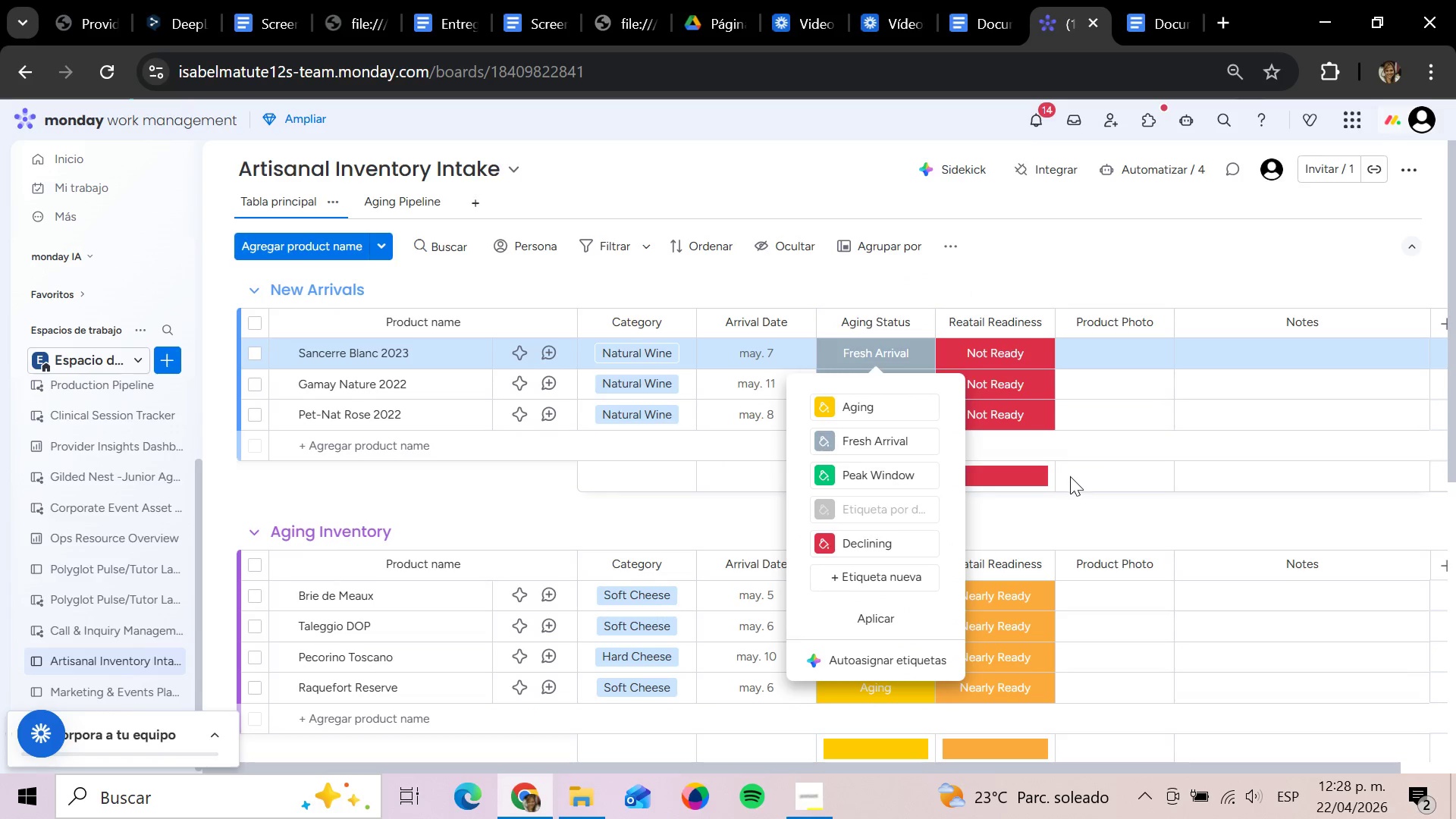 
left_click([1121, 464])
 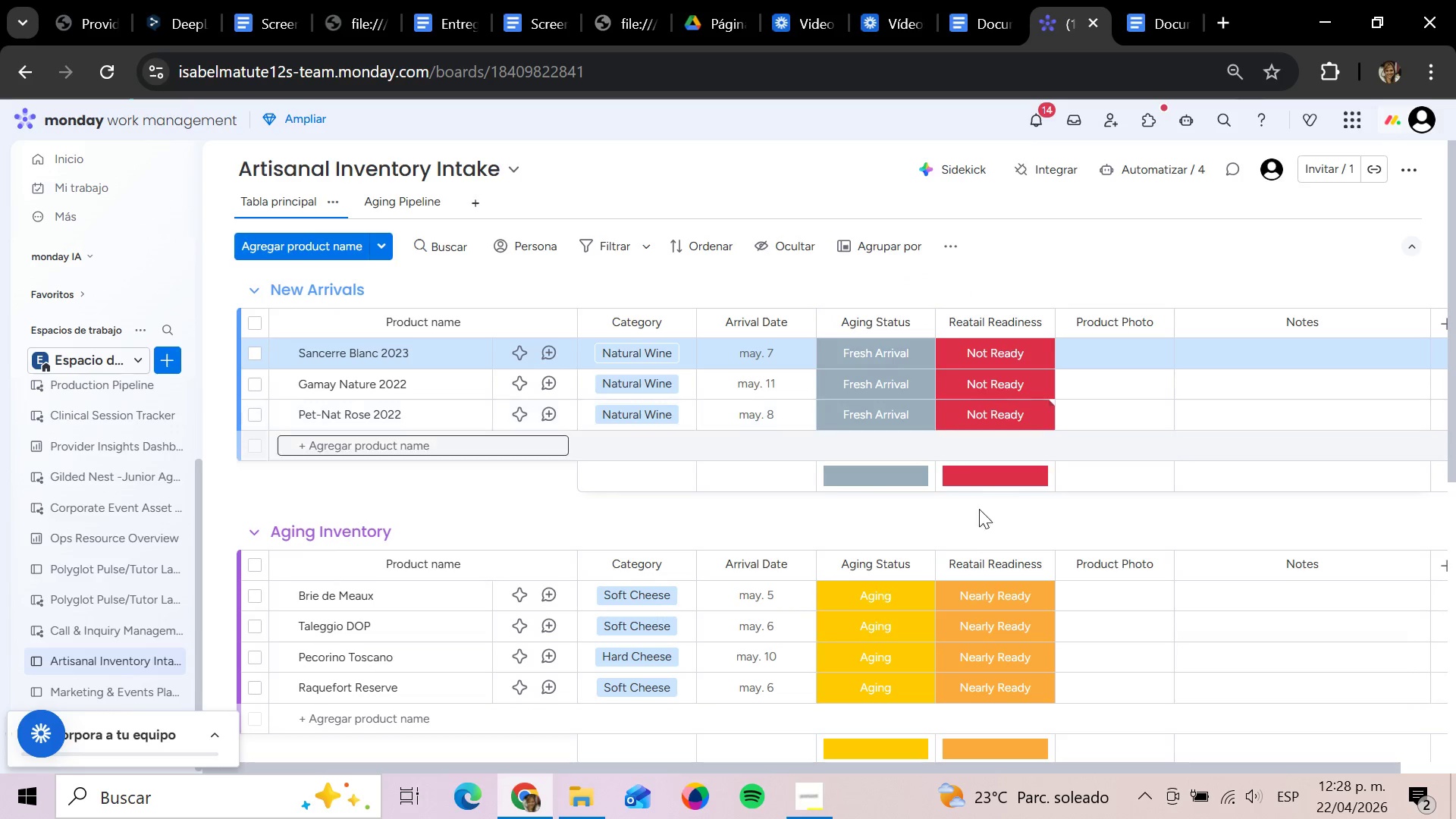 
scroll: coordinate [984, 561], scroll_direction: none, amount: 0.0
 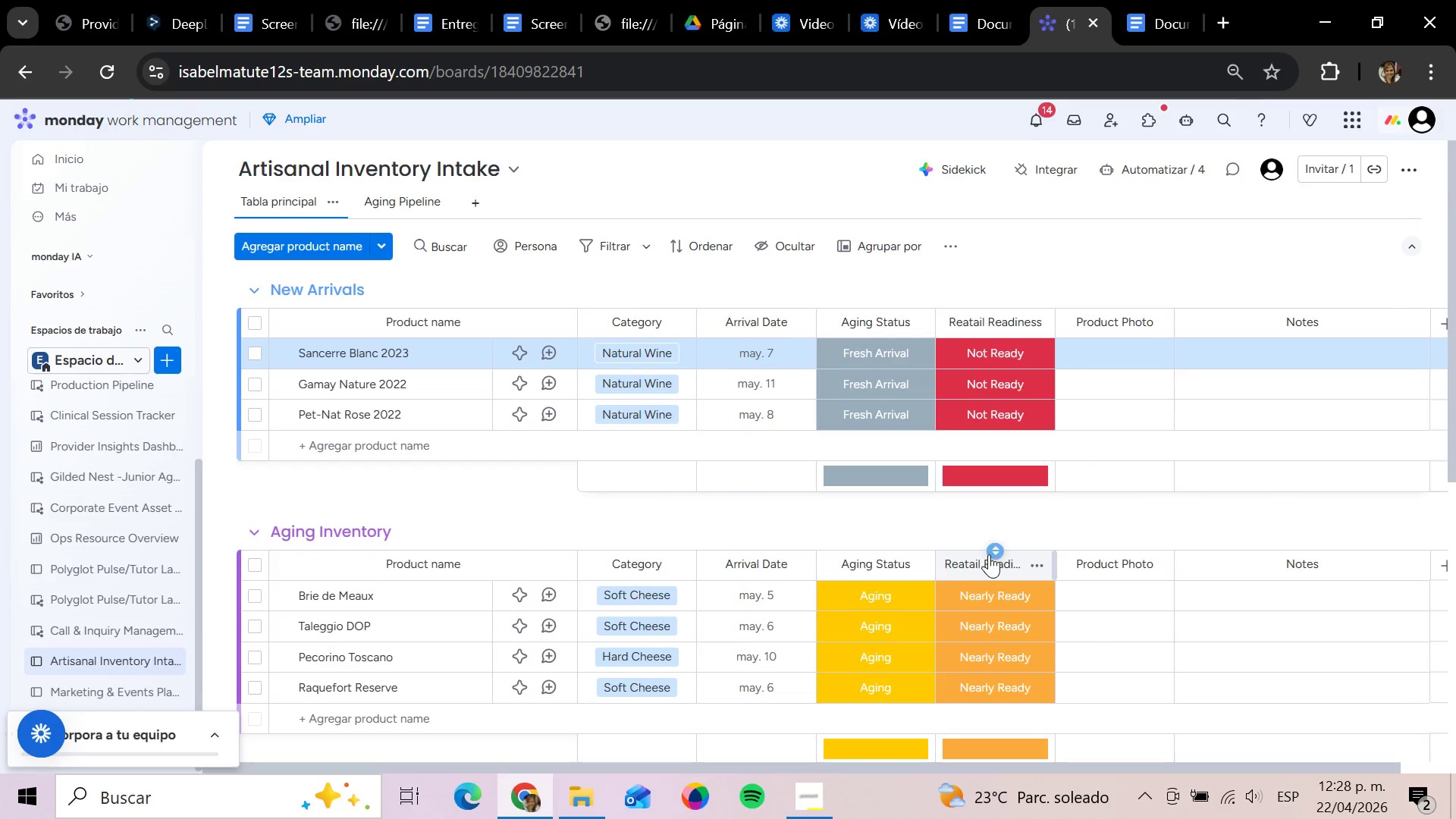 
scroll: coordinate [1004, 550], scroll_direction: up, amount: 5.0
 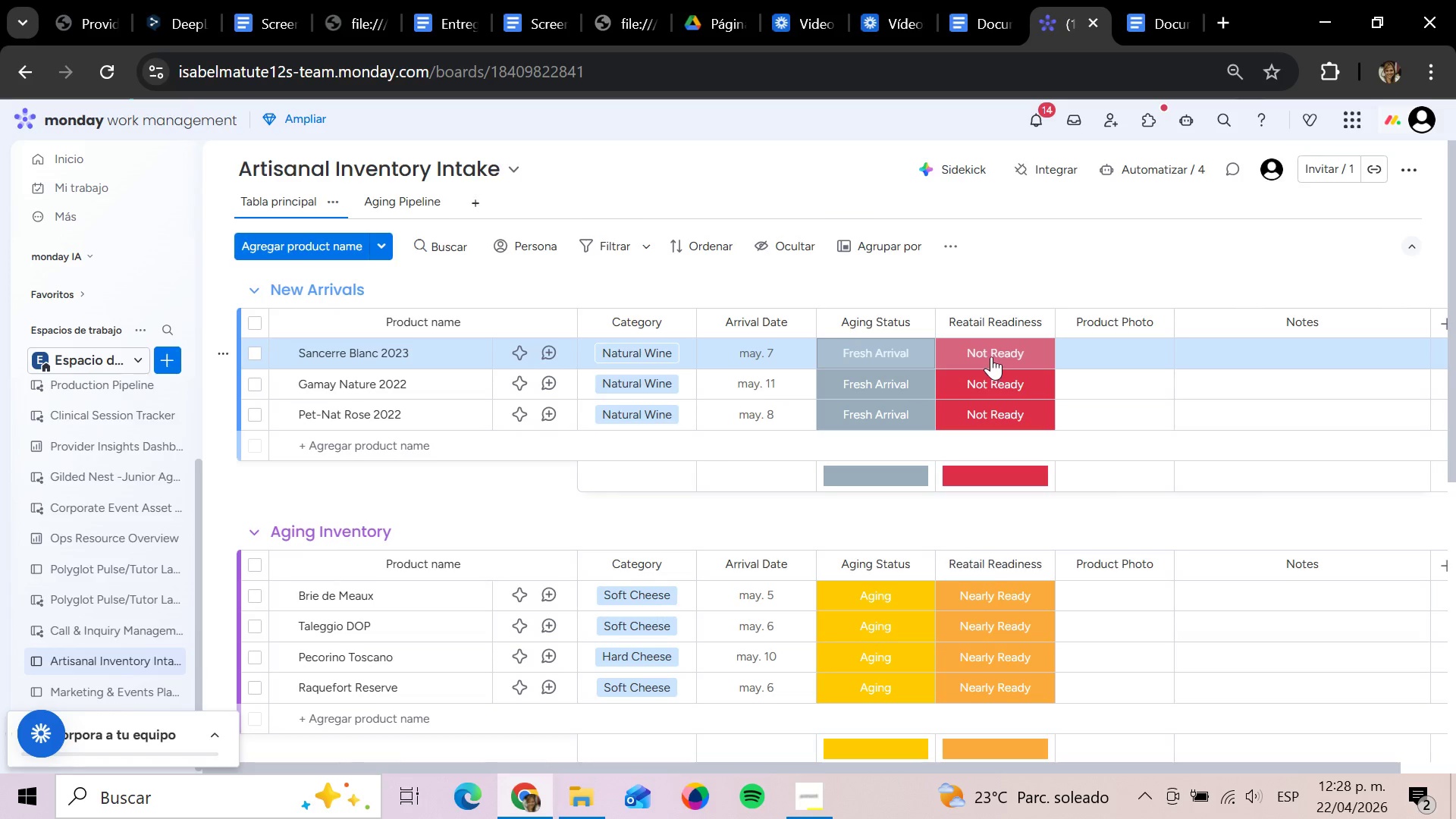 
left_click([990, 356])
 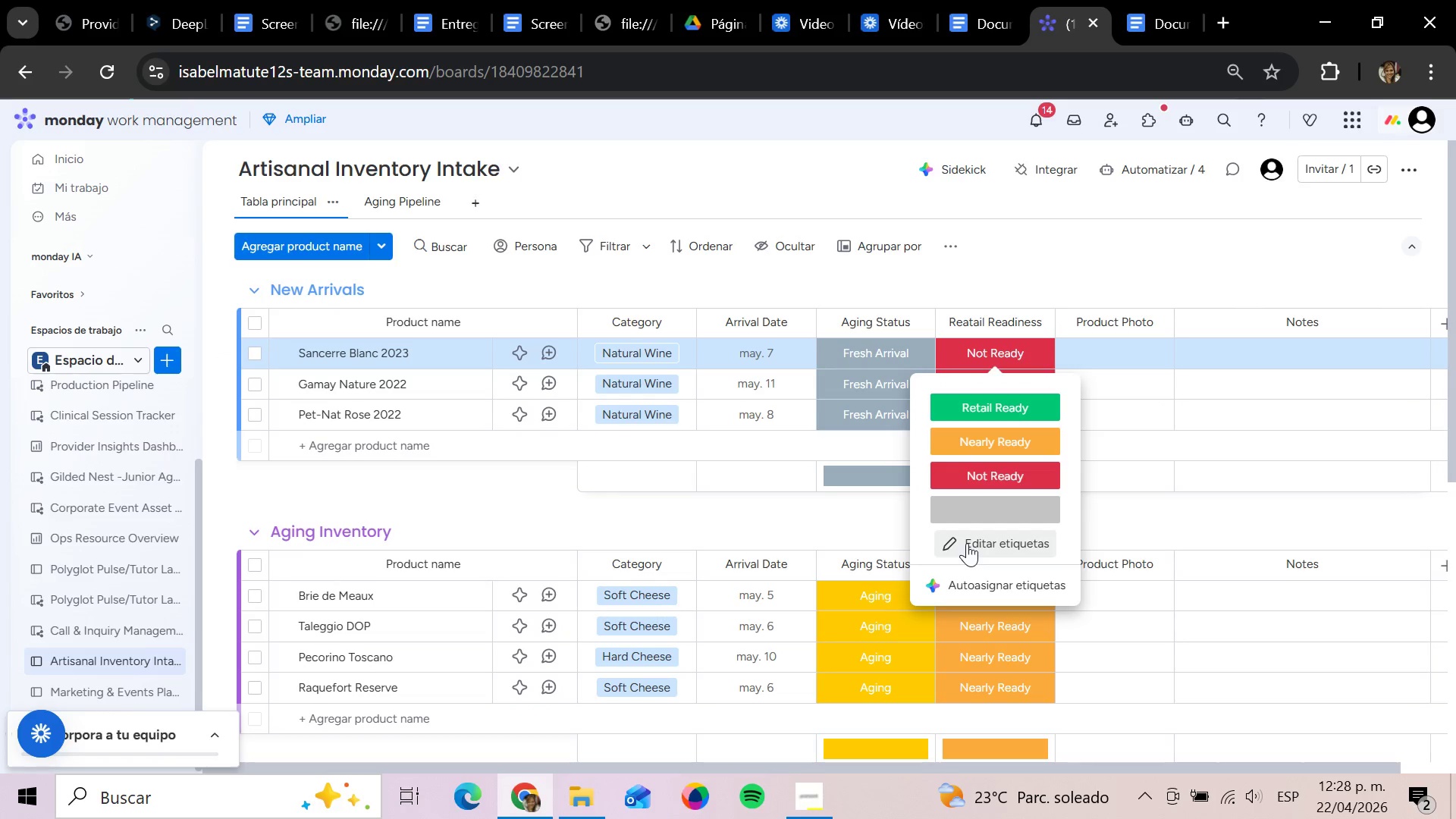 
wait(7.58)
 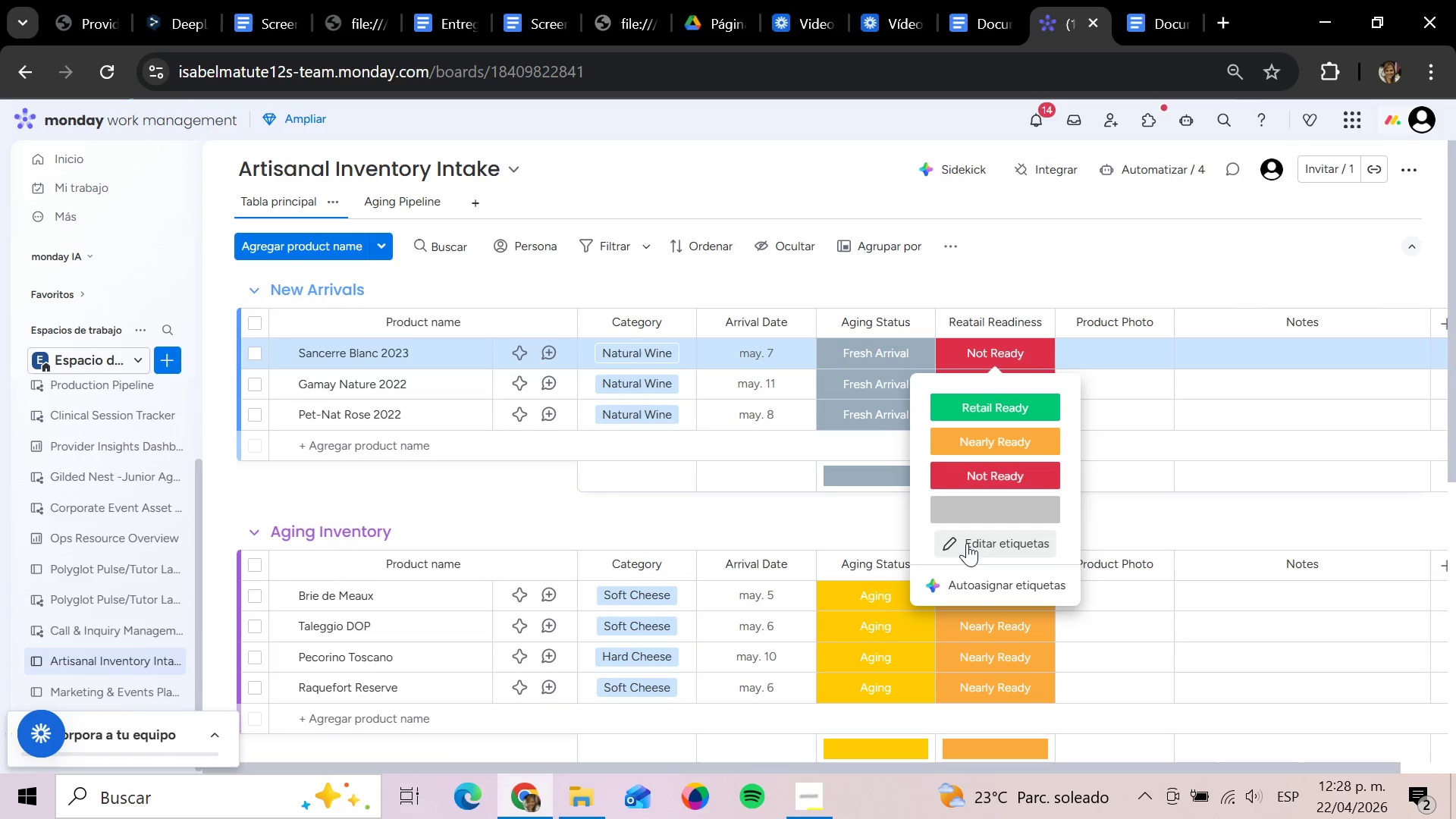 
left_click([967, 543])
 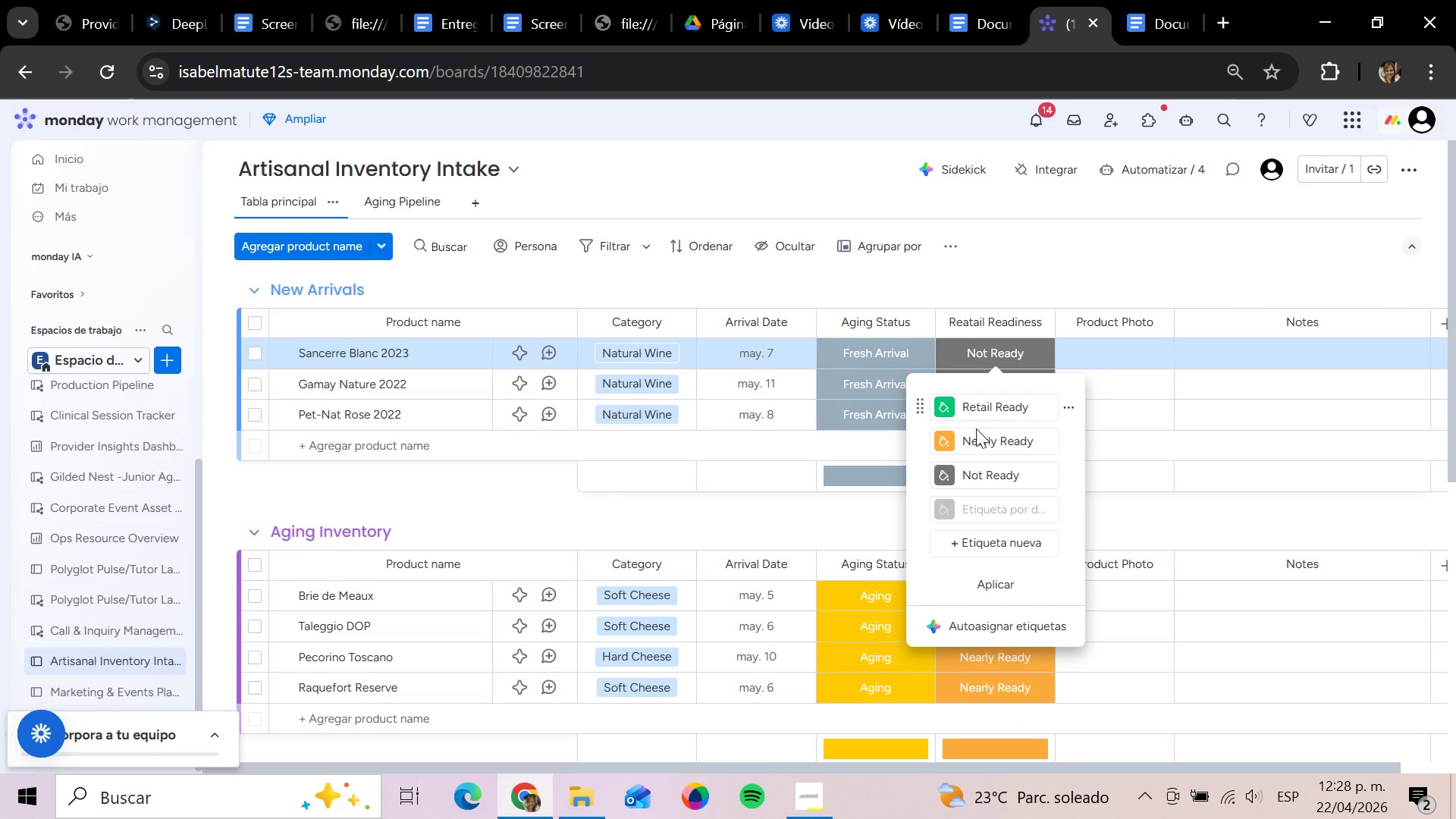 
wait(44.2)
 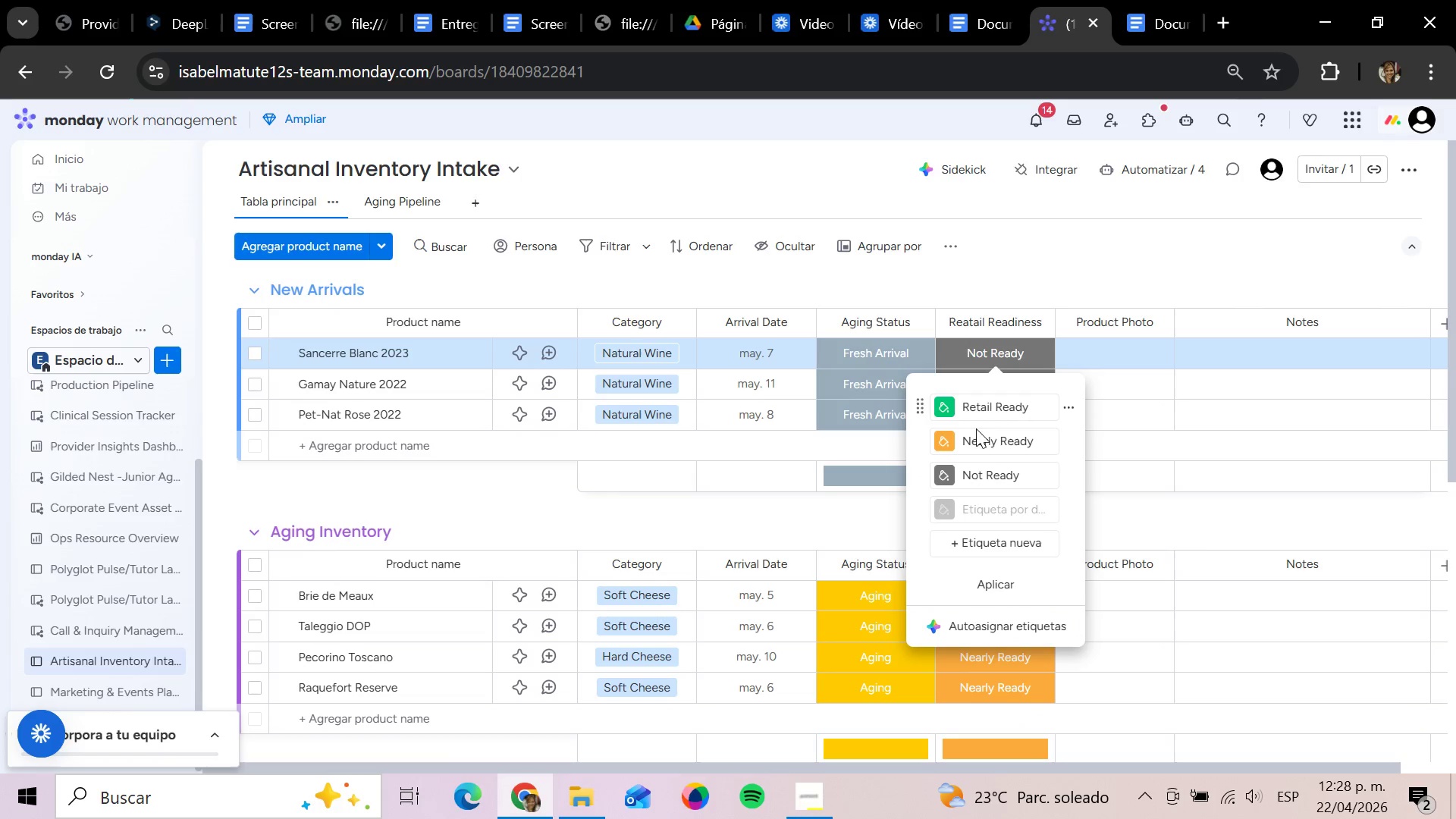 
left_click([949, 445])
 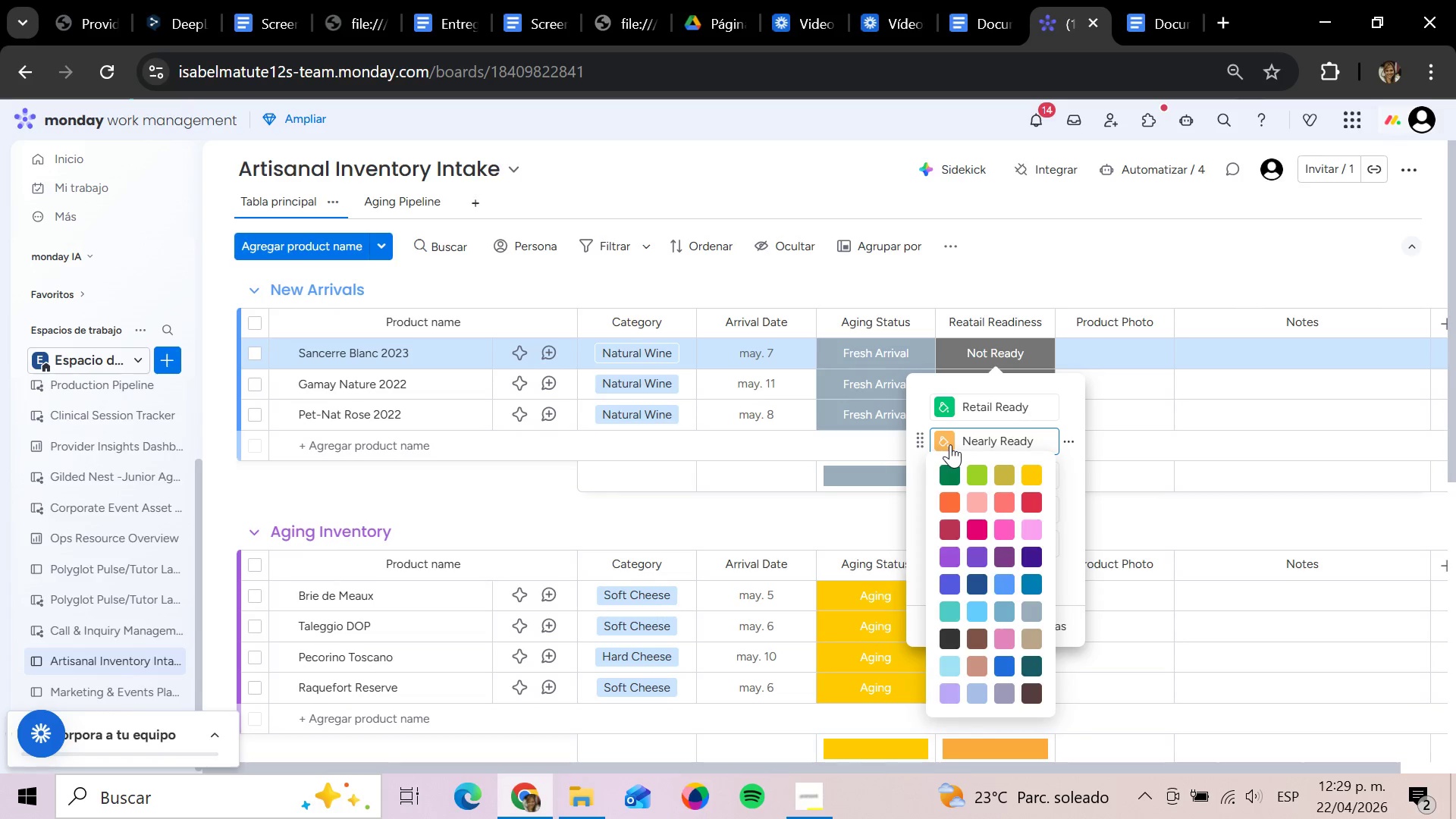 
wait(9.88)
 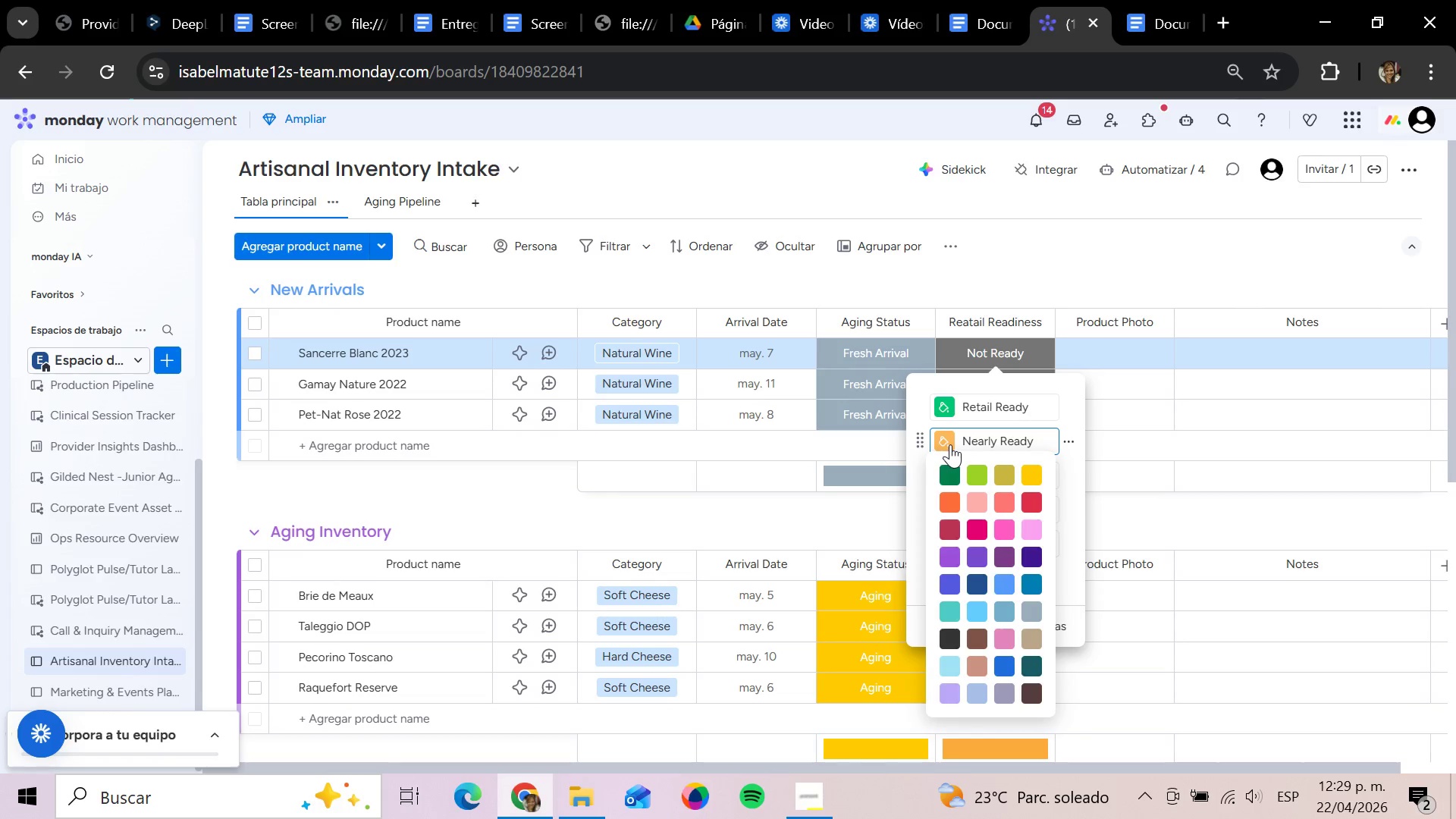 
left_click([1072, 271])
 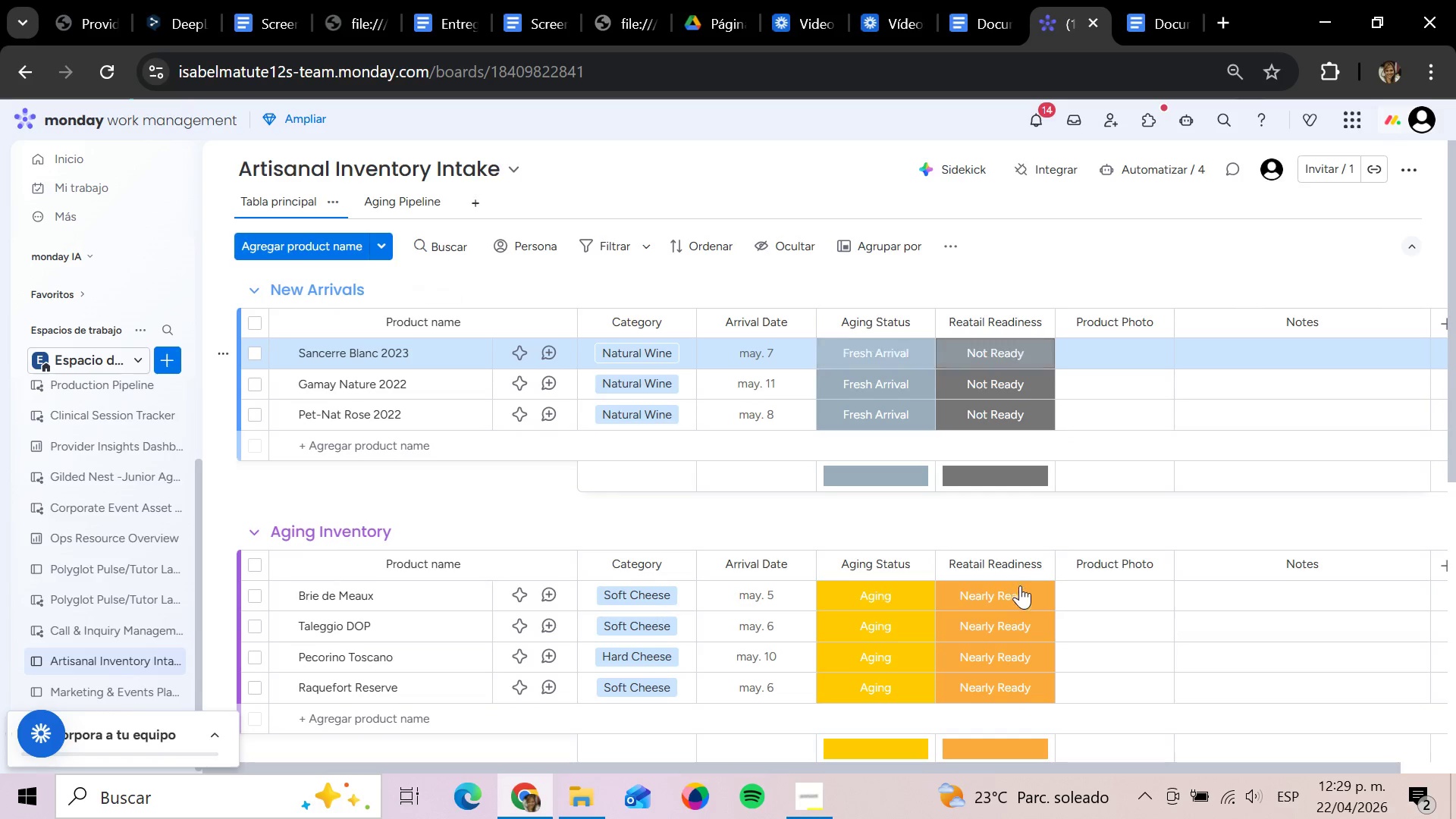 
scroll: coordinate [1025, 598], scroll_direction: down, amount: 5.0
 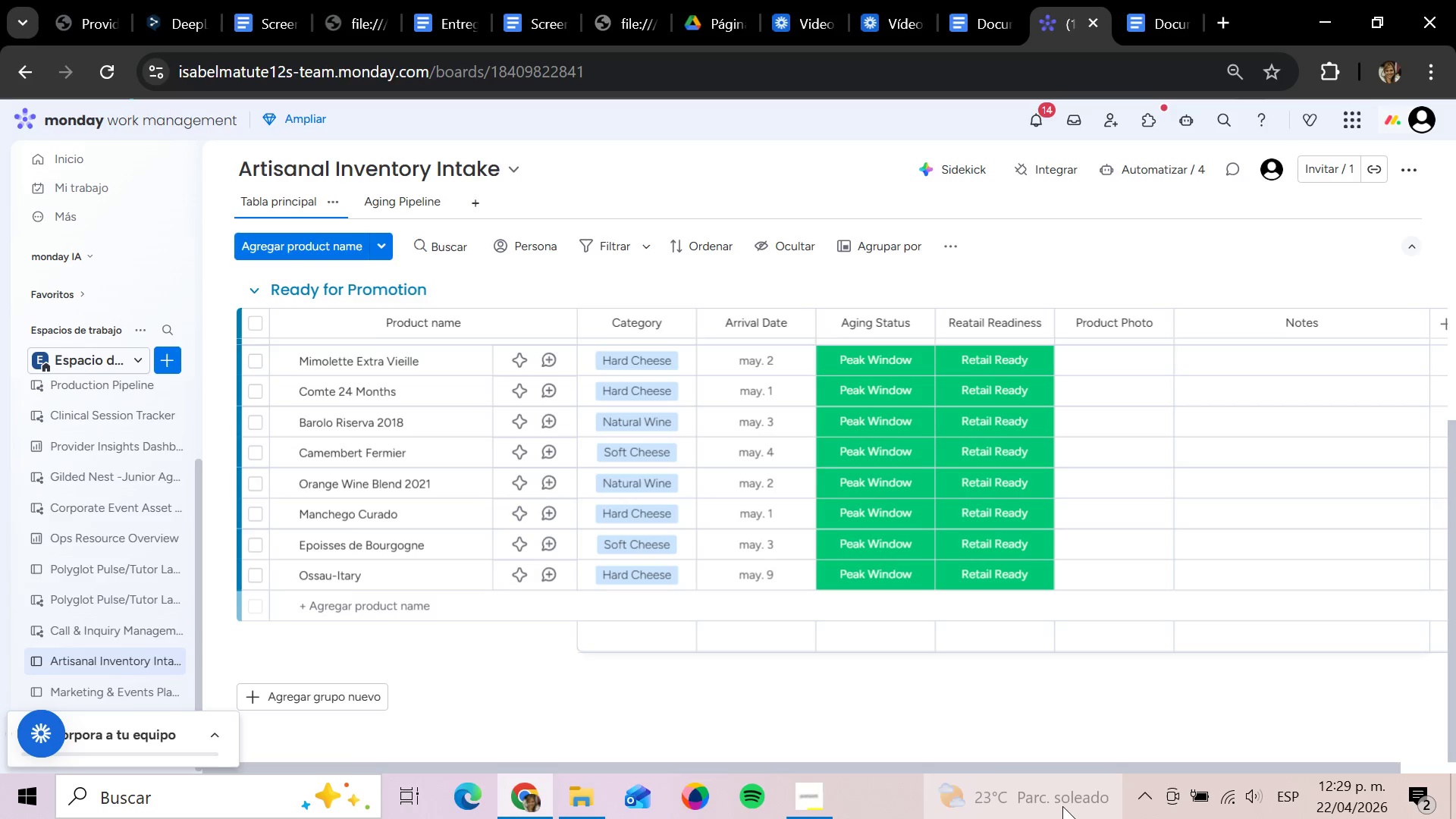 
scroll: coordinate [1009, 682], scroll_direction: up, amount: 10.0
 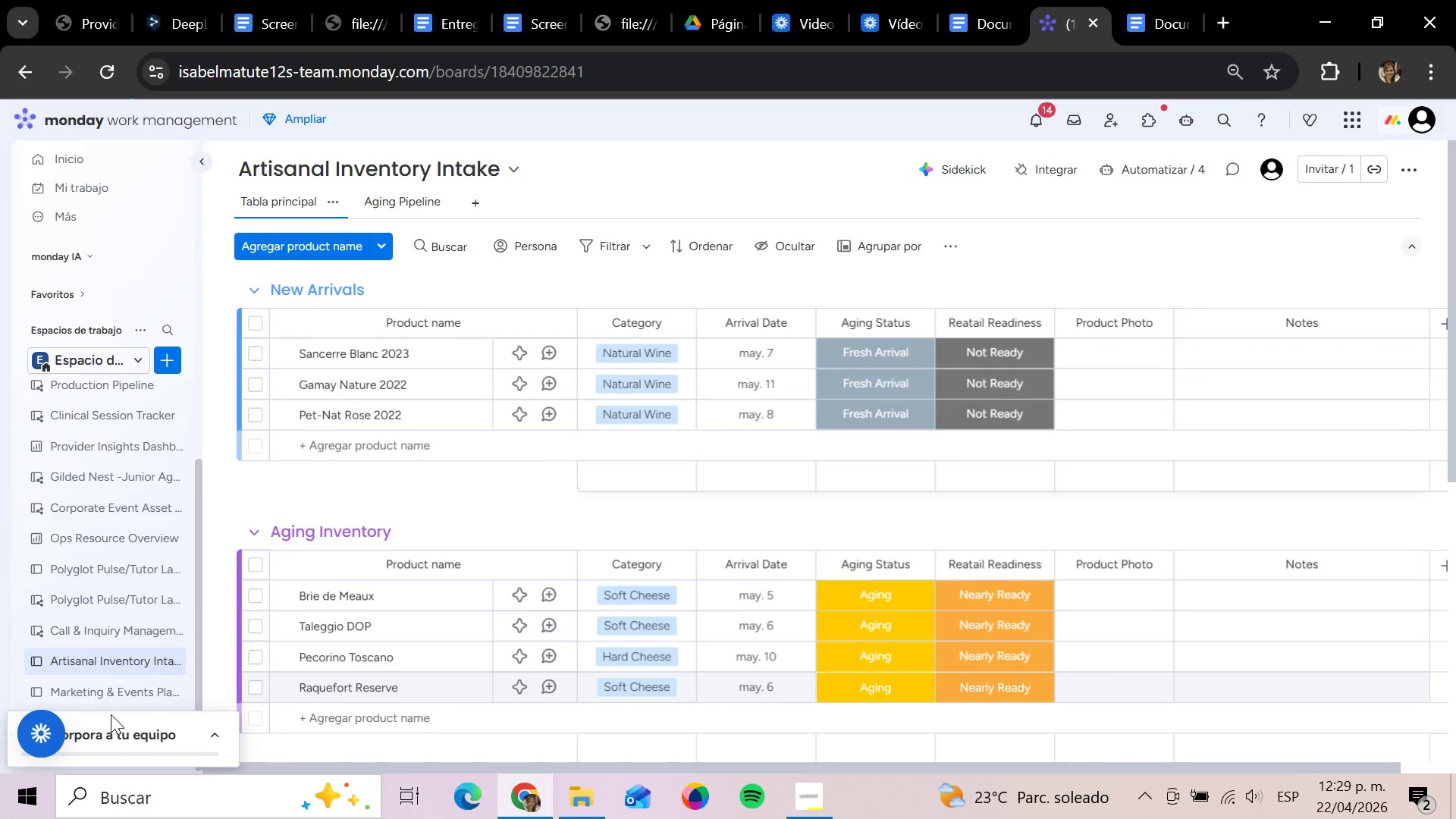 
left_click([102, 695])
 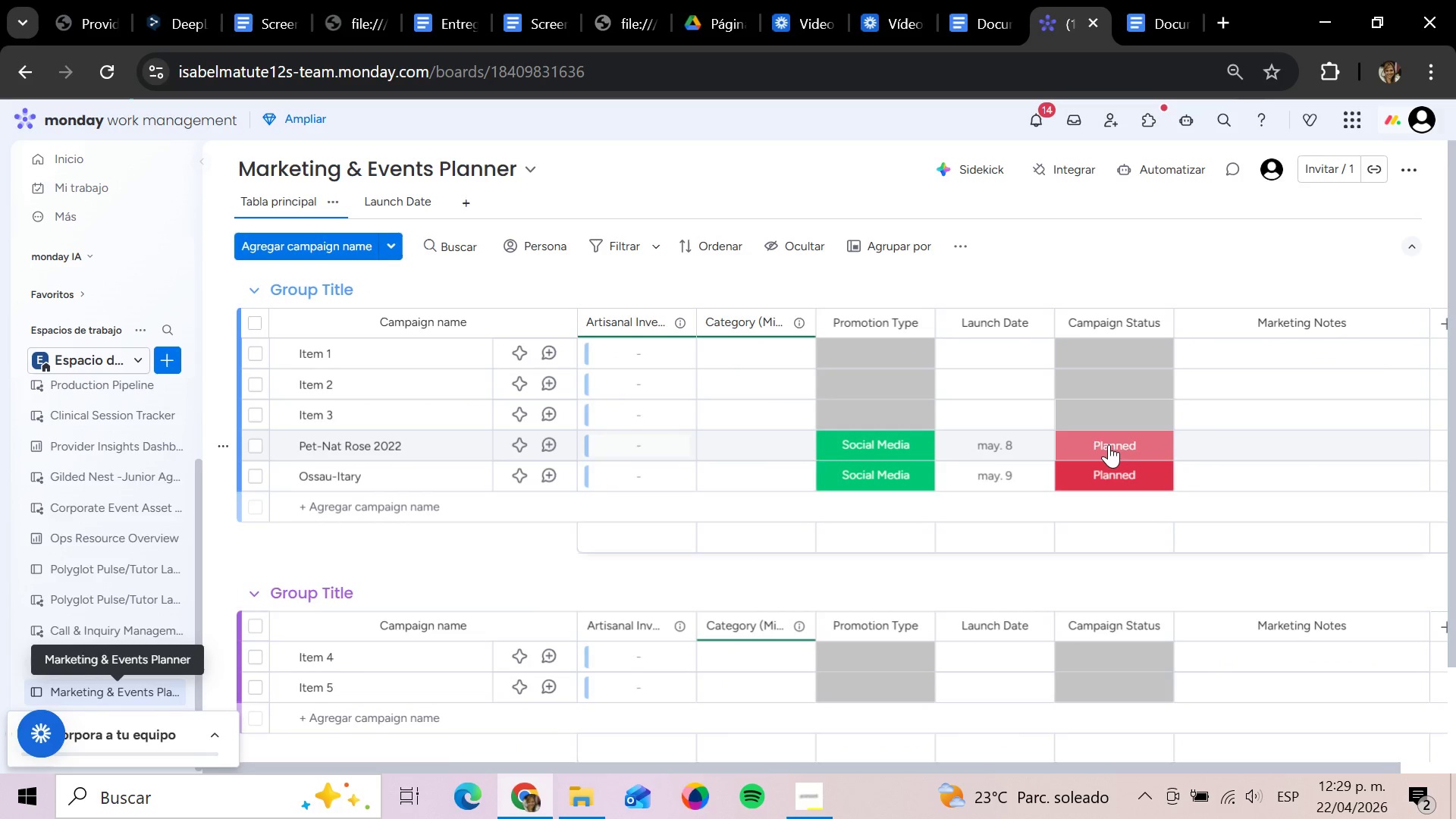 
left_click([1109, 444])
 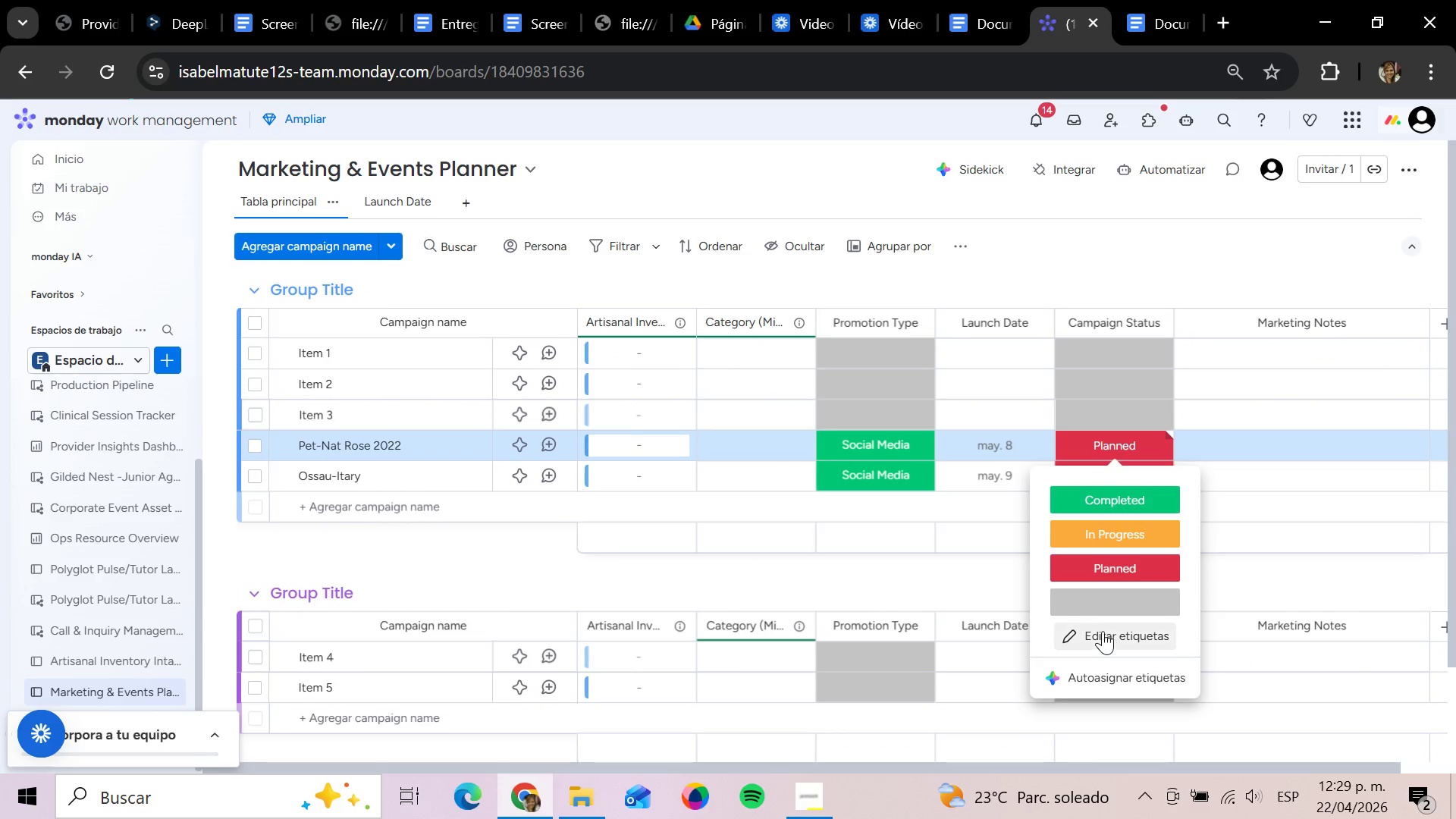 
left_click([1100, 631])
 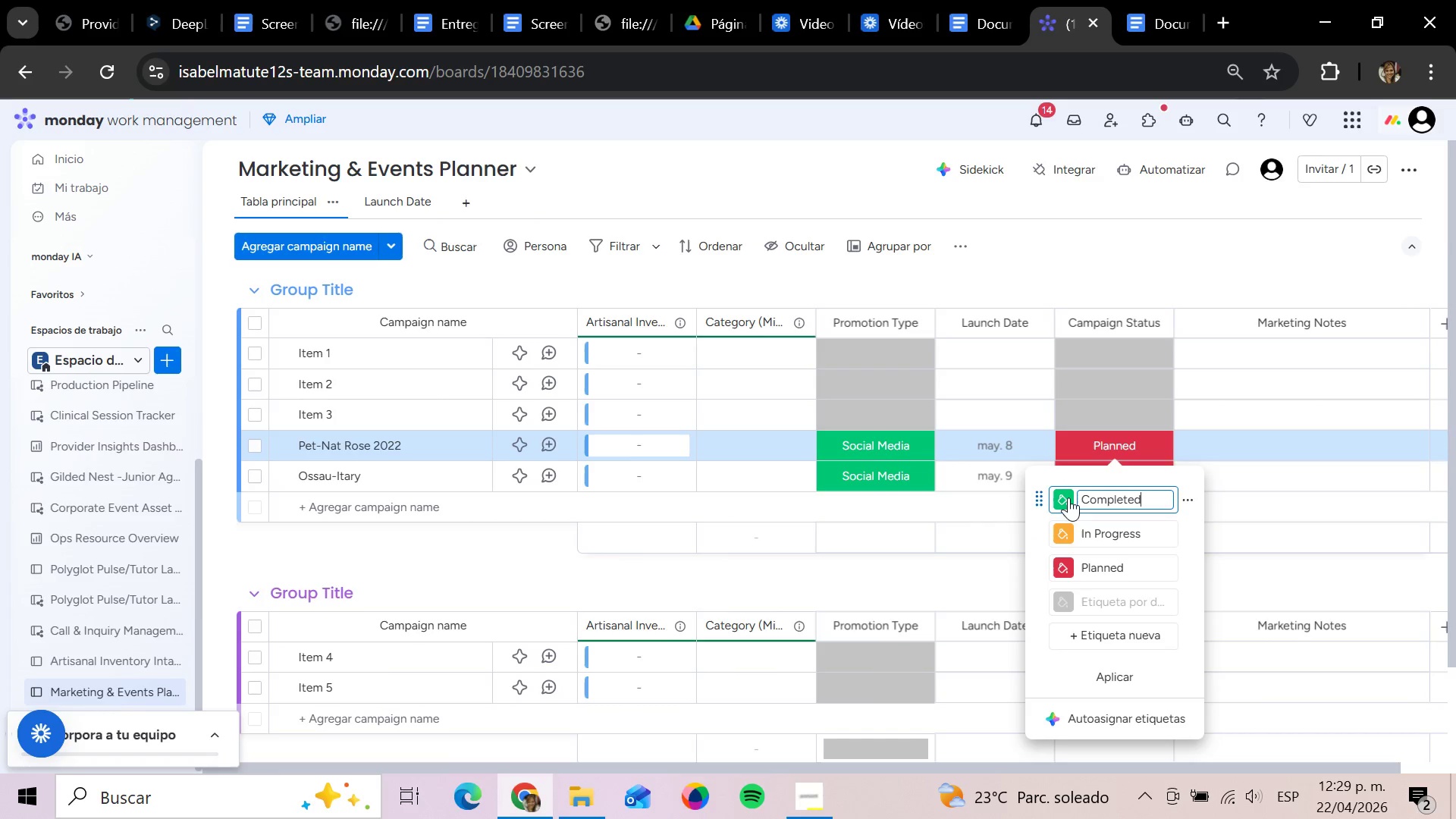 
left_click([1062, 502])
 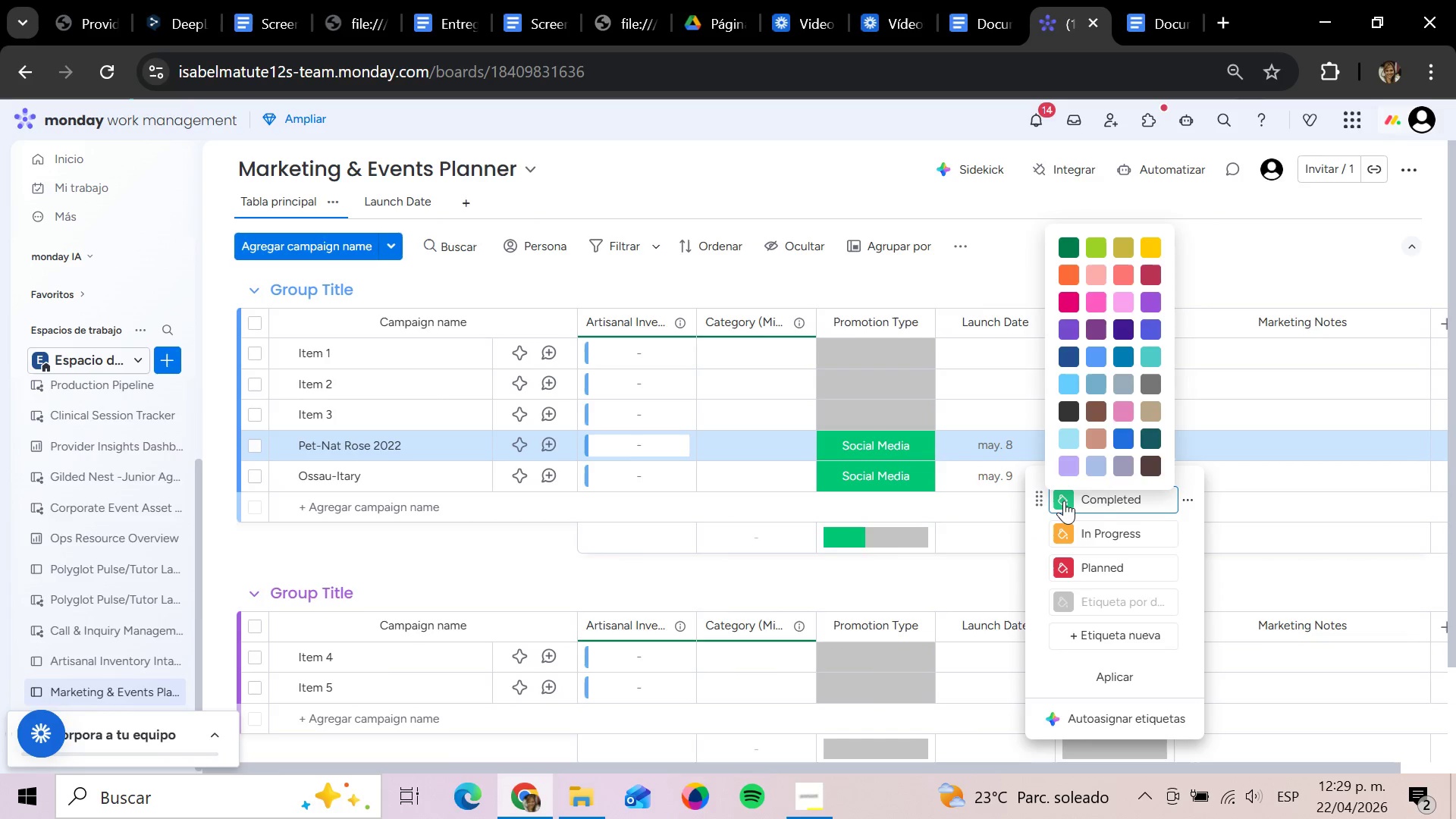 
wait(8.56)
 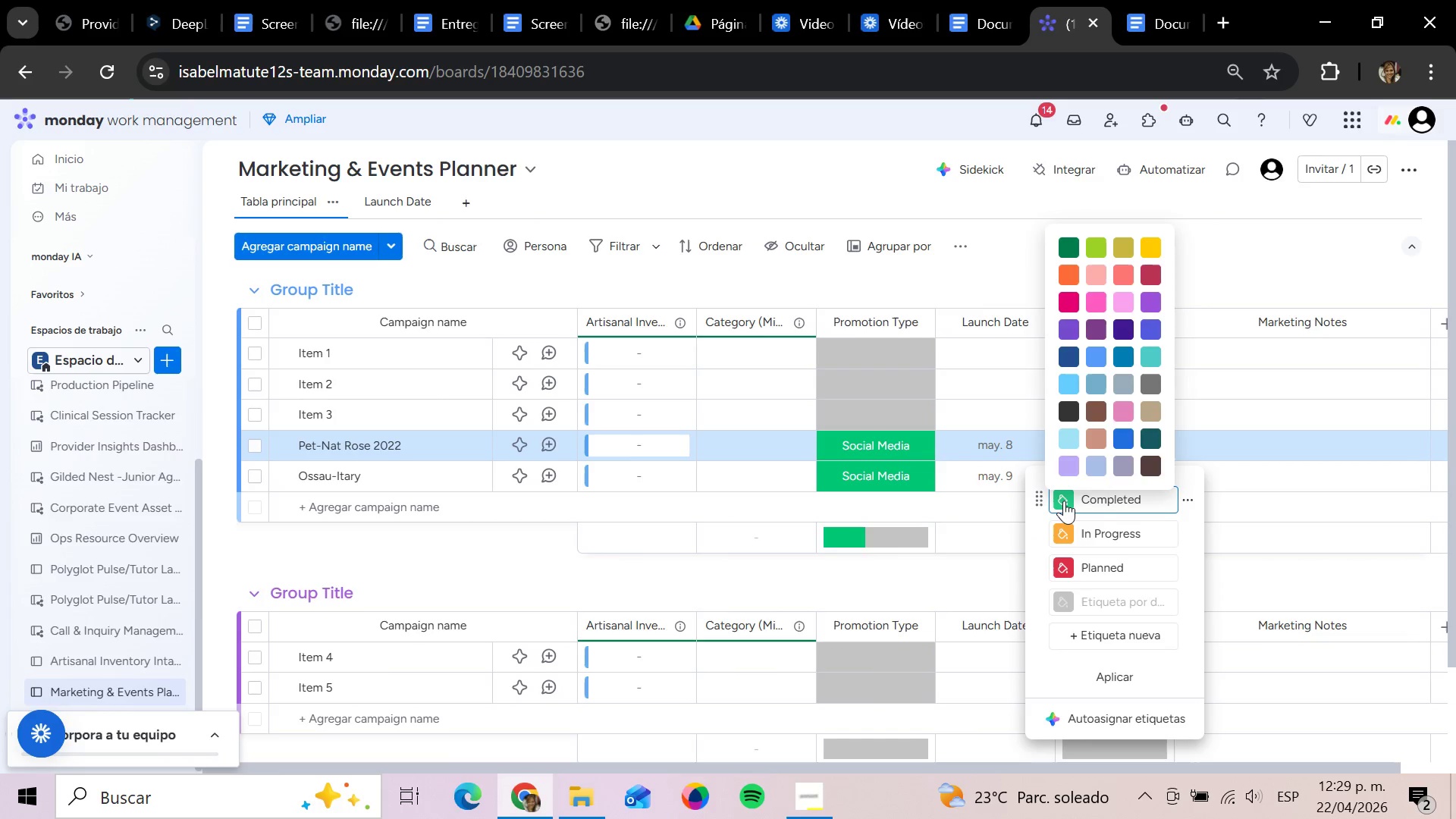 
left_click([1068, 543])
 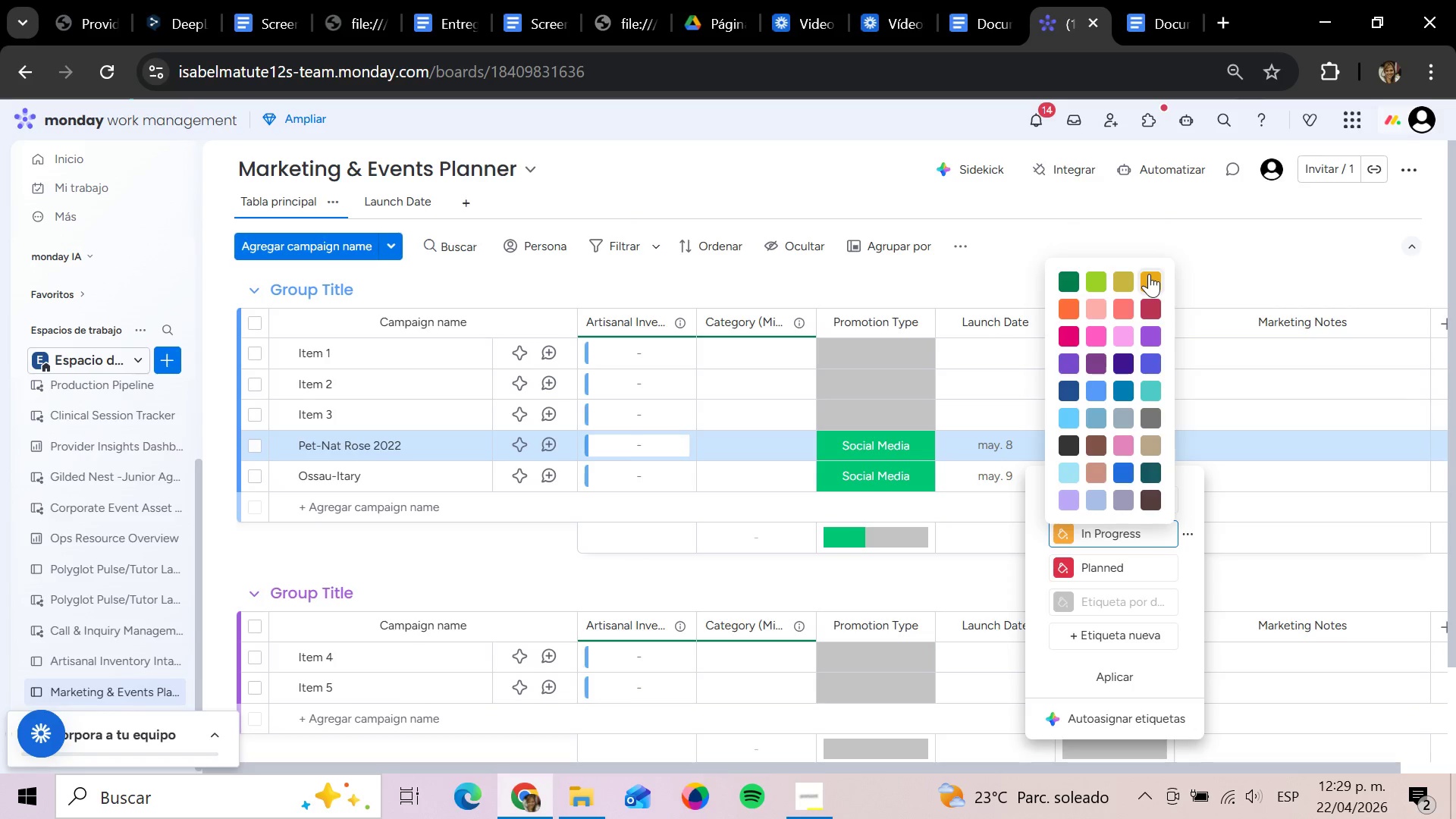 
left_click([1146, 282])
 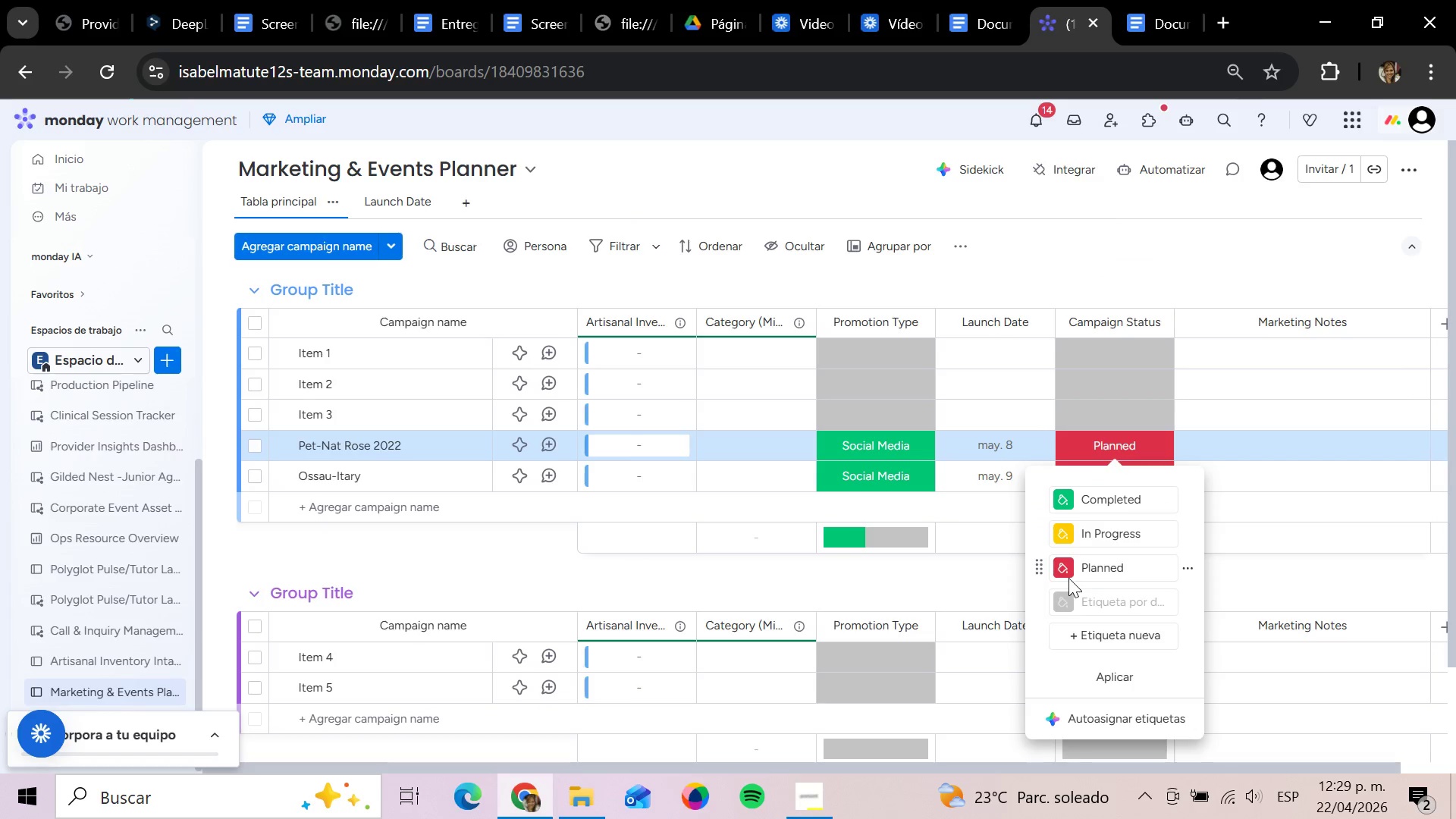 
left_click([1065, 576])
 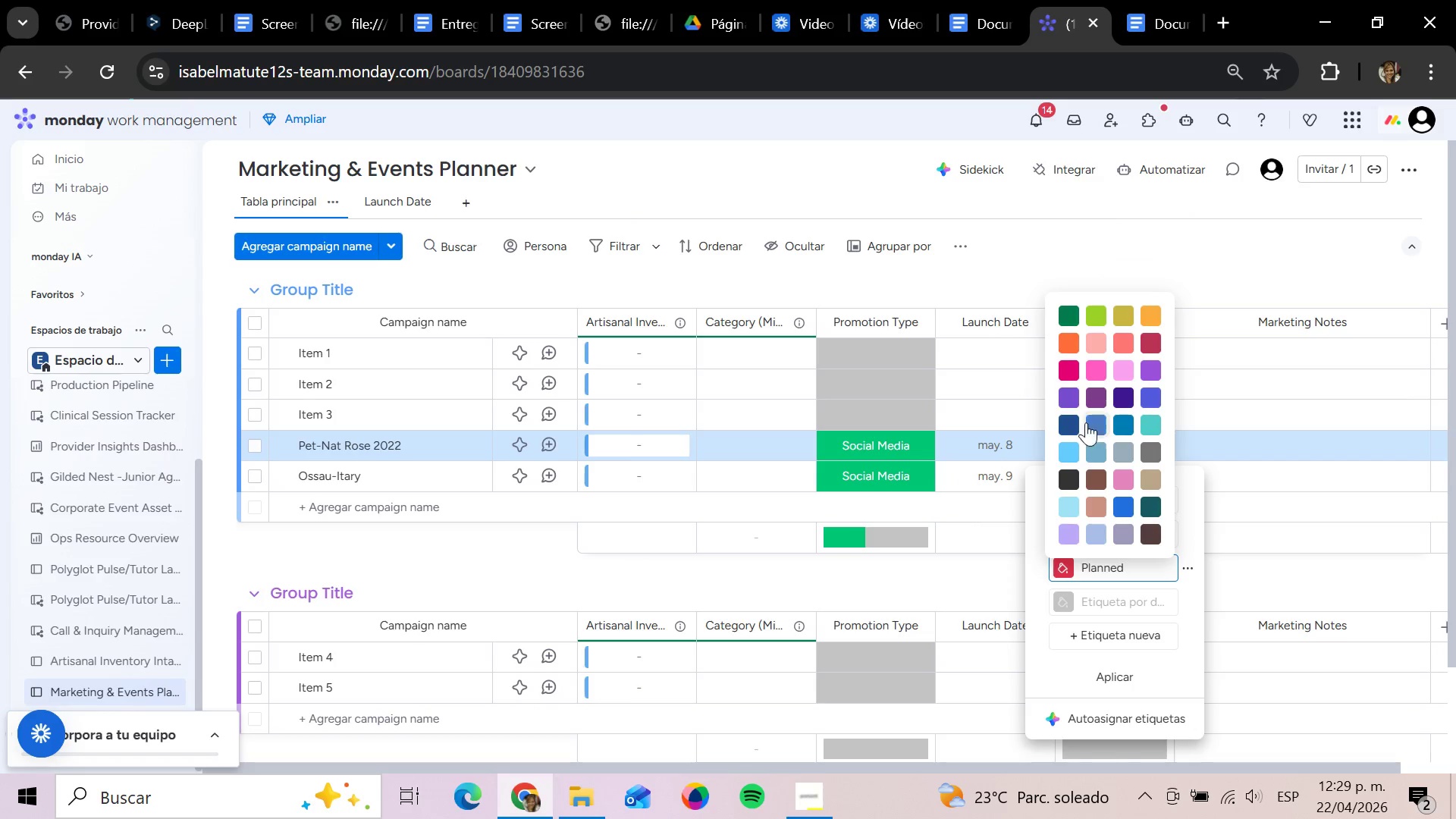 
wait(6.19)
 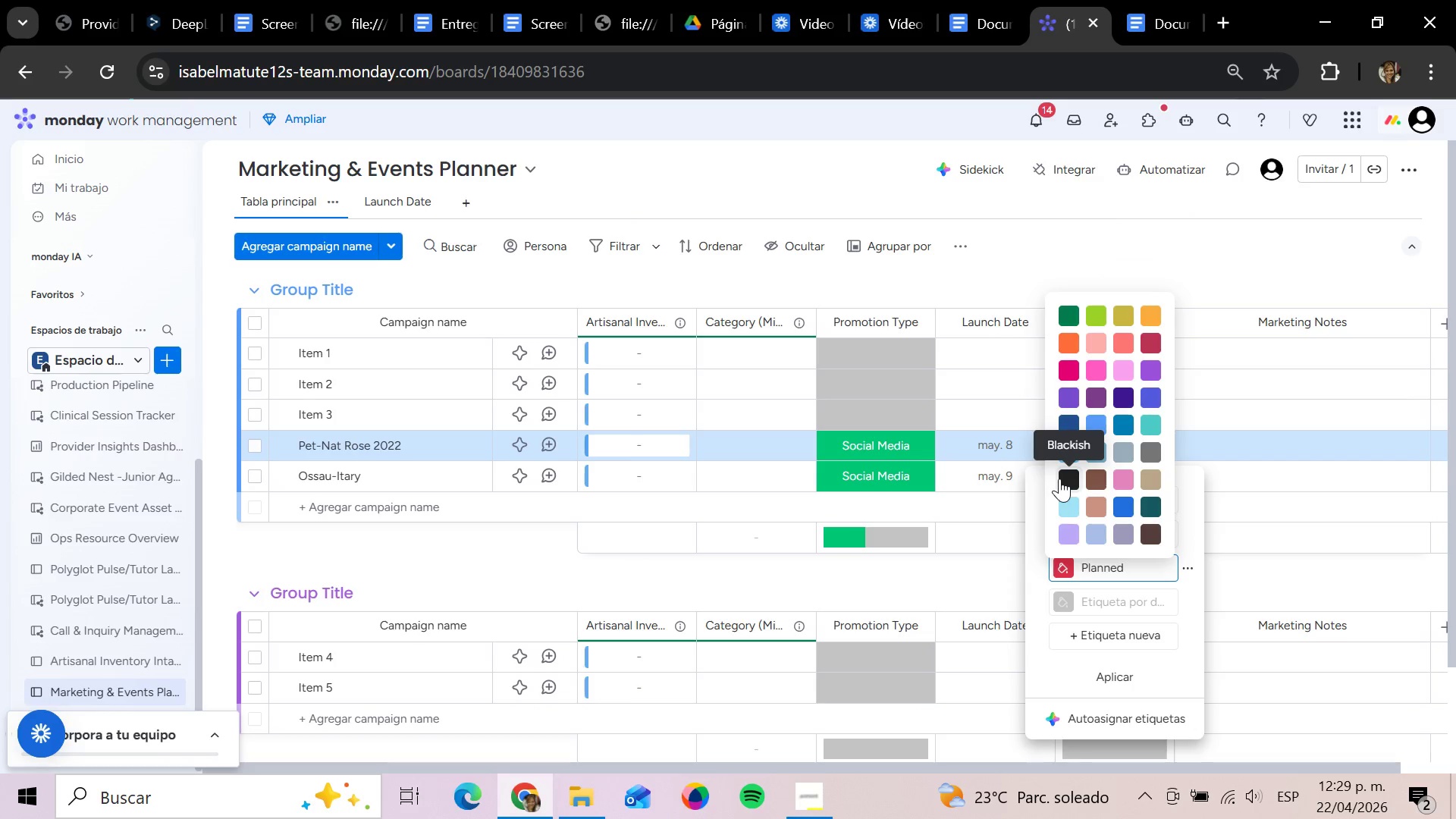 
mouse_move([1088, 439])
 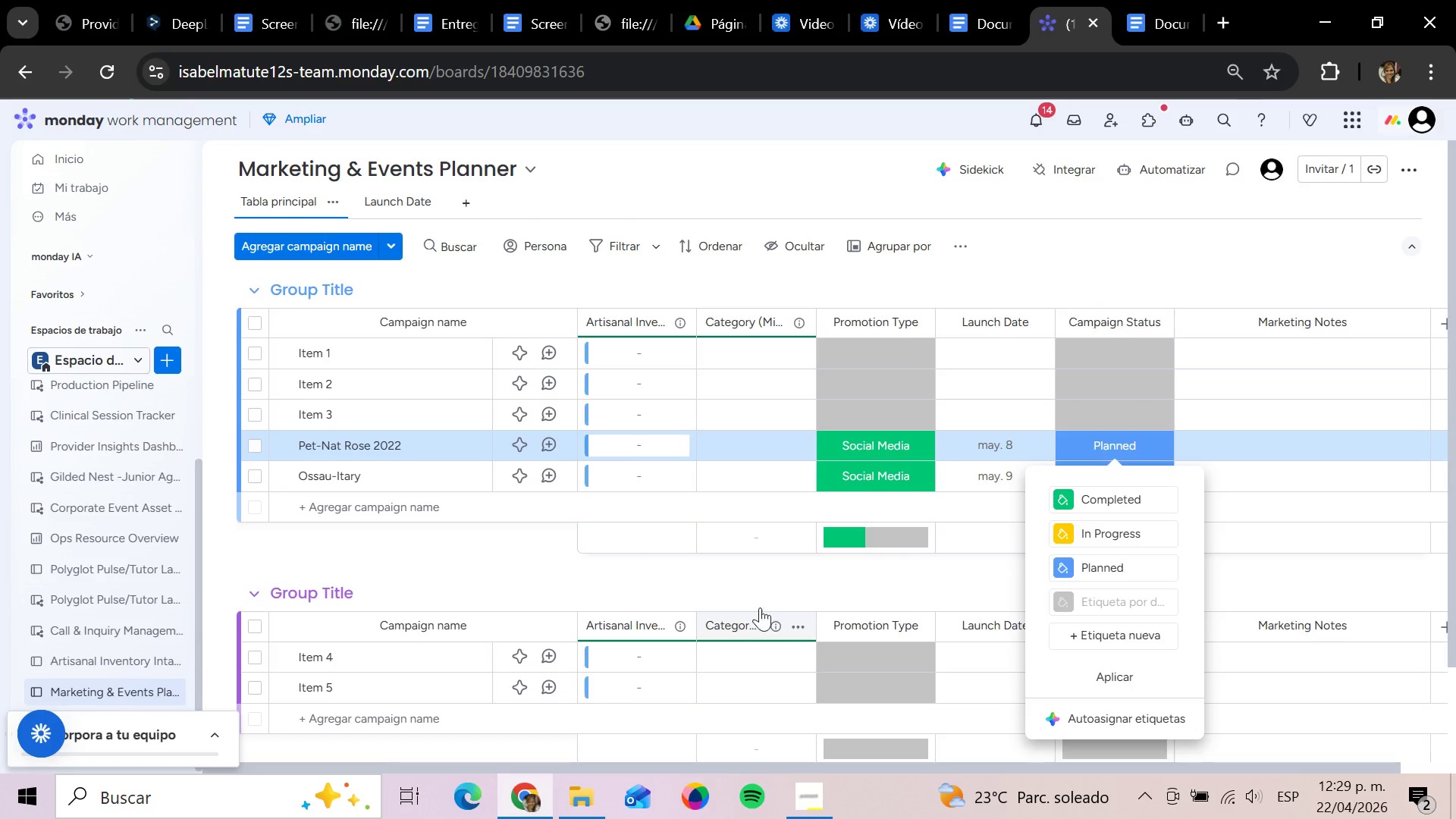 
left_click([705, 593])
 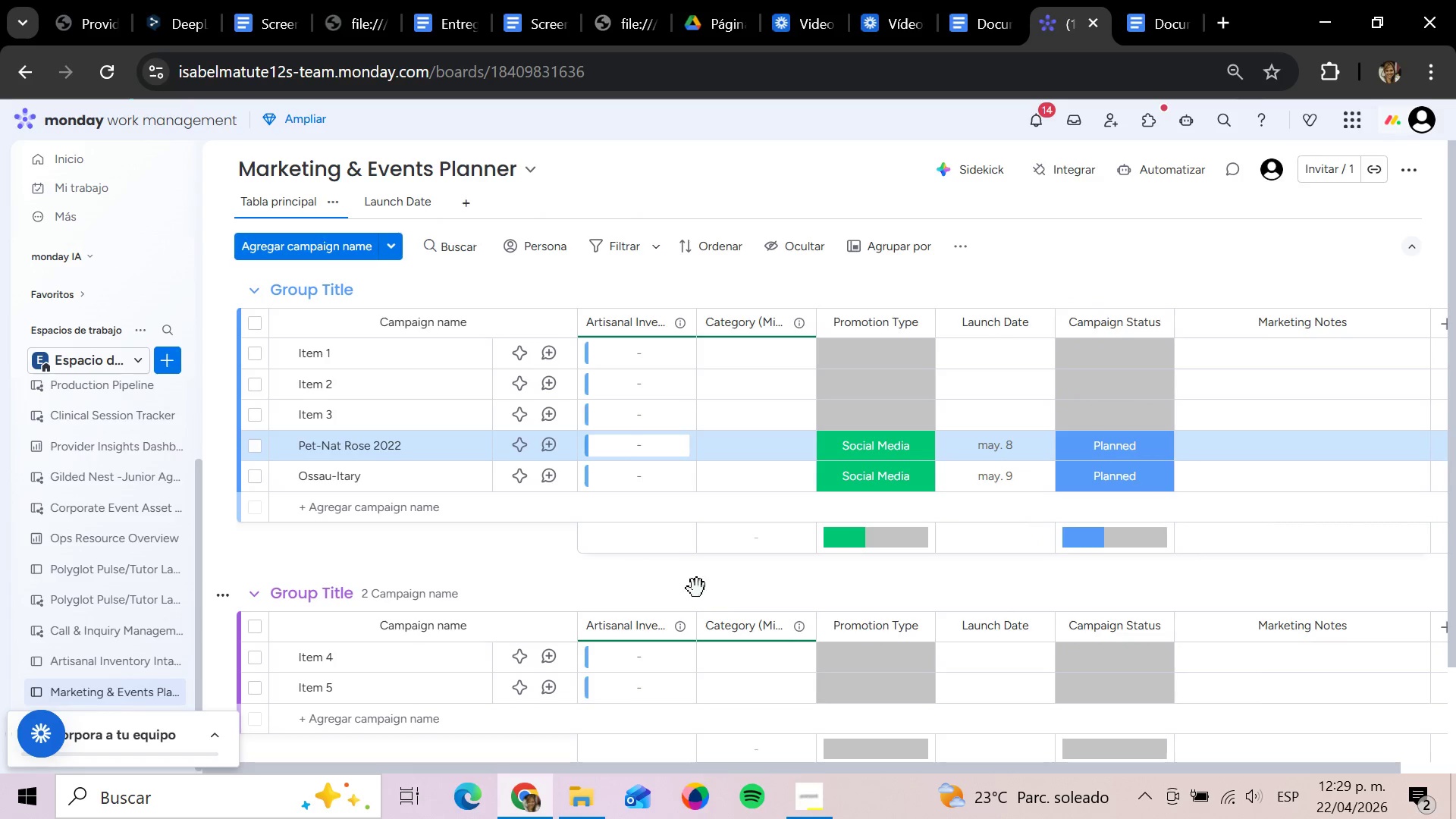 
scroll: coordinate [667, 686], scroll_direction: down, amount: 3.0
 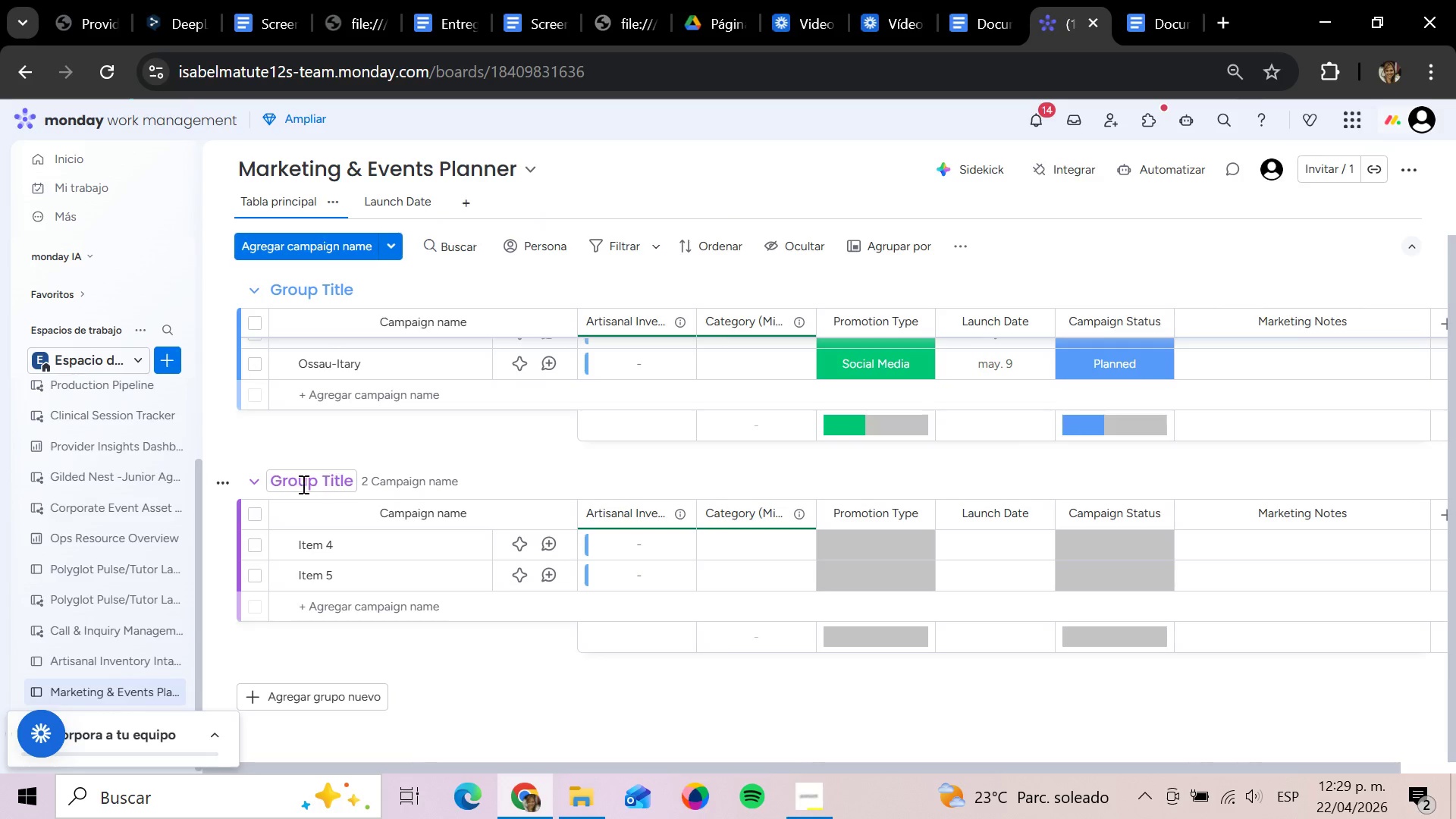 
wait(5.58)
 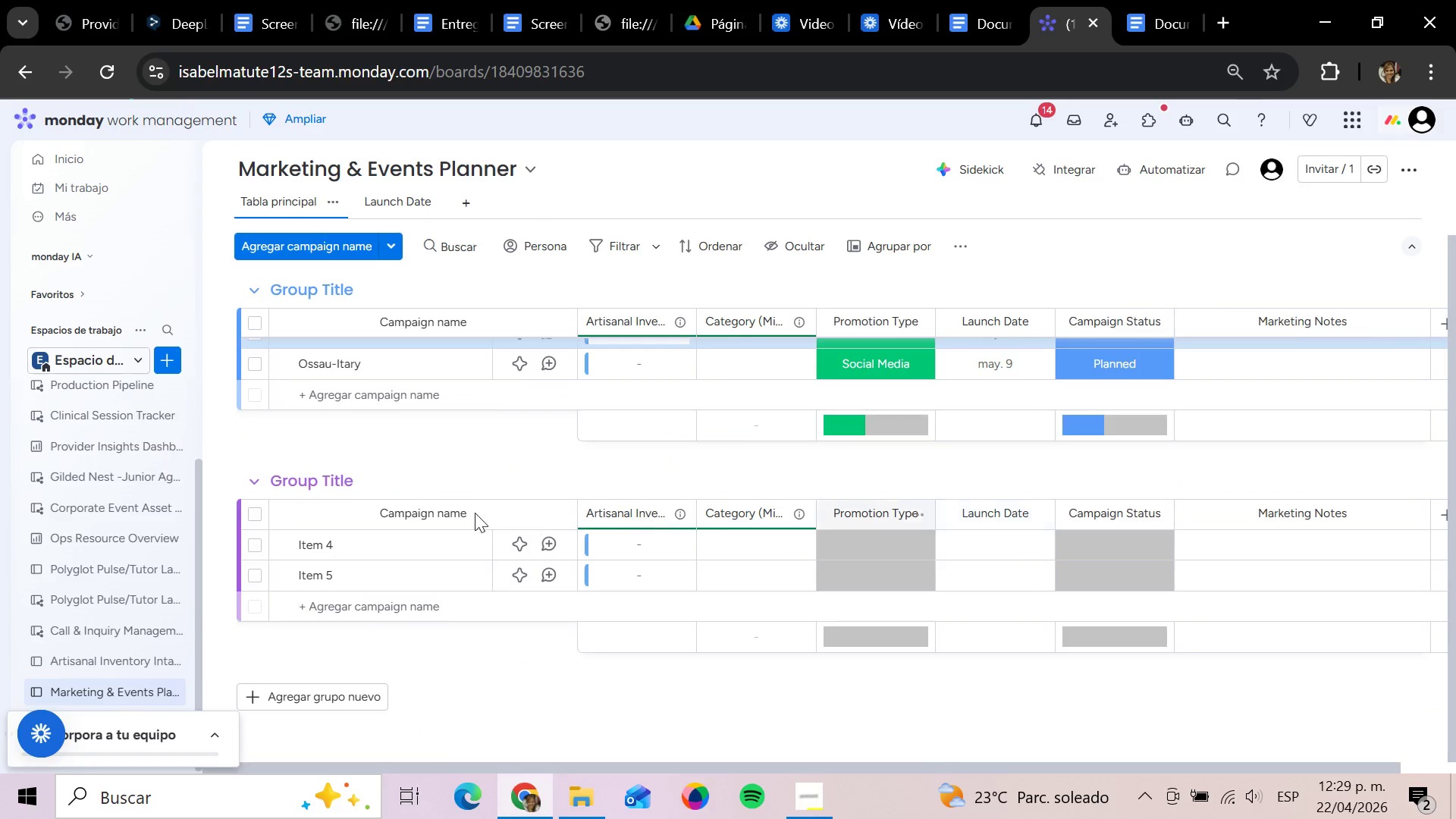 
left_click([231, 483])
 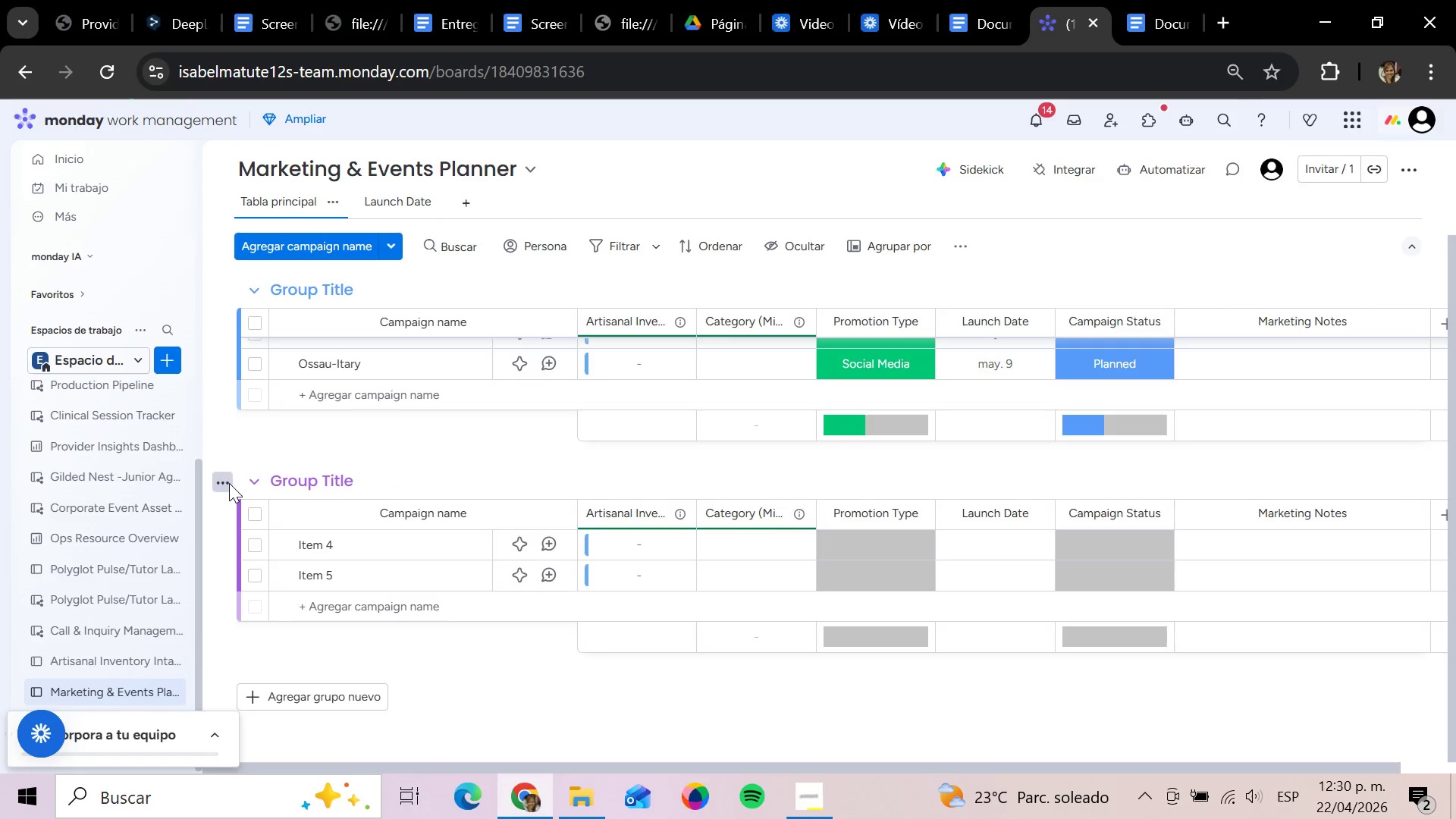 
left_click([220, 482])
 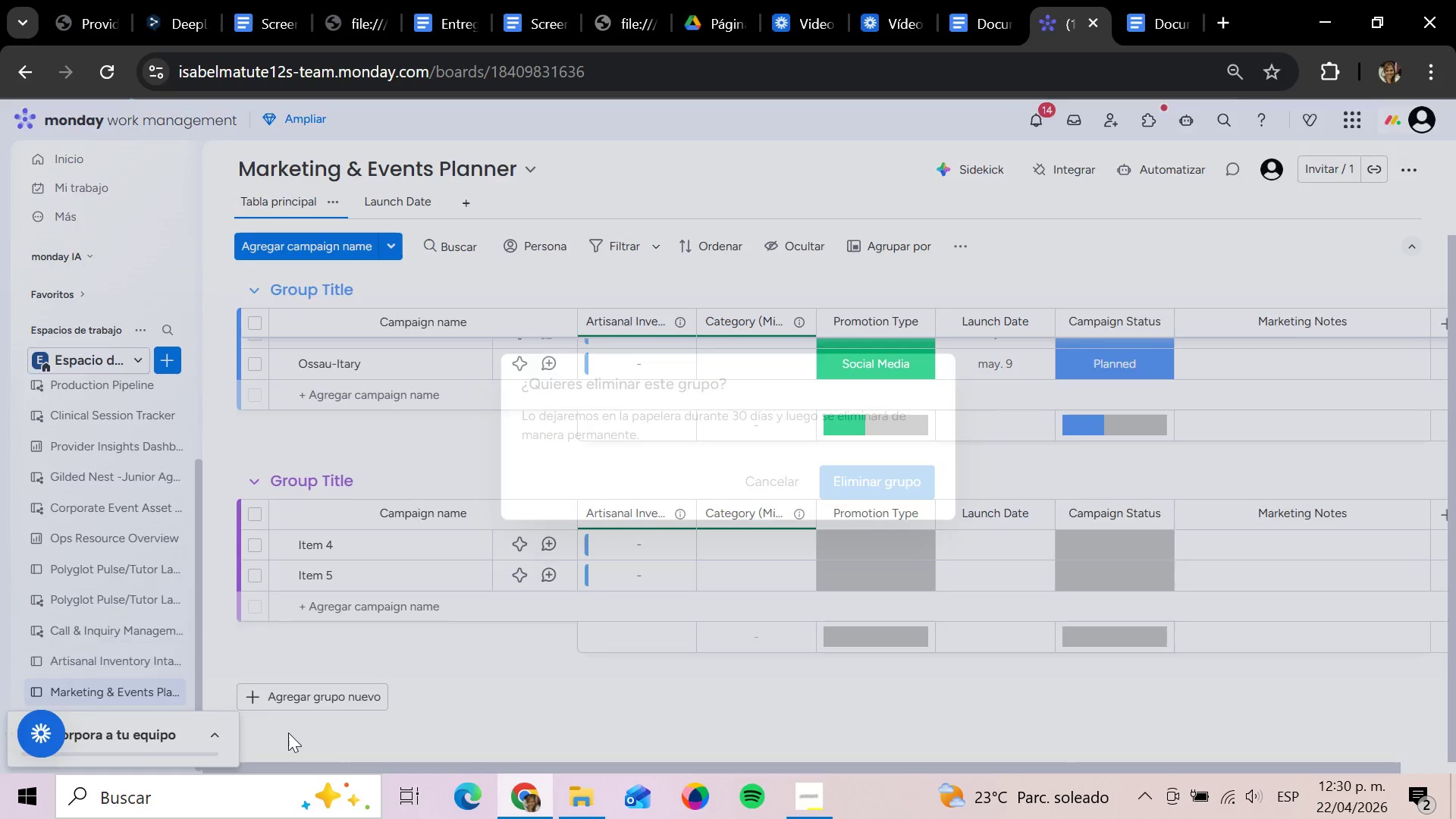 
left_click([838, 482])
 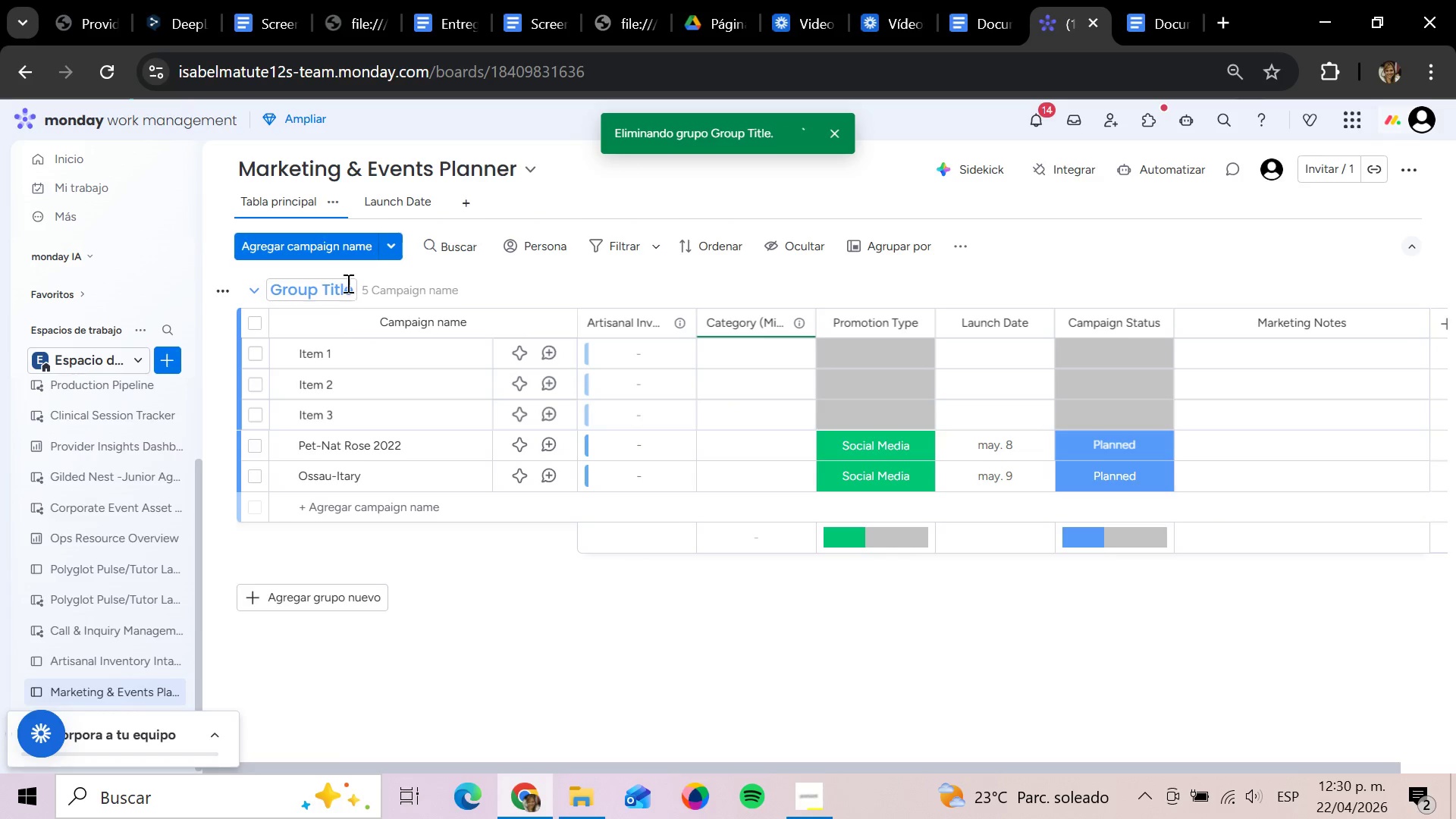 
left_click([345, 288])
 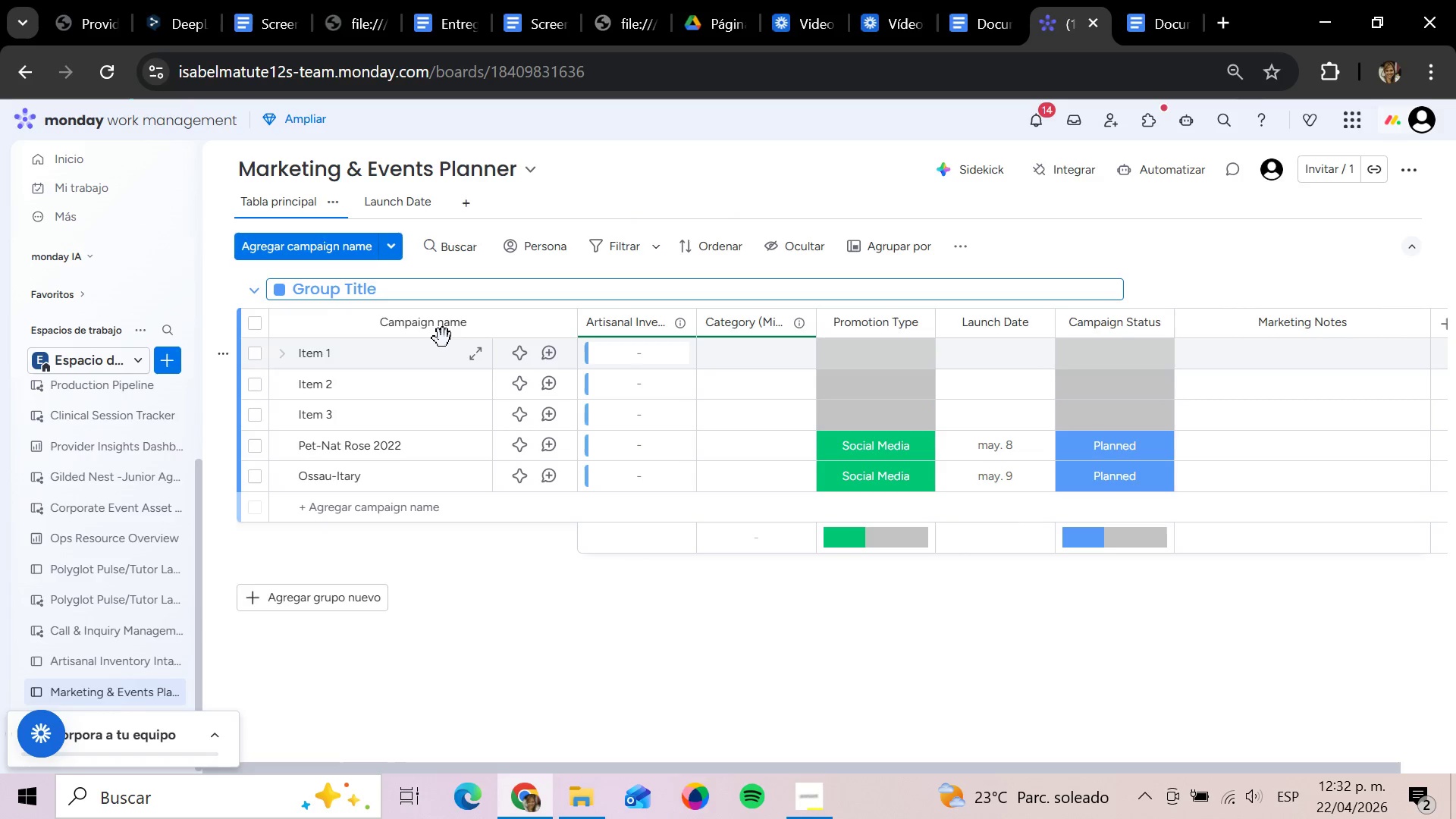 
wait(150.05)
 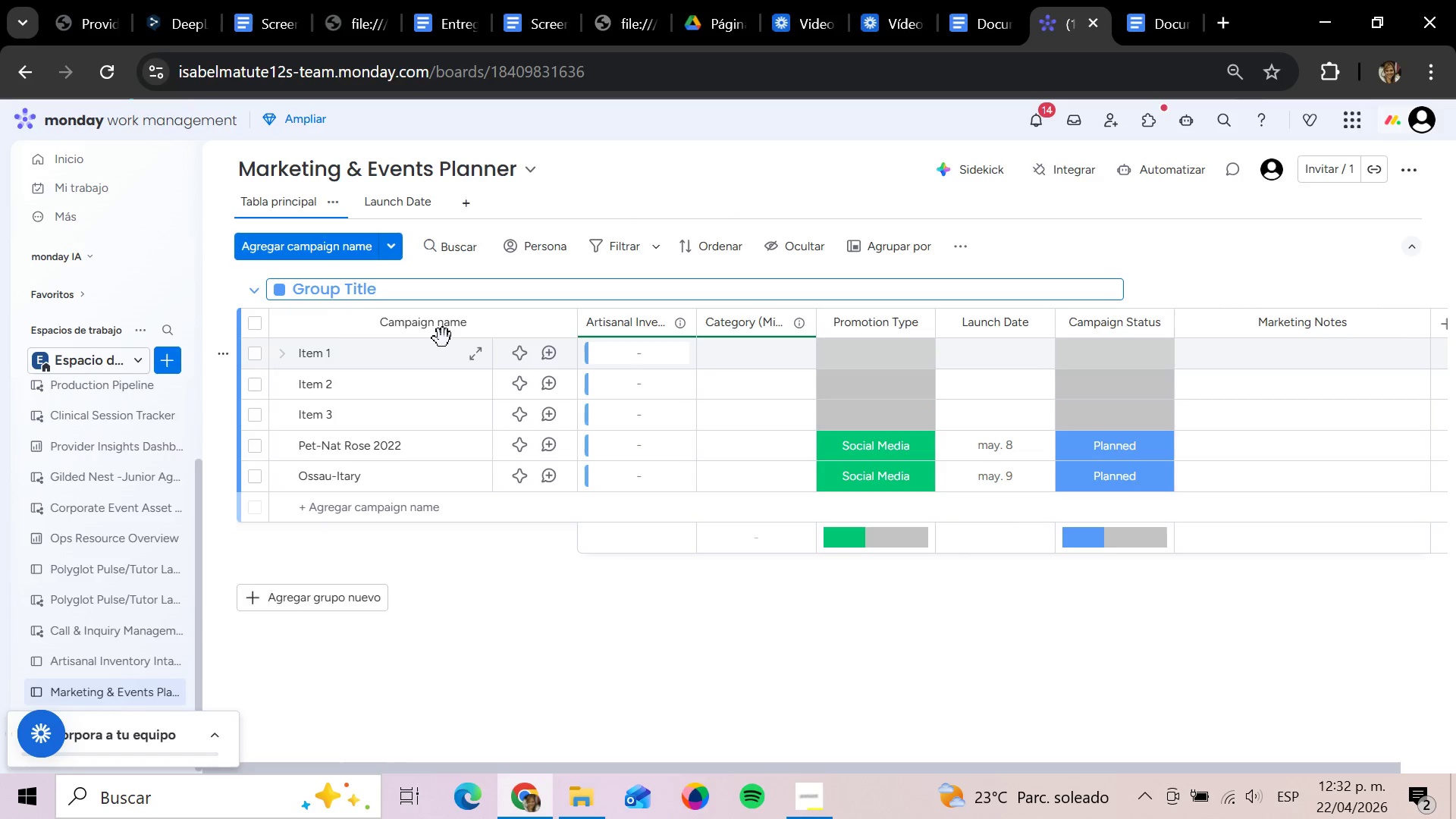 
left_click([147, 661])
 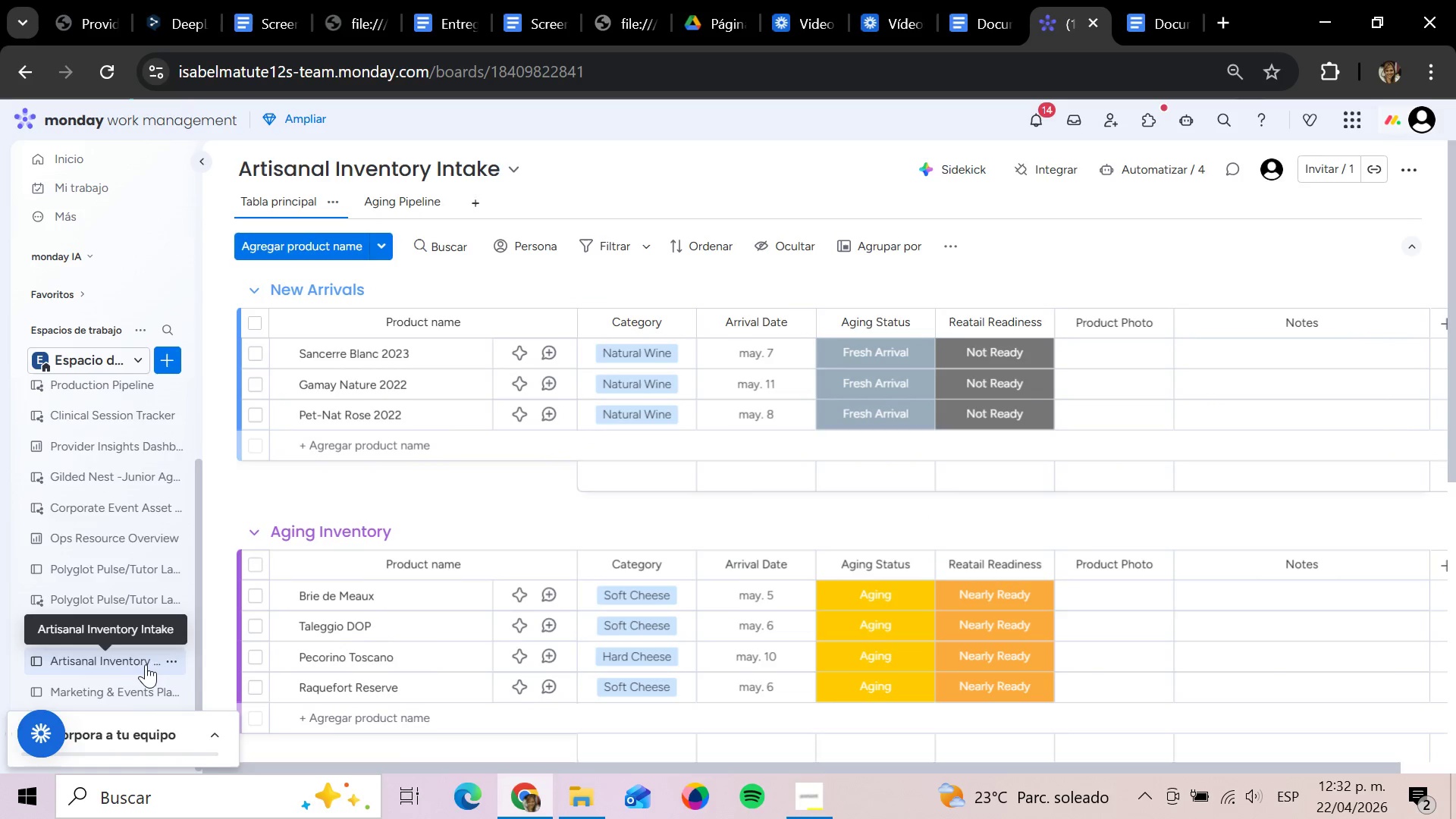 
wait(10.2)
 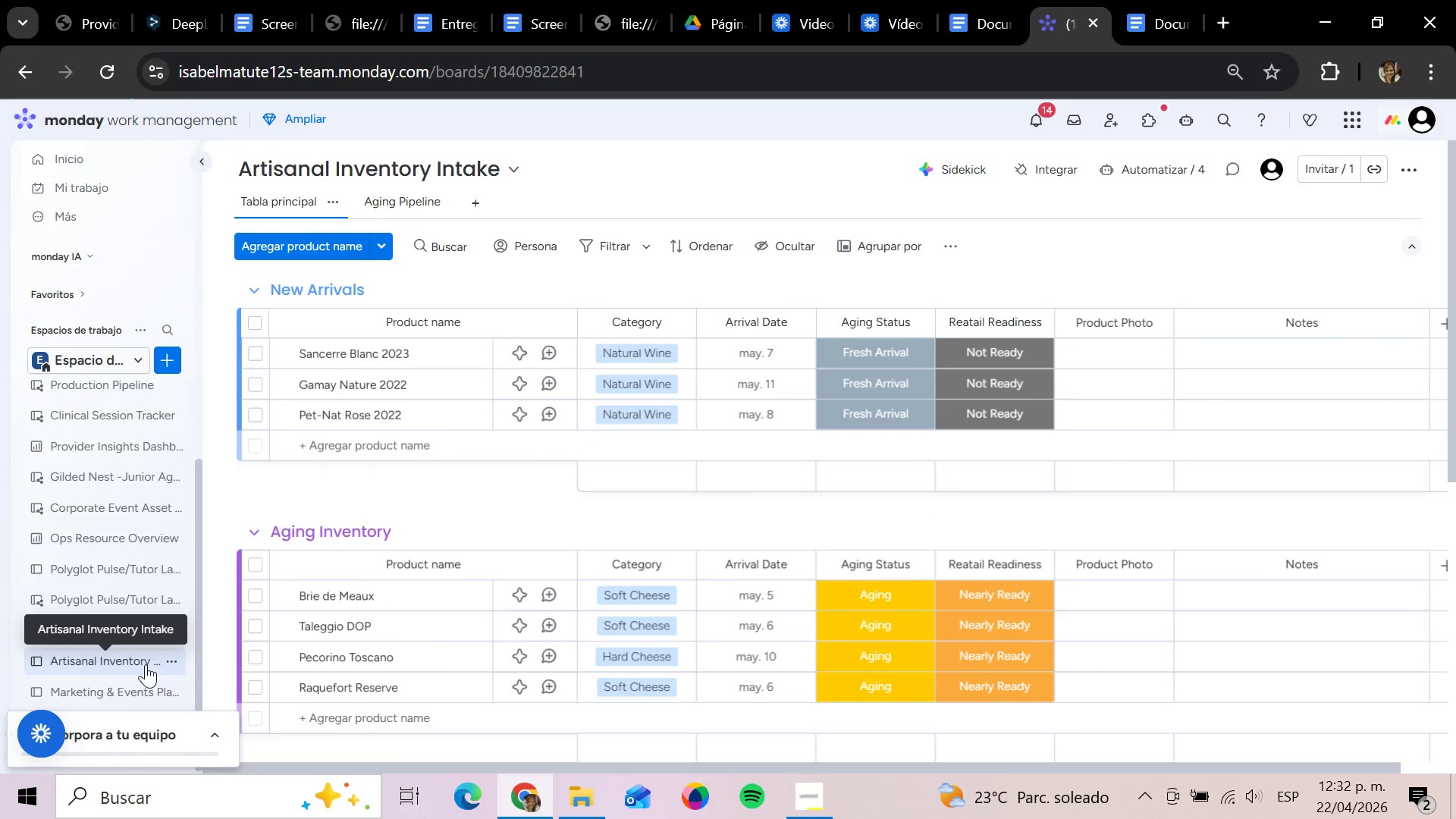 
left_click([262, 285])
 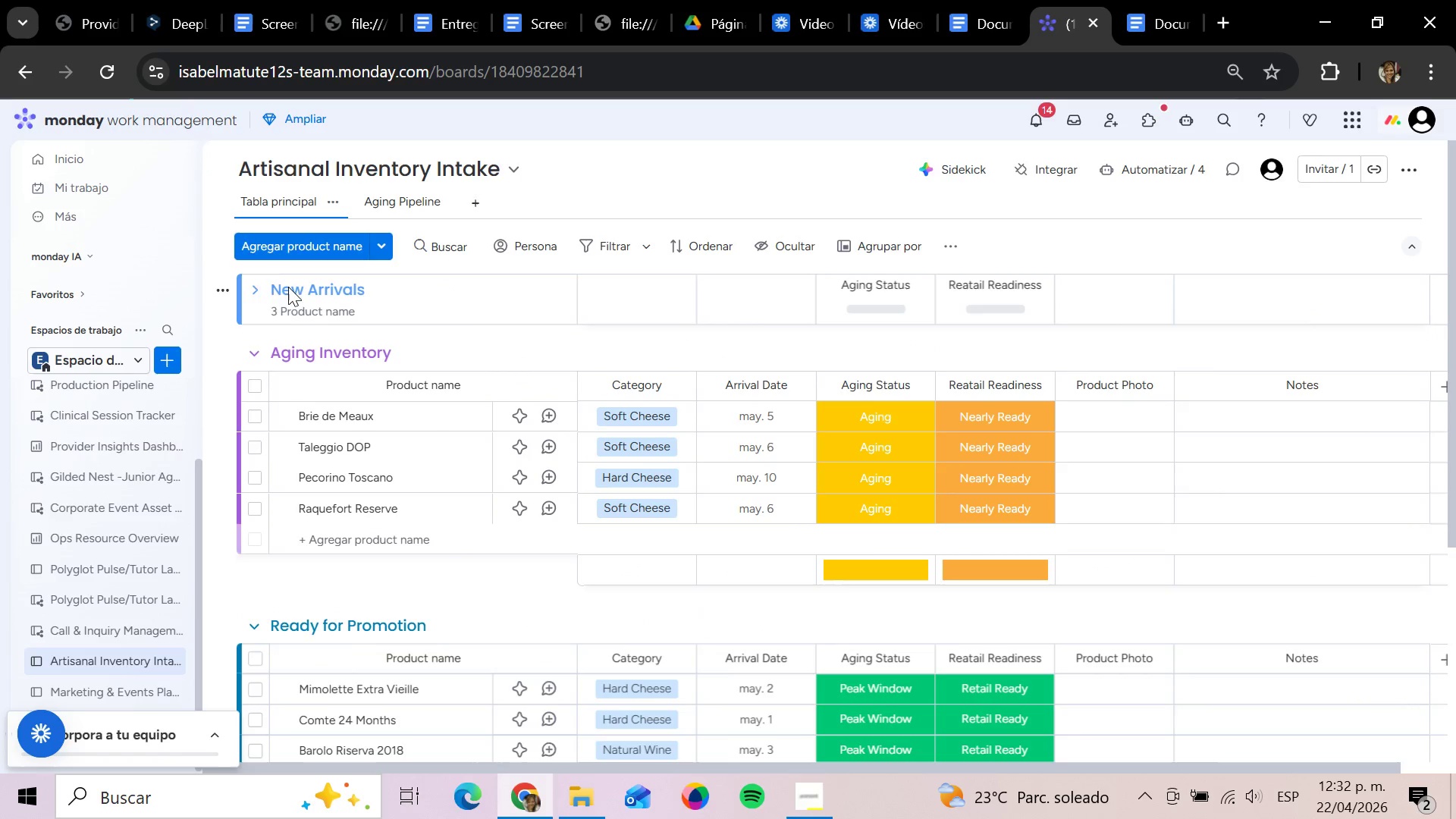 
left_click([253, 288])
 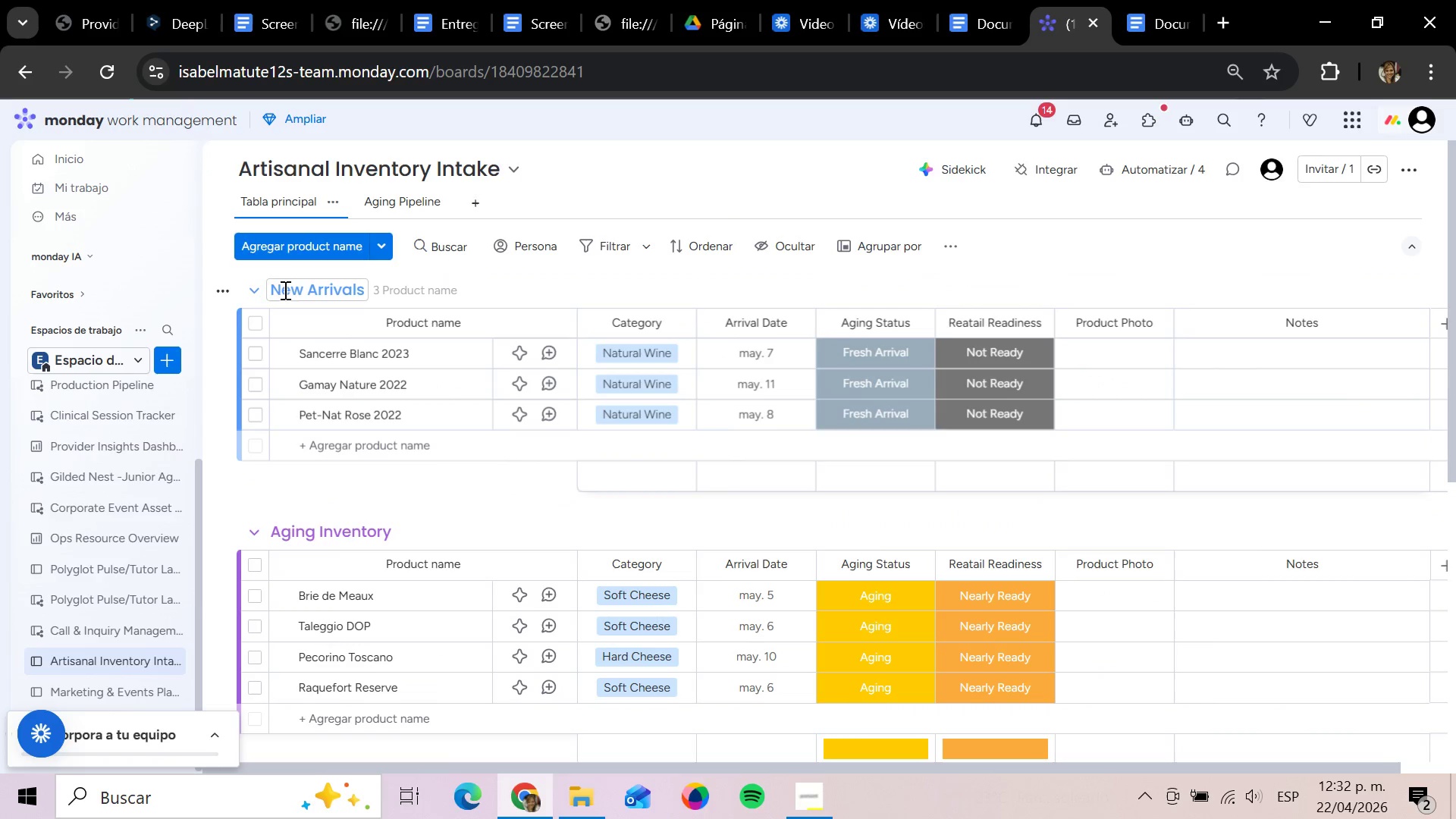 
left_click([286, 290])
 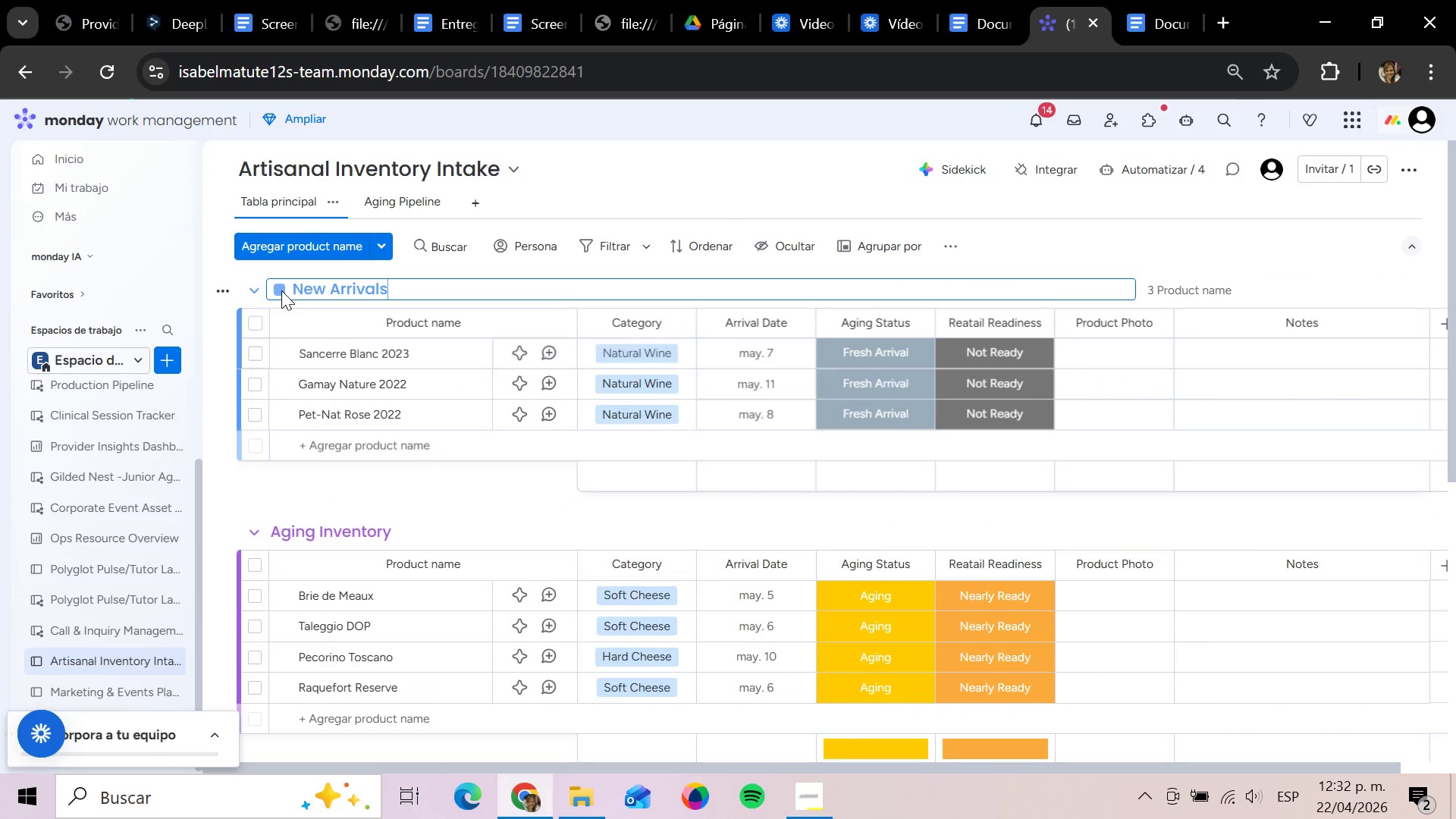 
left_click([280, 291])
 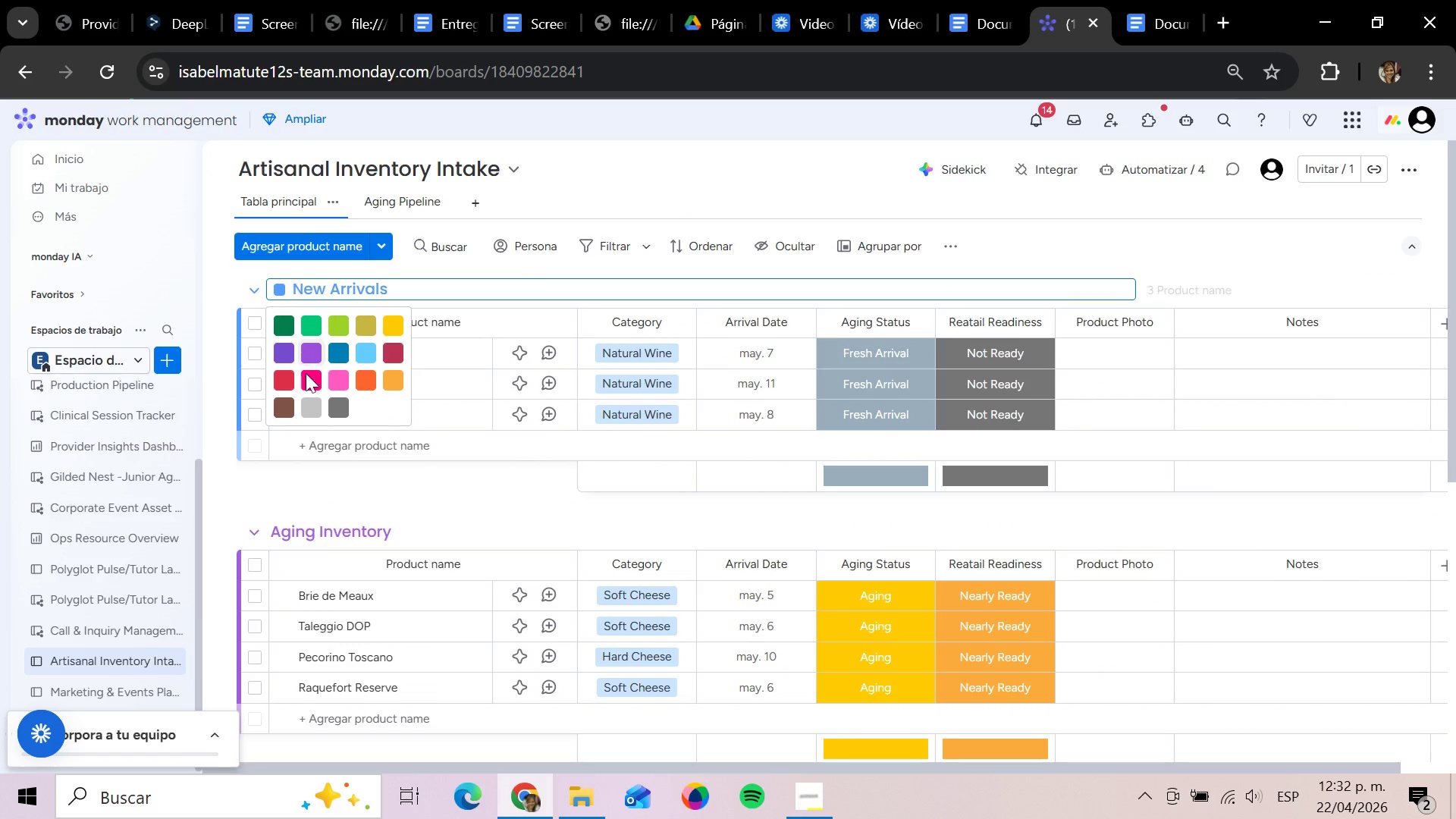 
left_click([309, 406])
 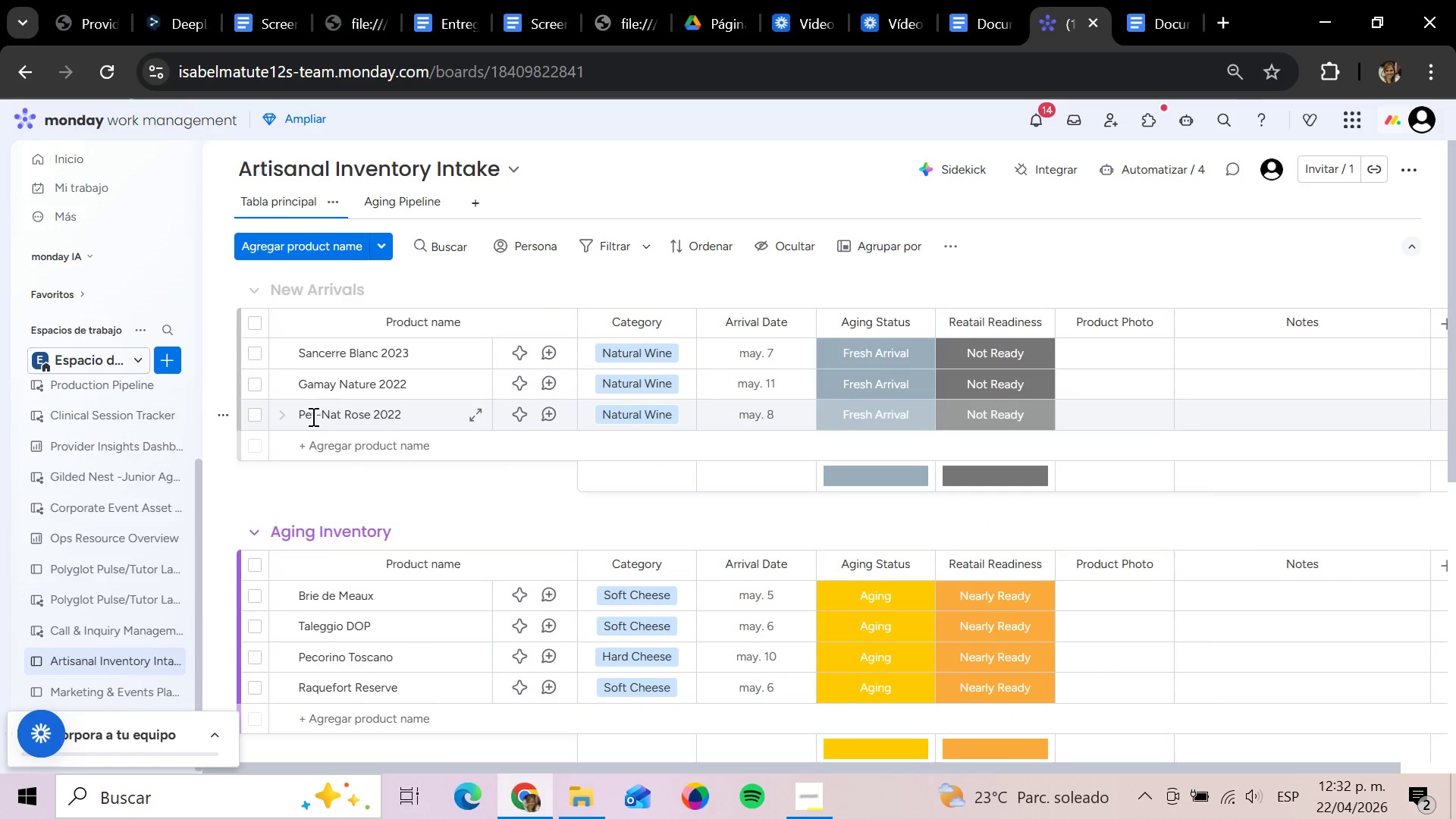 
mouse_move([253, 322])
 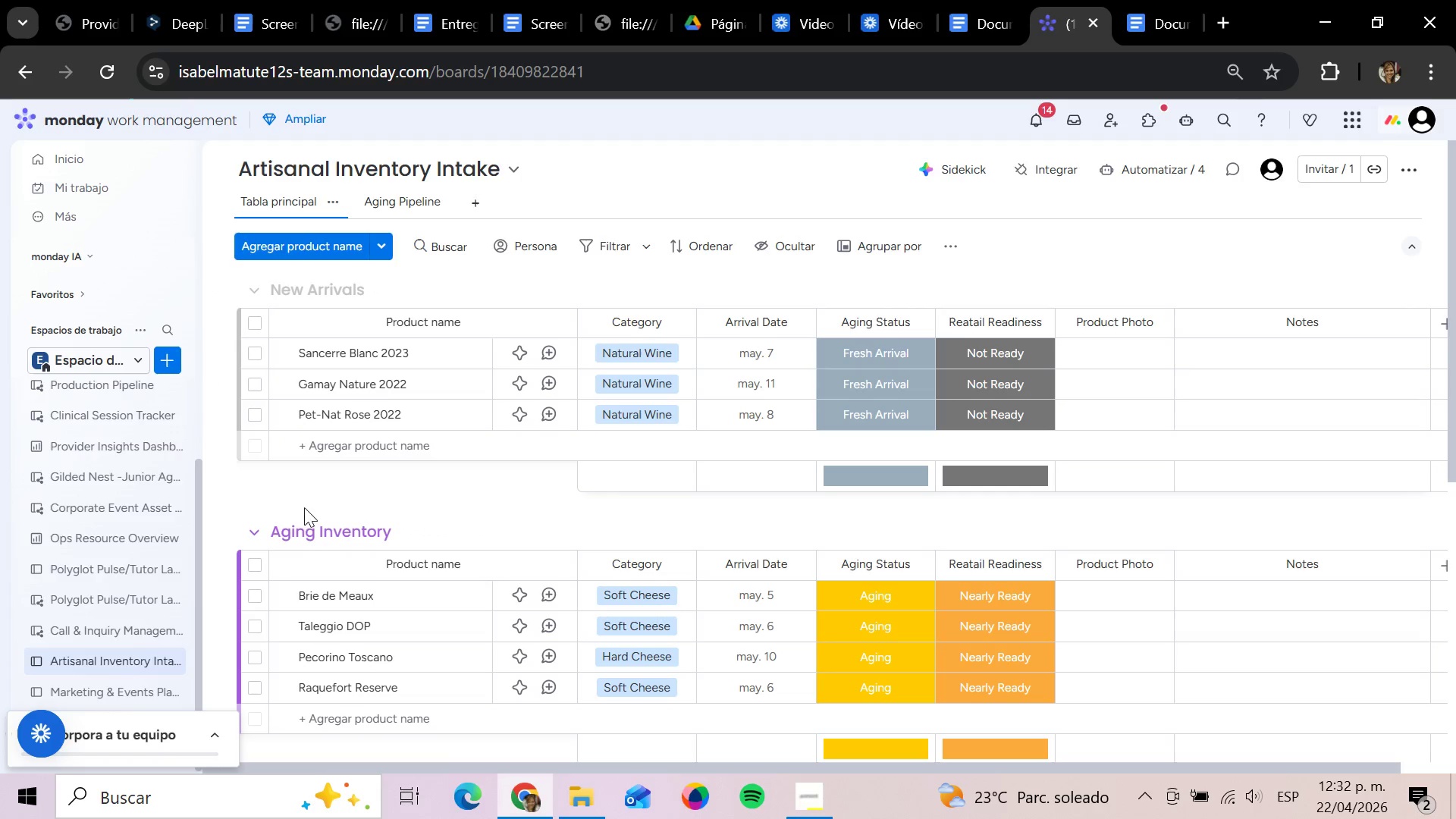 
left_click([293, 536])
 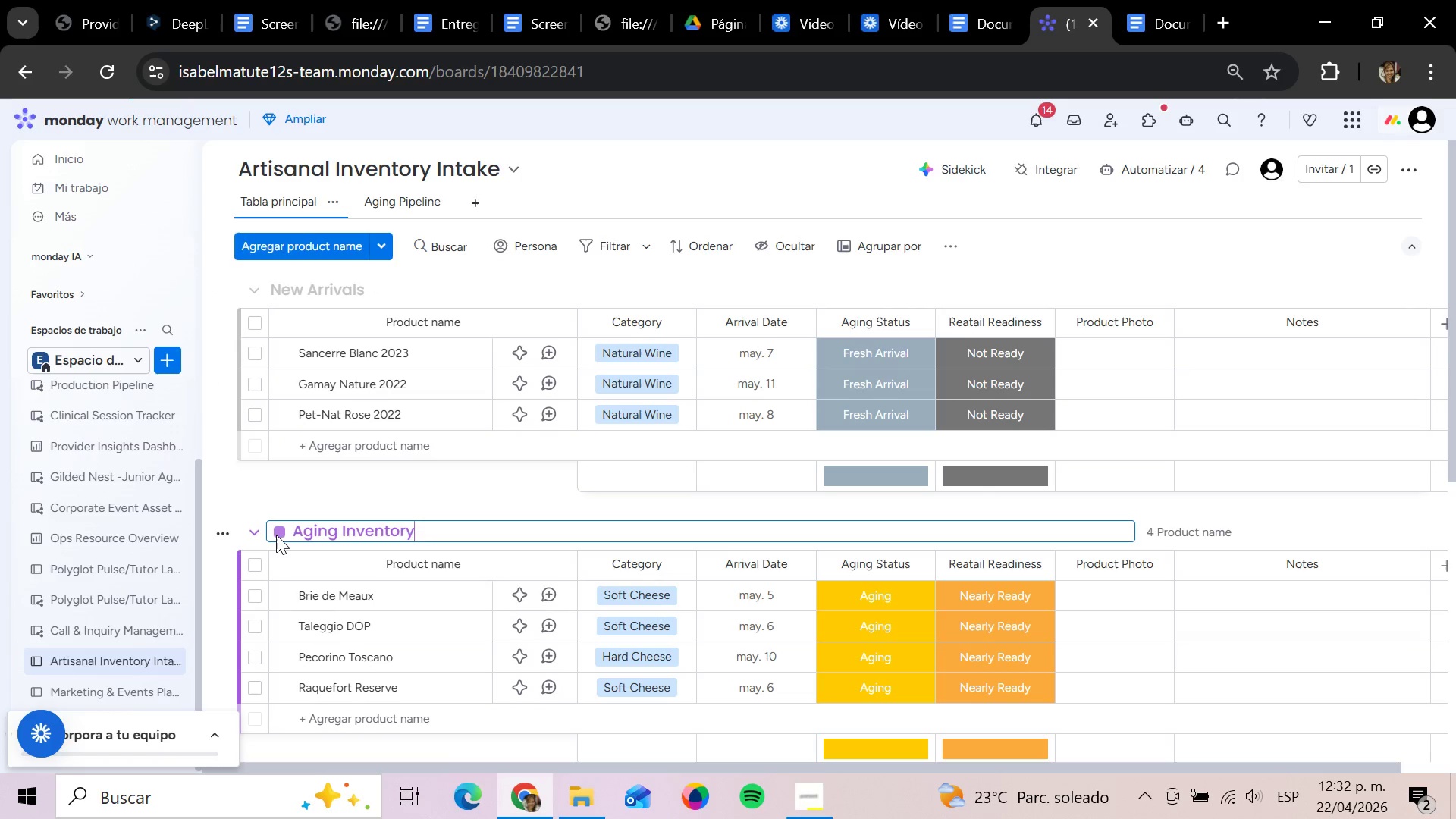 
left_click([276, 535])
 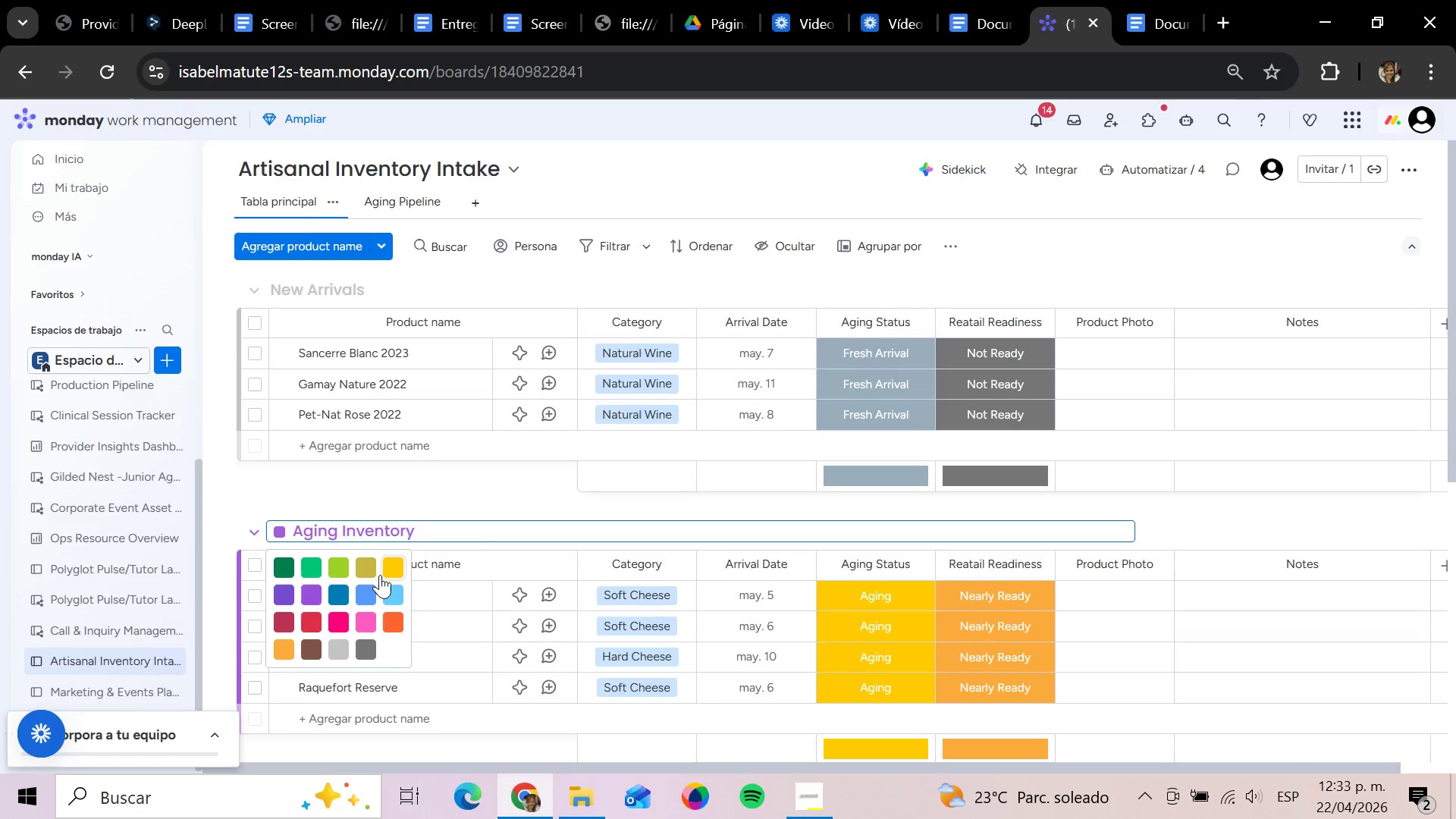 
left_click([284, 649])
 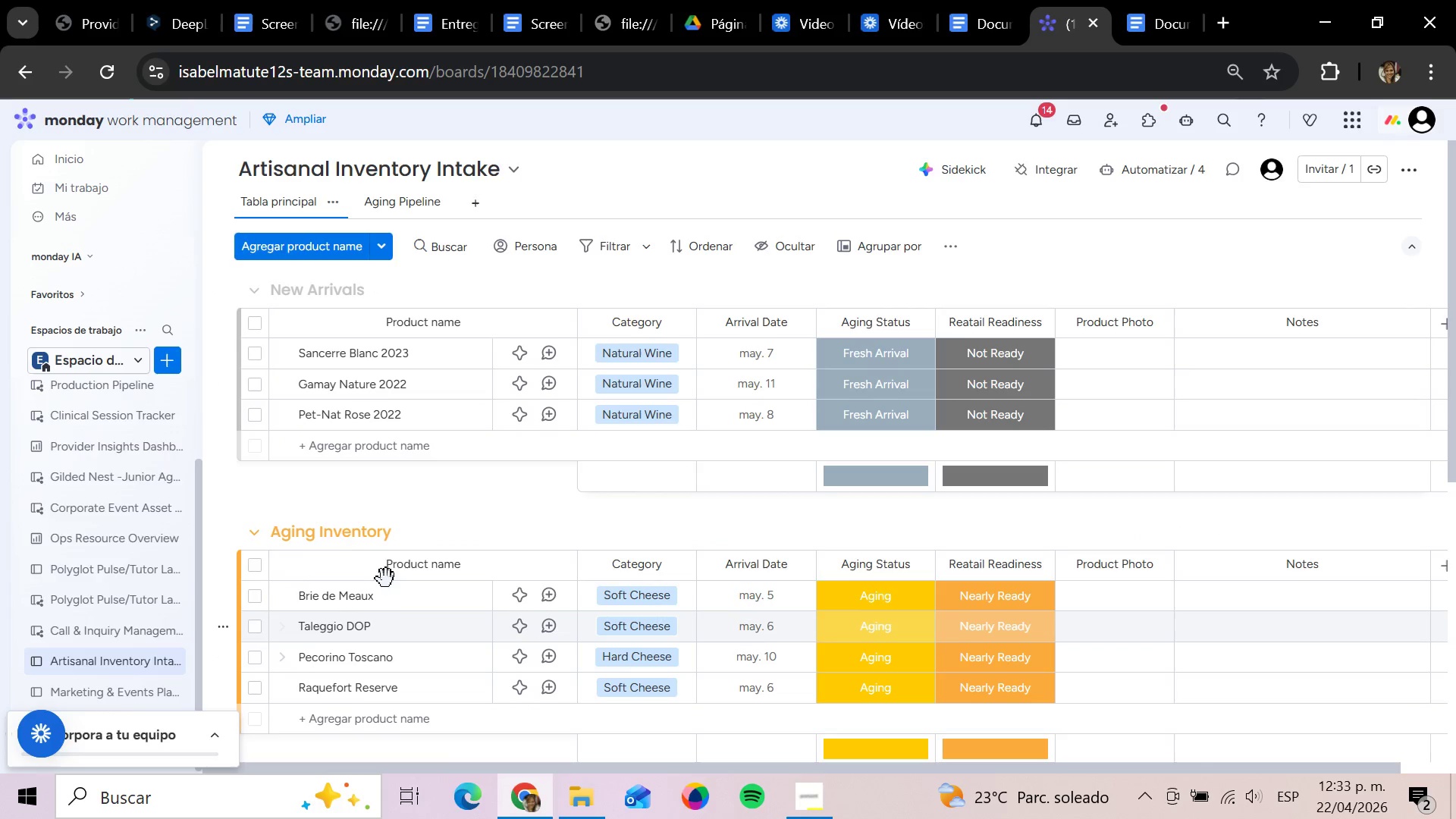 
scroll: coordinate [381, 596], scroll_direction: down, amount: 2.0
 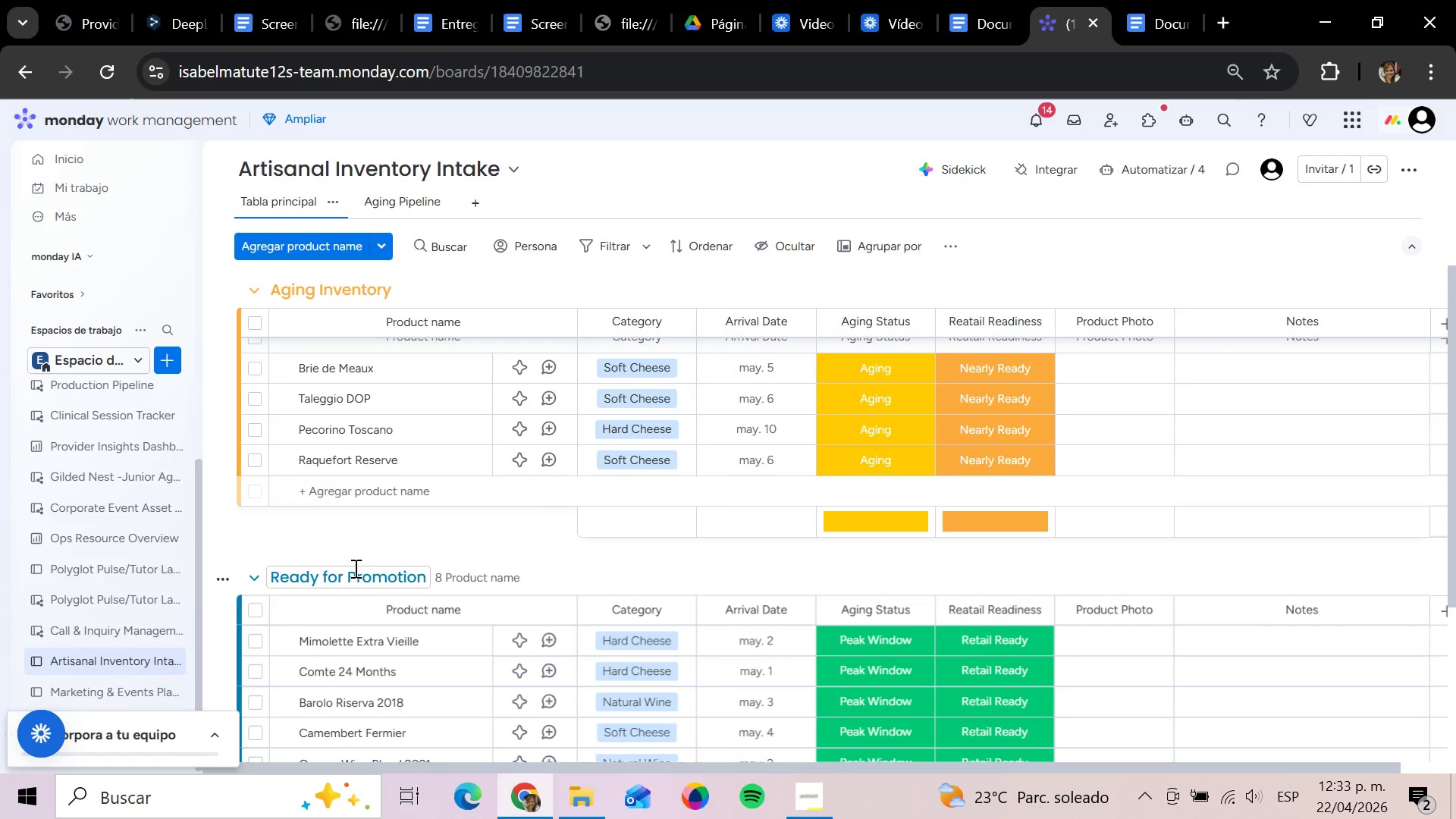 
left_click([350, 565])
 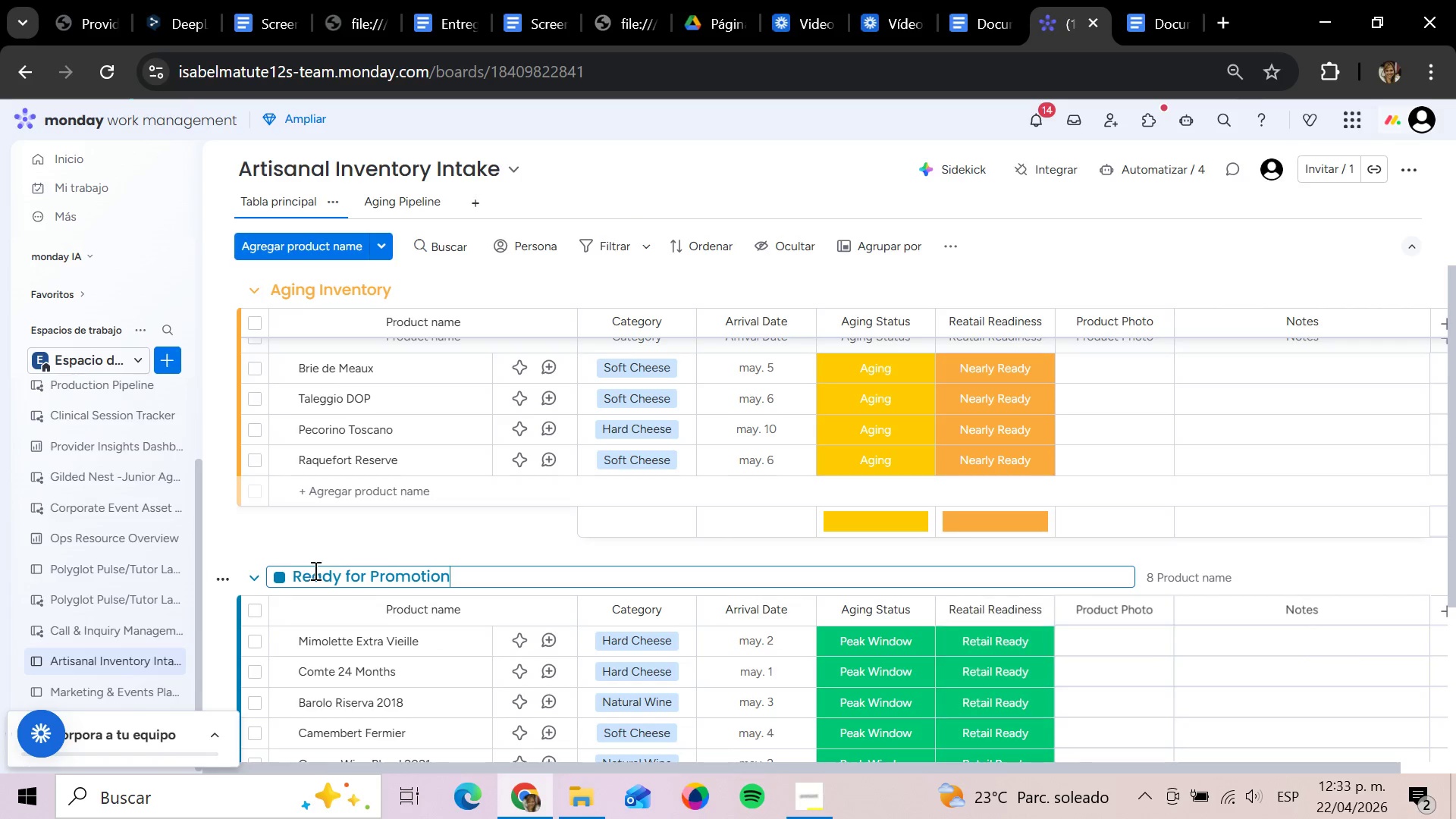 
mouse_move([289, 588])
 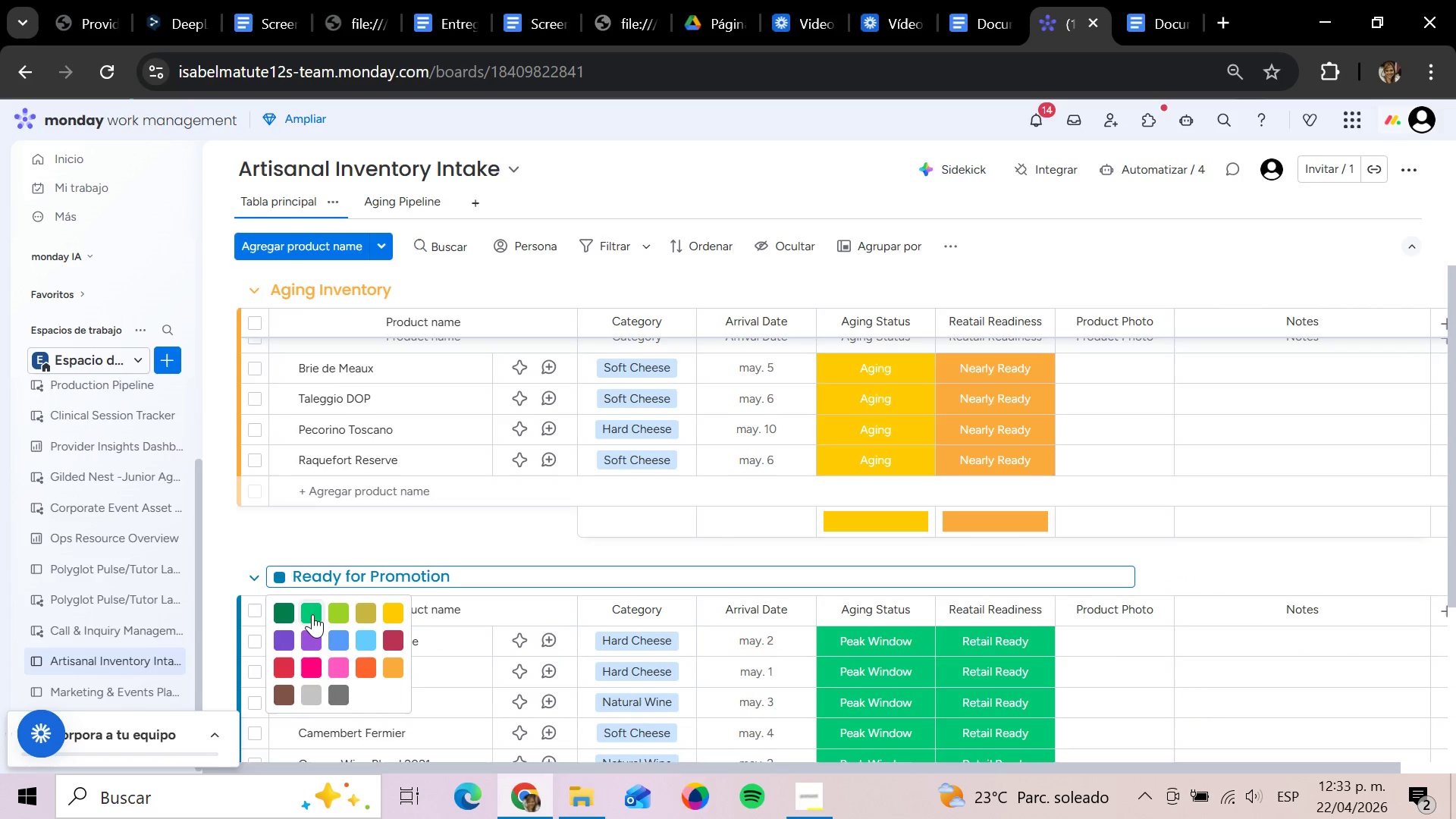 
left_click([312, 614])
 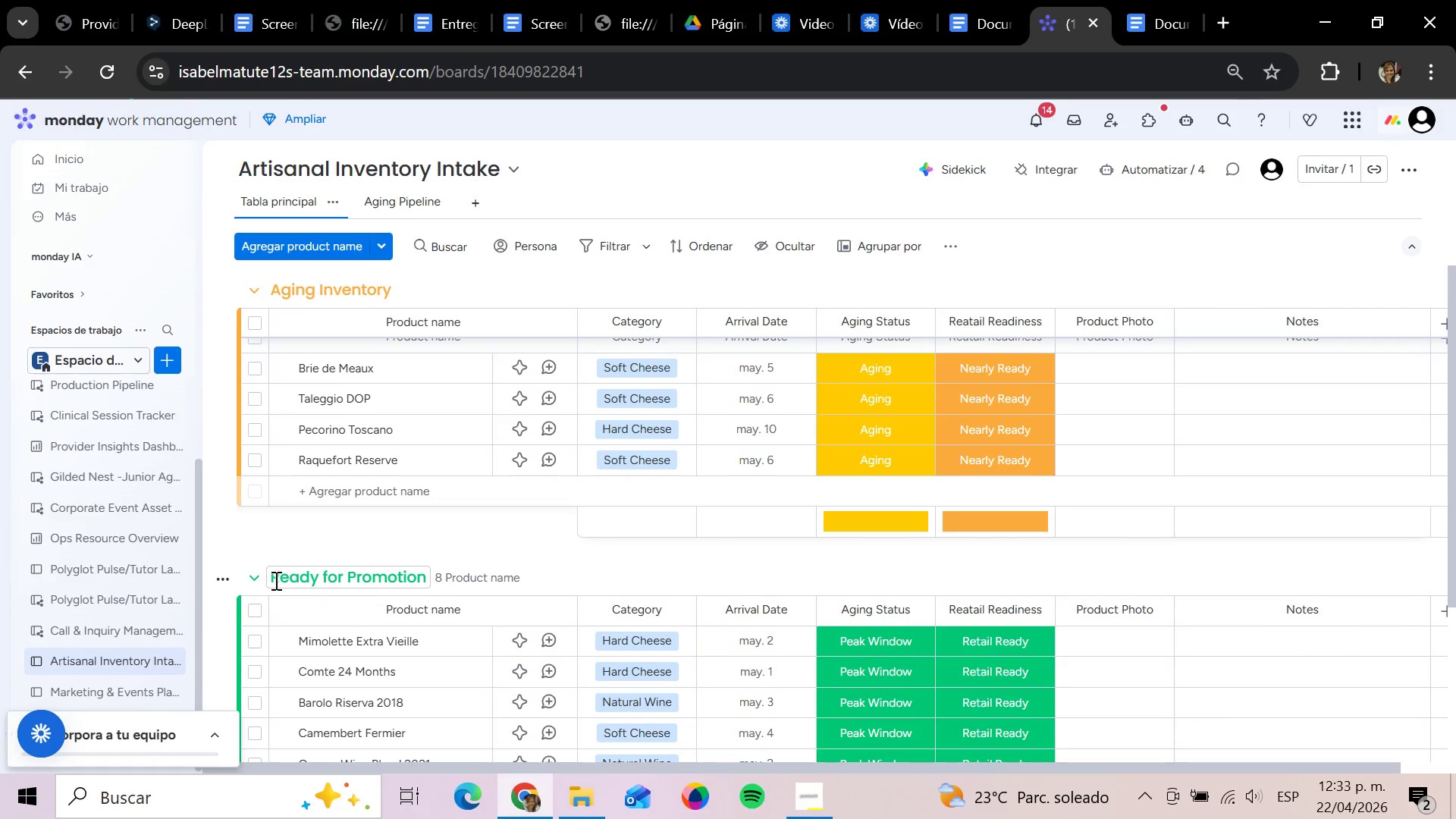 
scroll: coordinate [319, 589], scroll_direction: down, amount: 4.0
 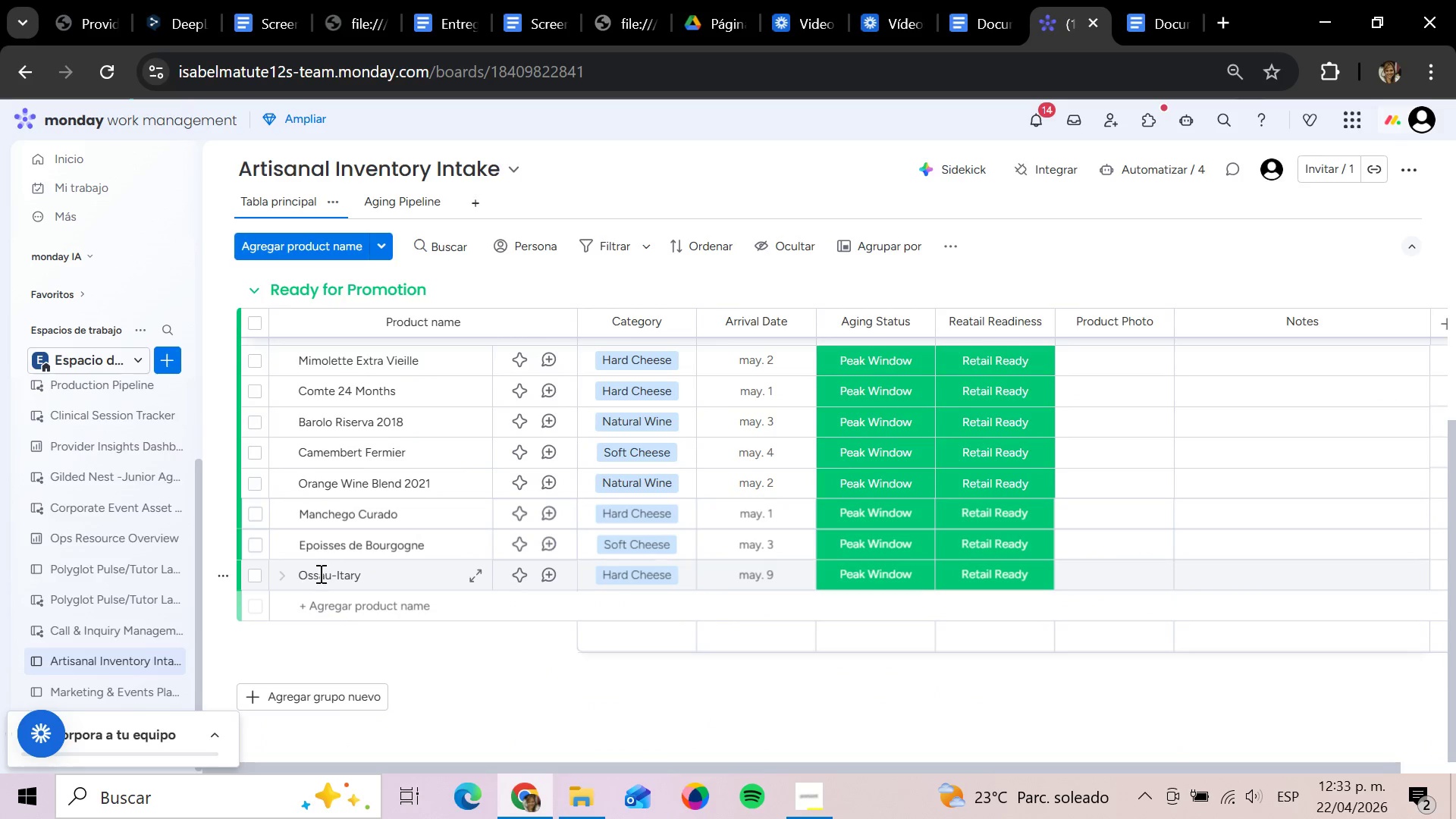 
scroll: coordinate [313, 556], scroll_direction: up, amount: 2.0
 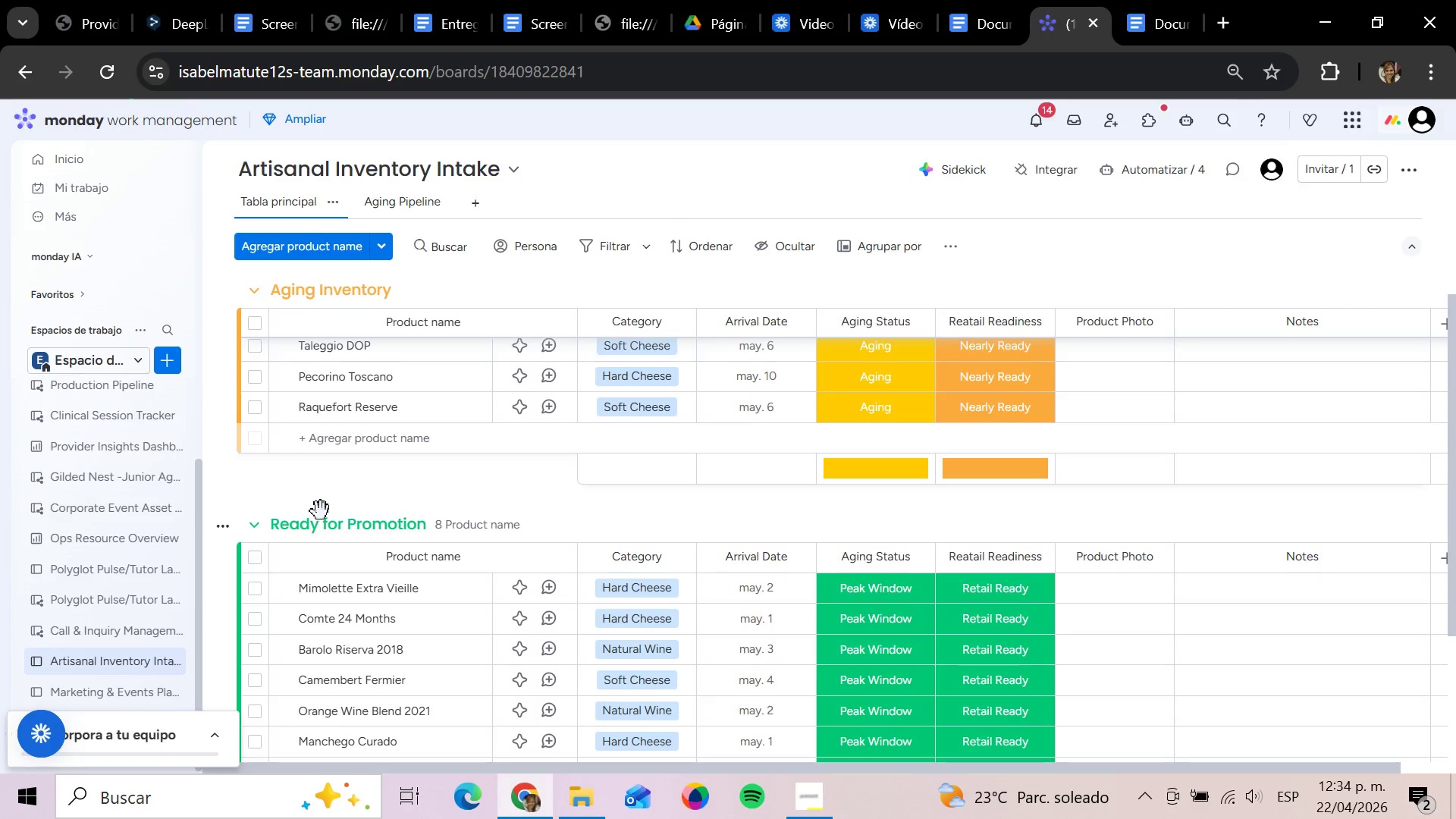 
wait(60.07)
 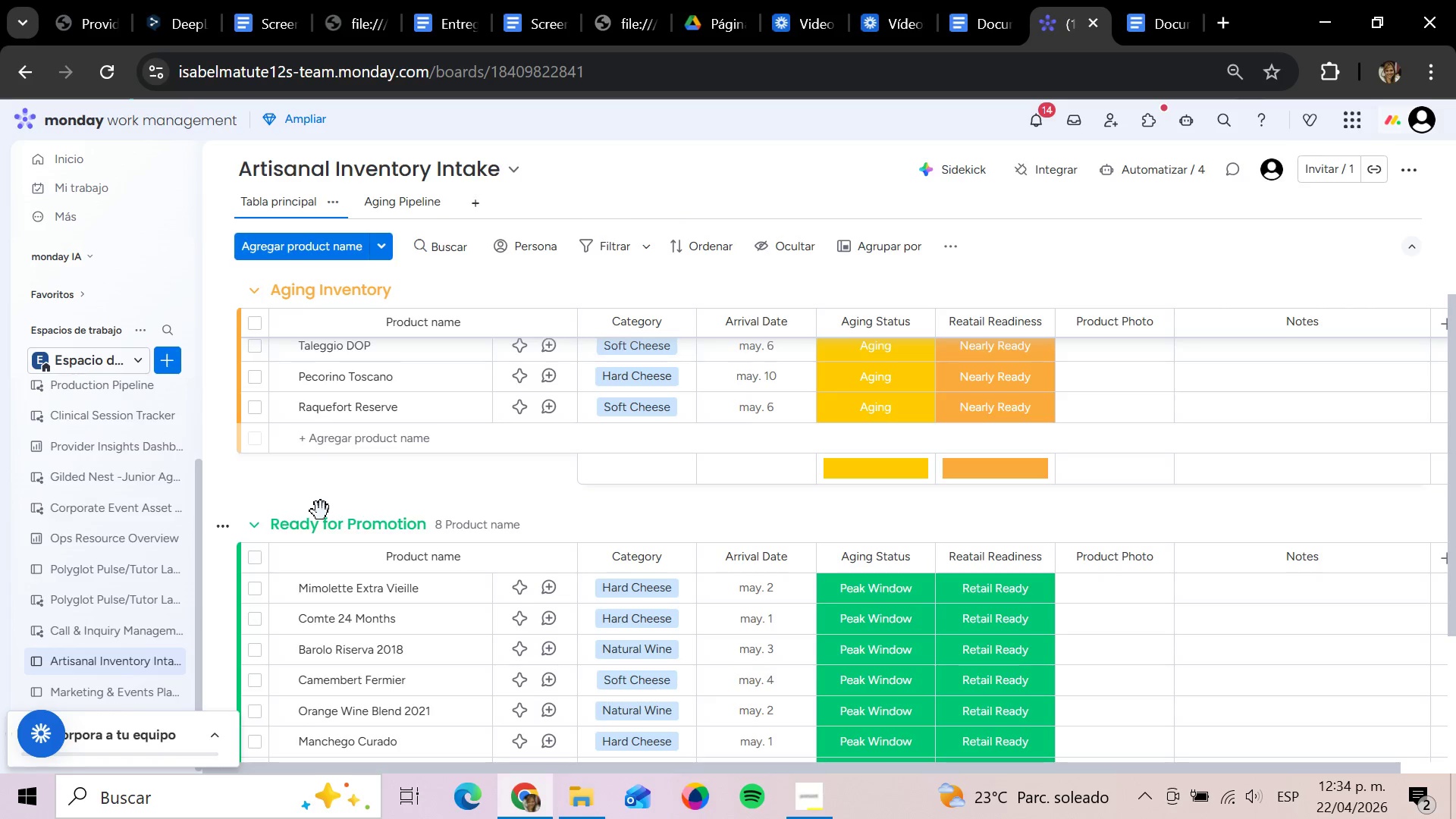 
left_click([94, 696])
 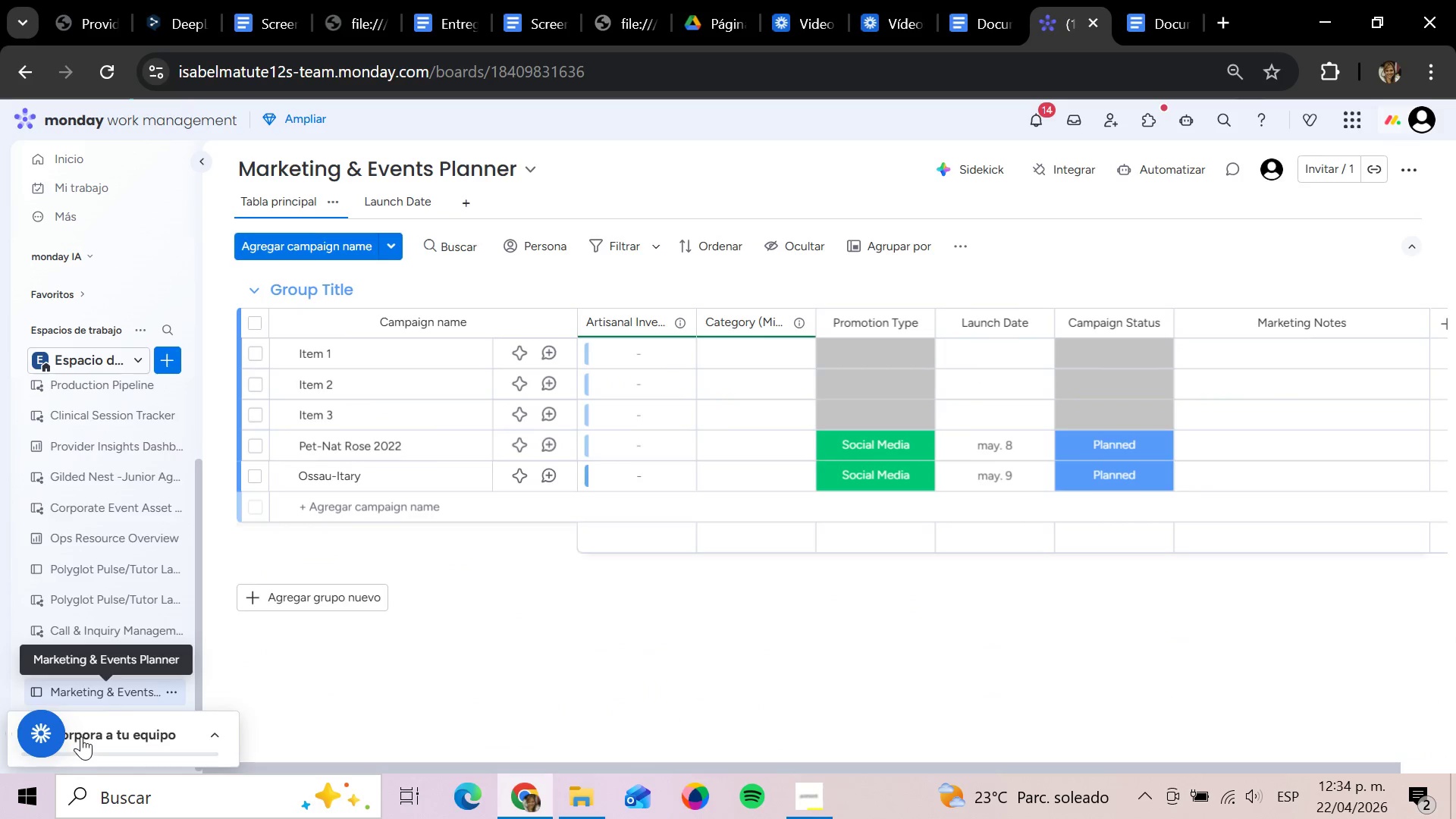 
wait(9.81)
 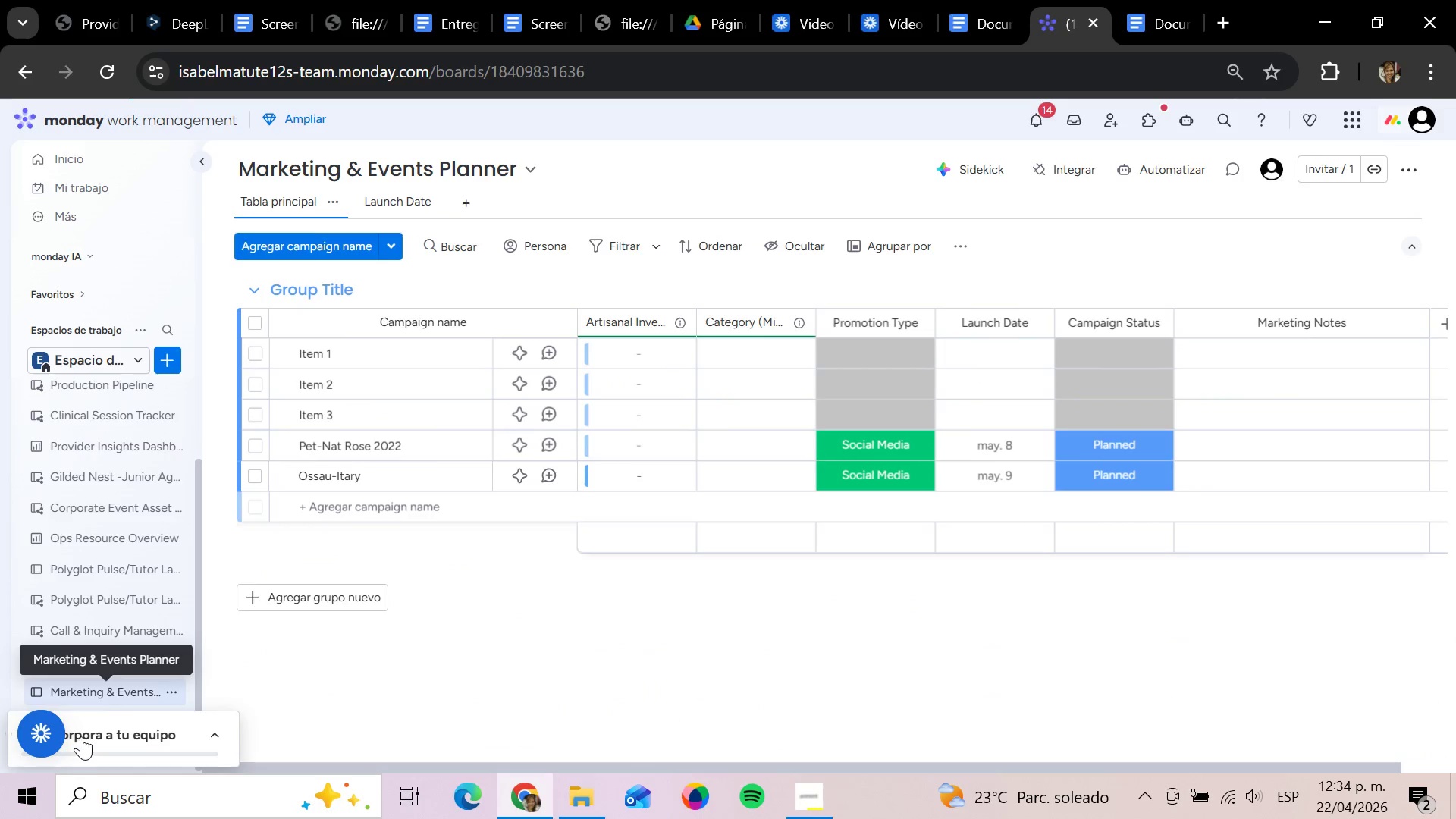 
left_click([352, 299])
 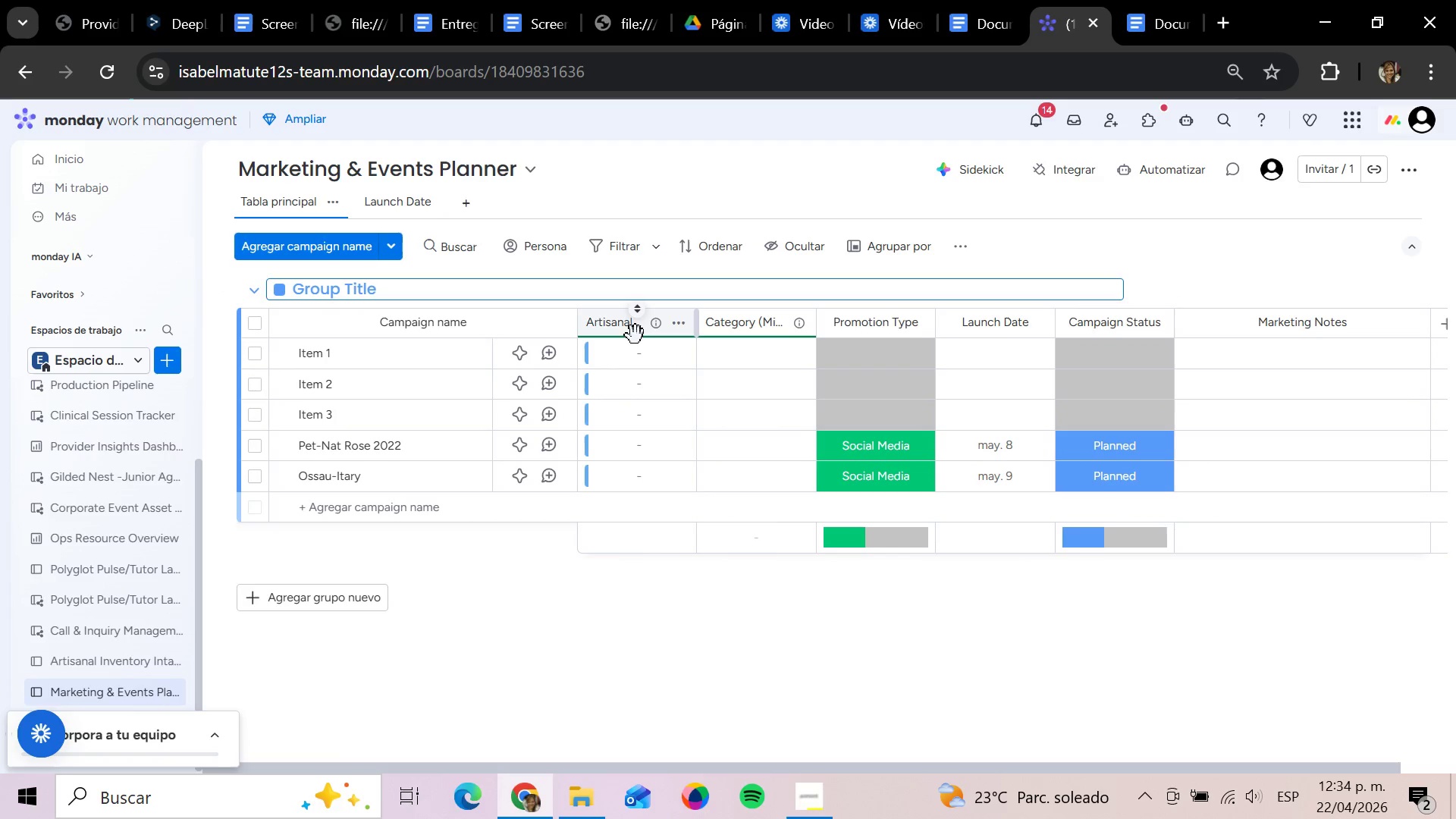 
hold_key(key=Backspace, duration=1.0)
 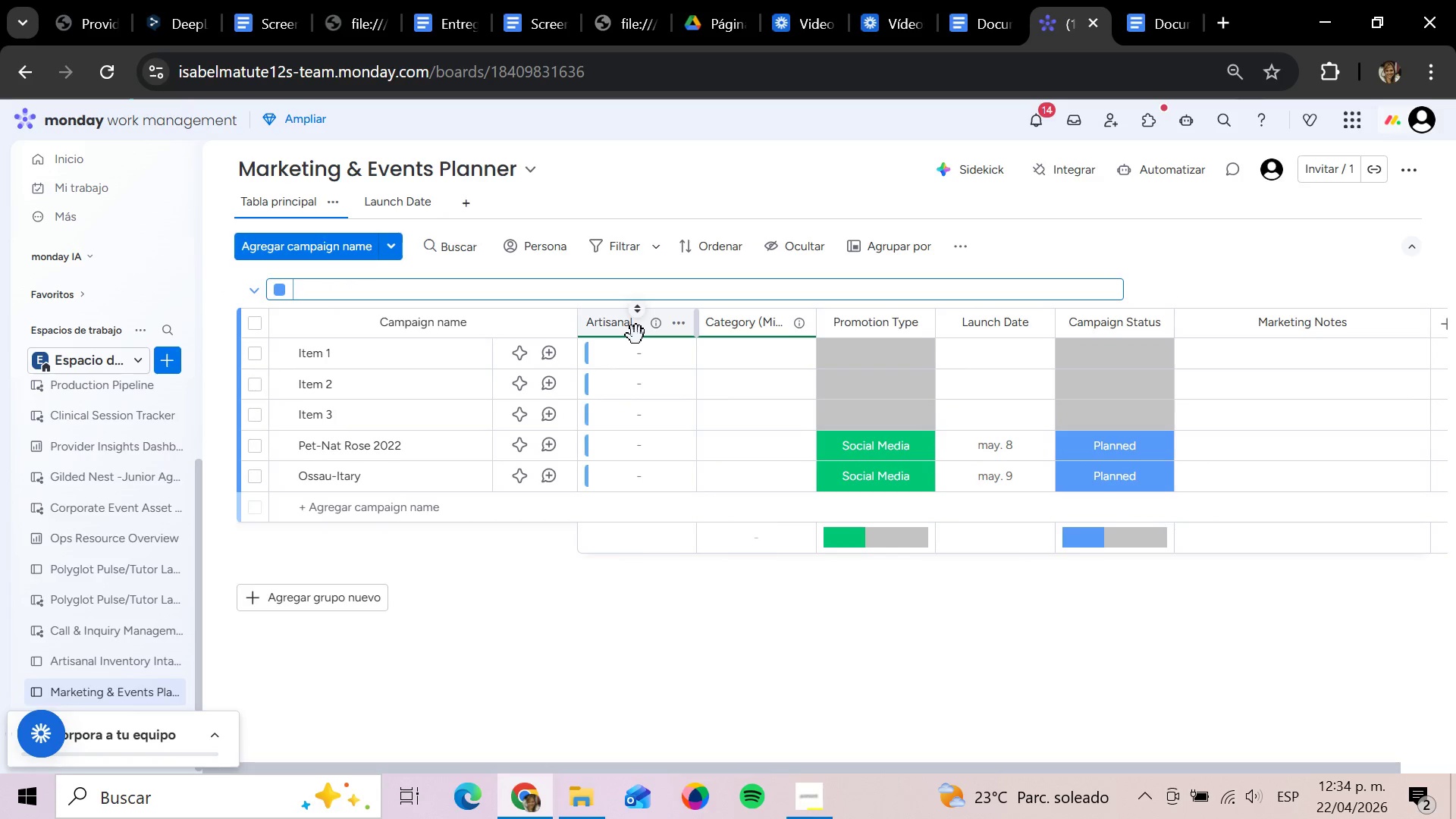 
type(Planned )
 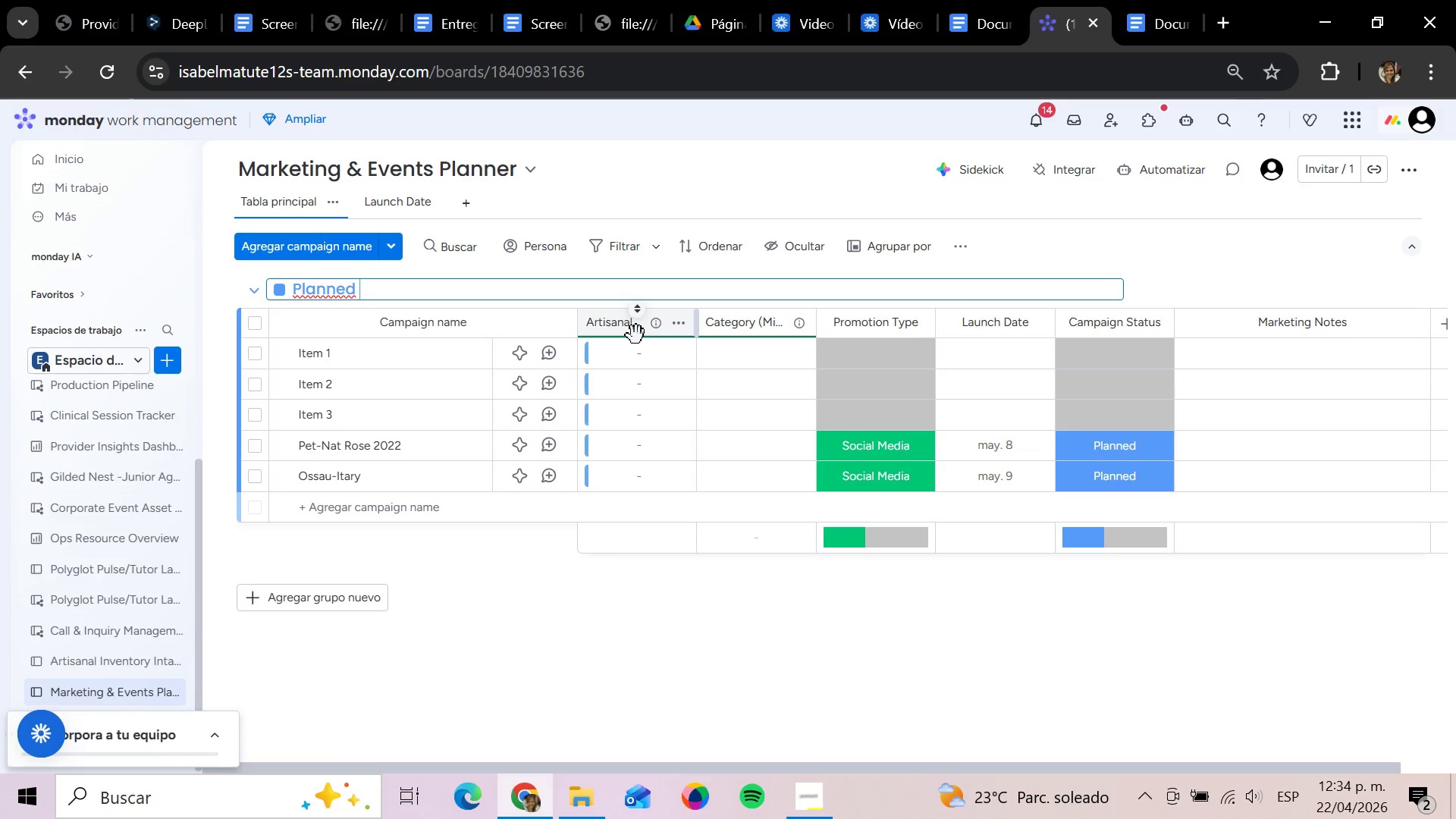 
type(Promo)
 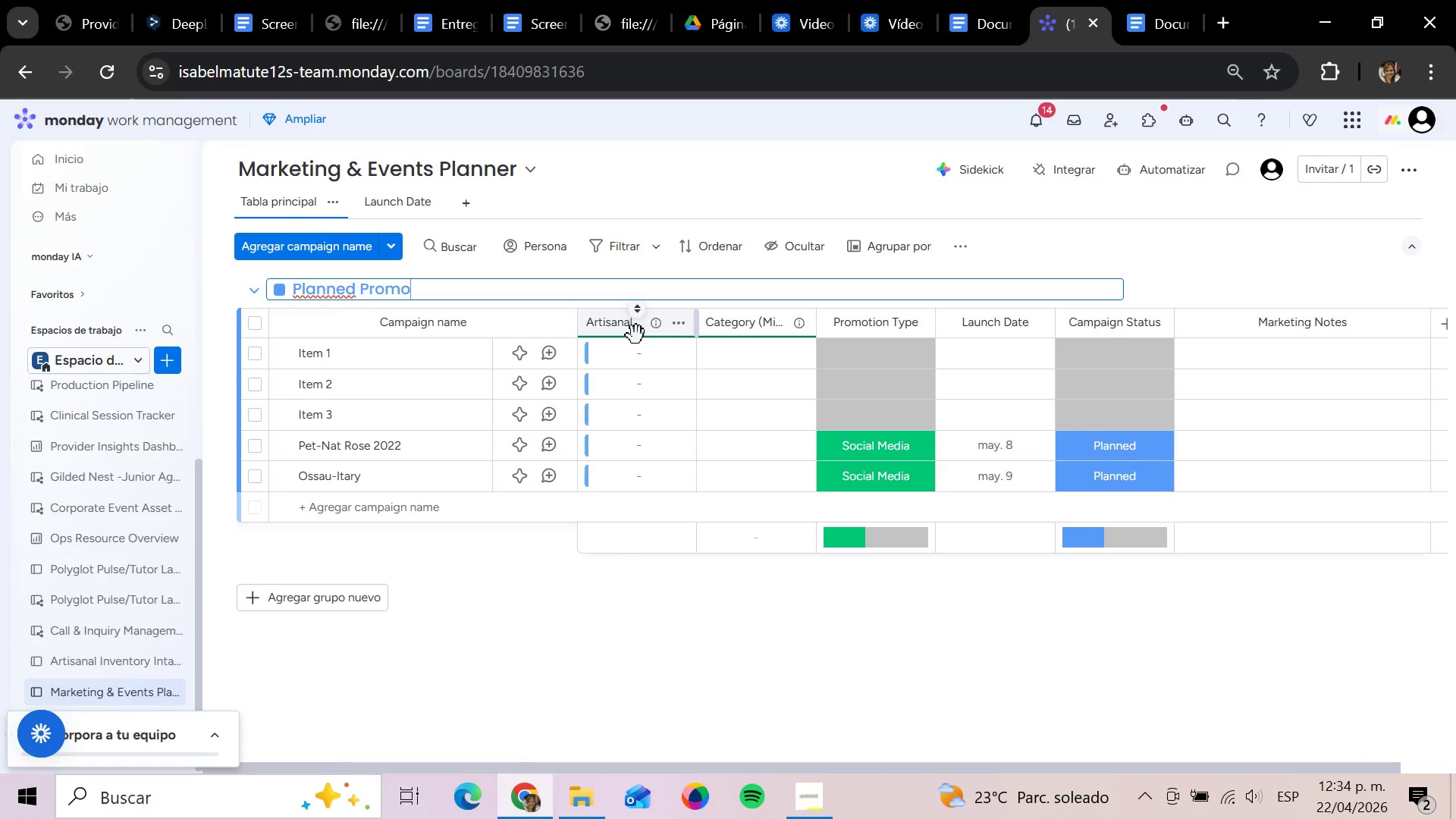 
type(tions)
key(Backspace)
 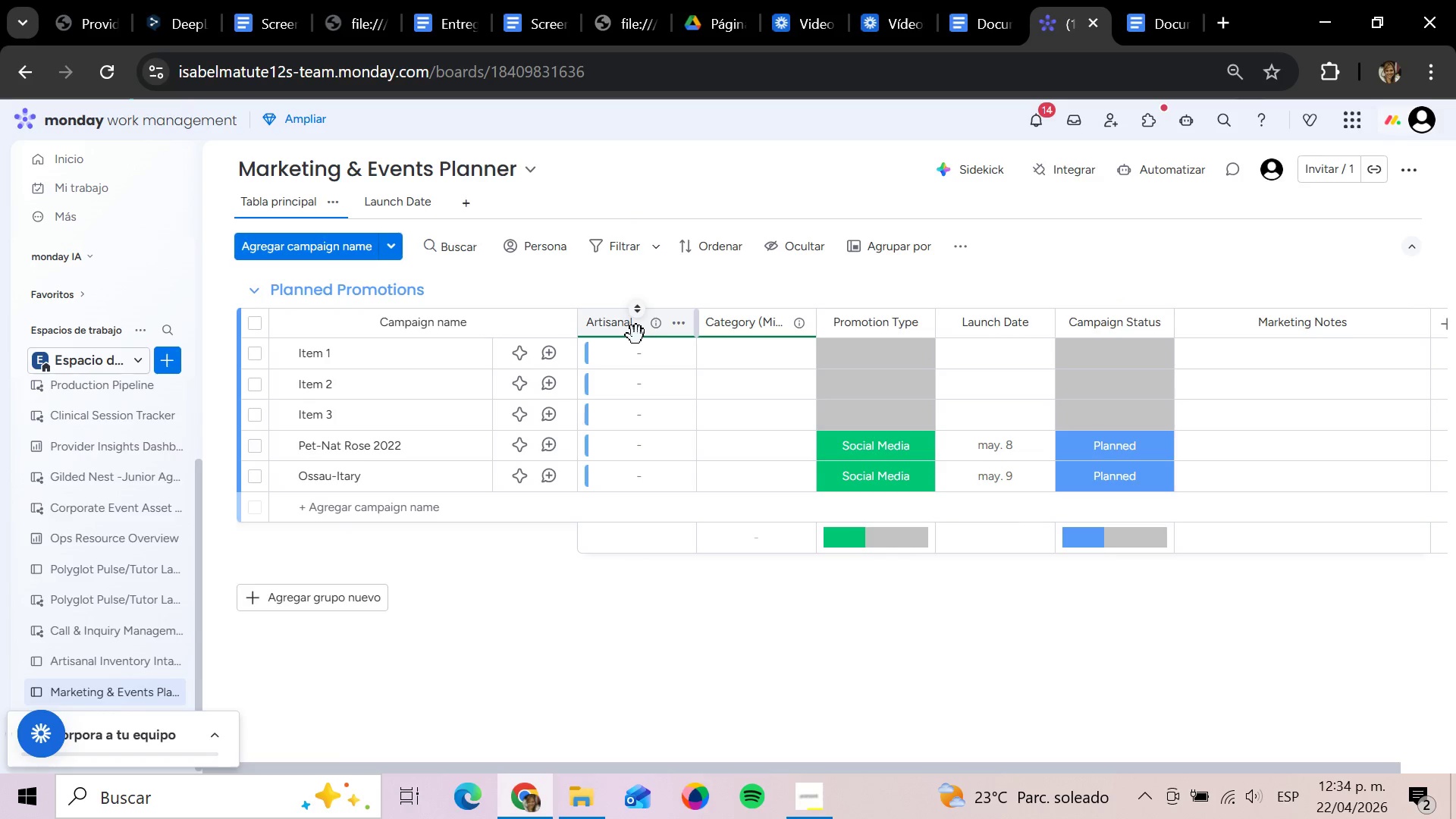 
key(Enter)
 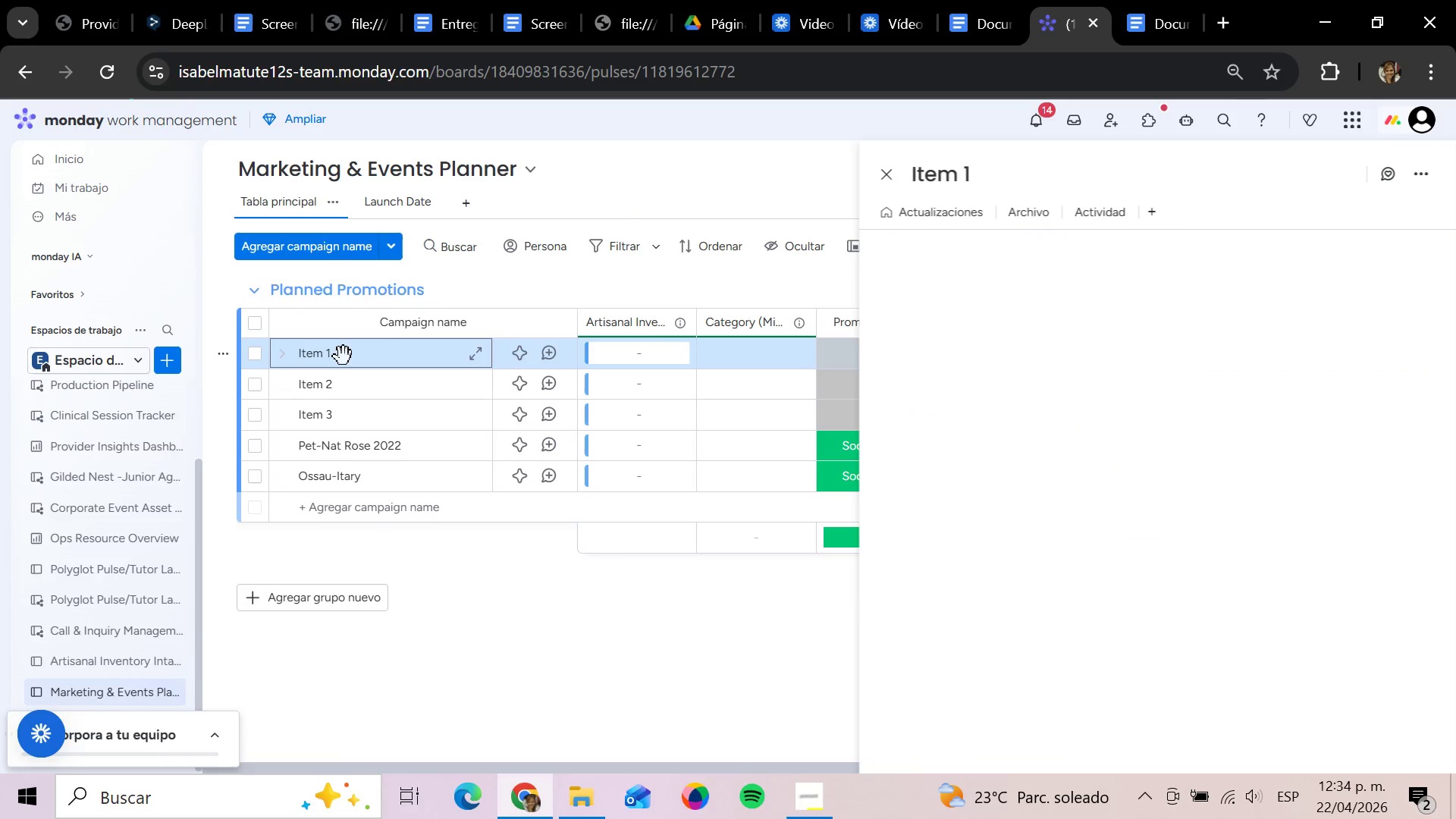 
wait(6.42)
 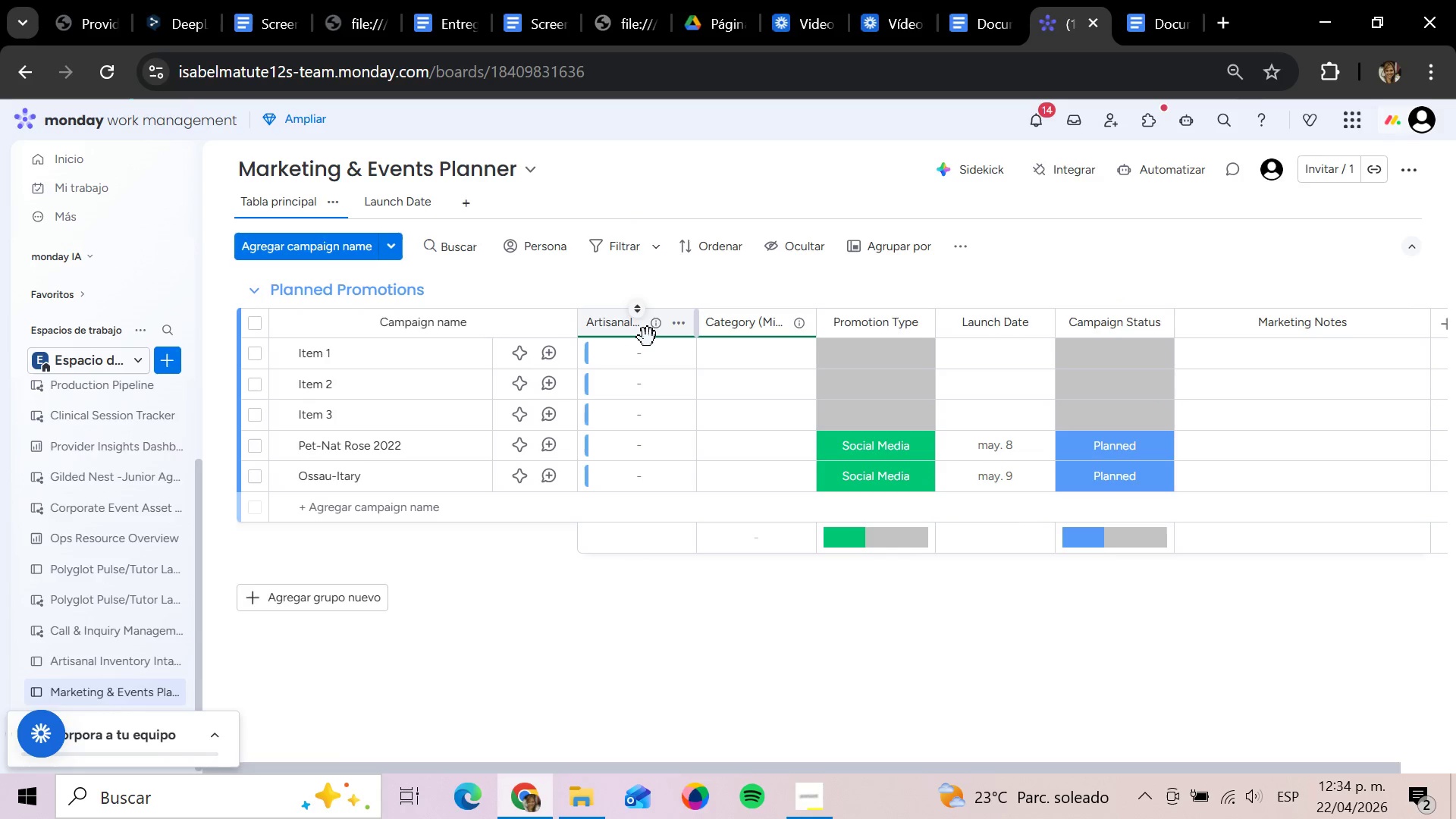 
left_click([1417, 171])
 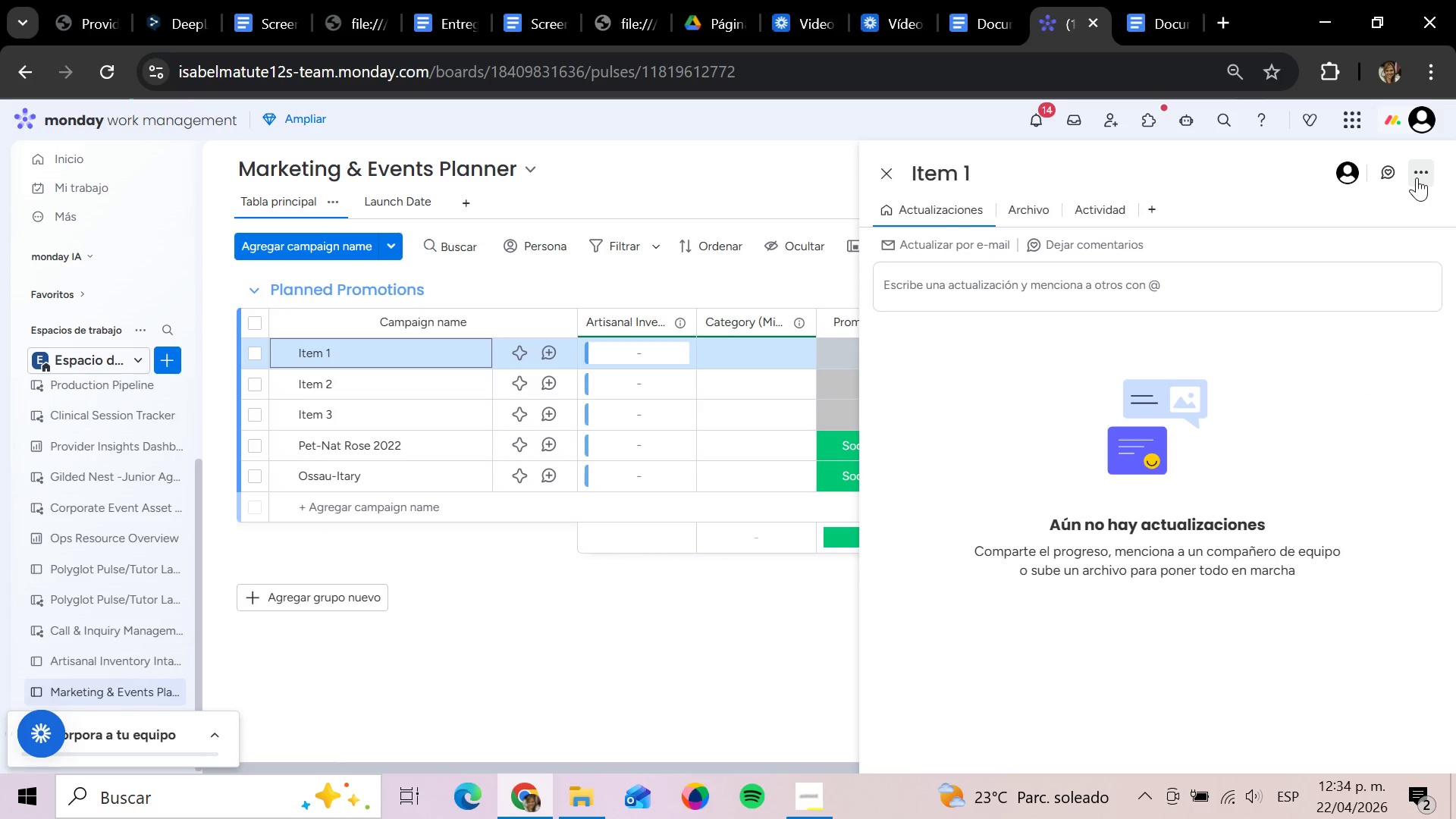 
mouse_move([1391, 224])
 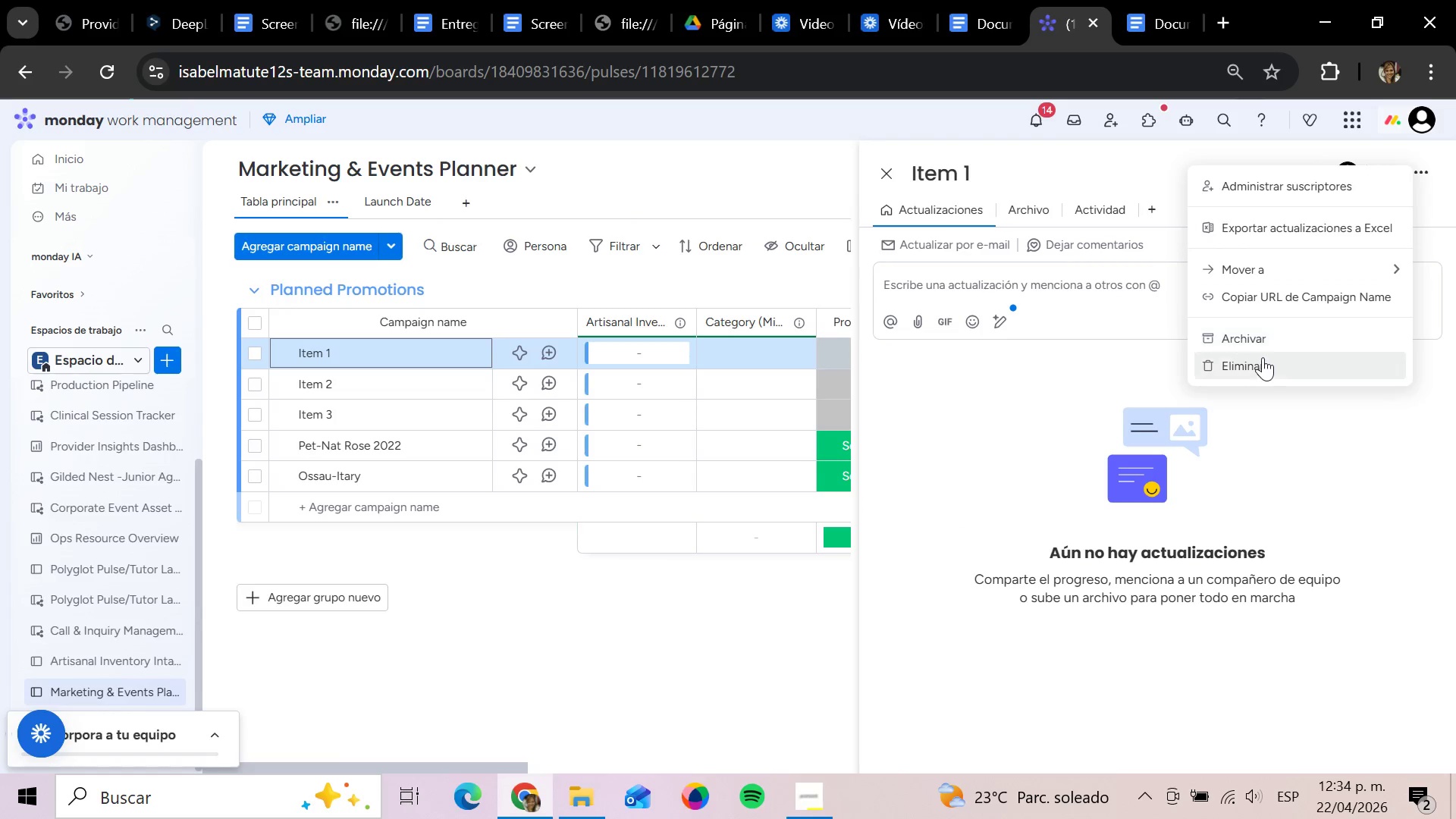 
left_click([1263, 357])
 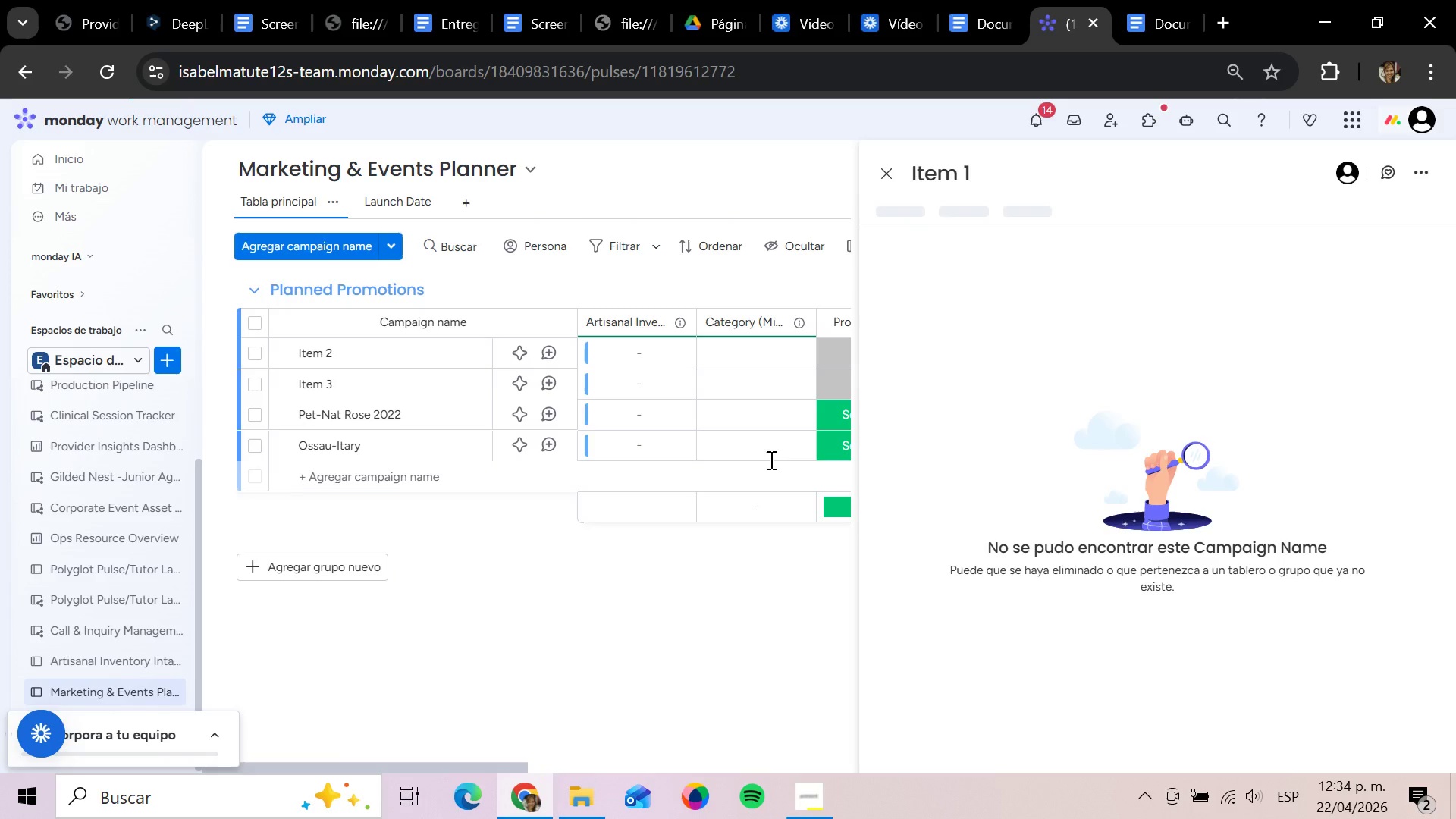 
left_click([424, 373])
 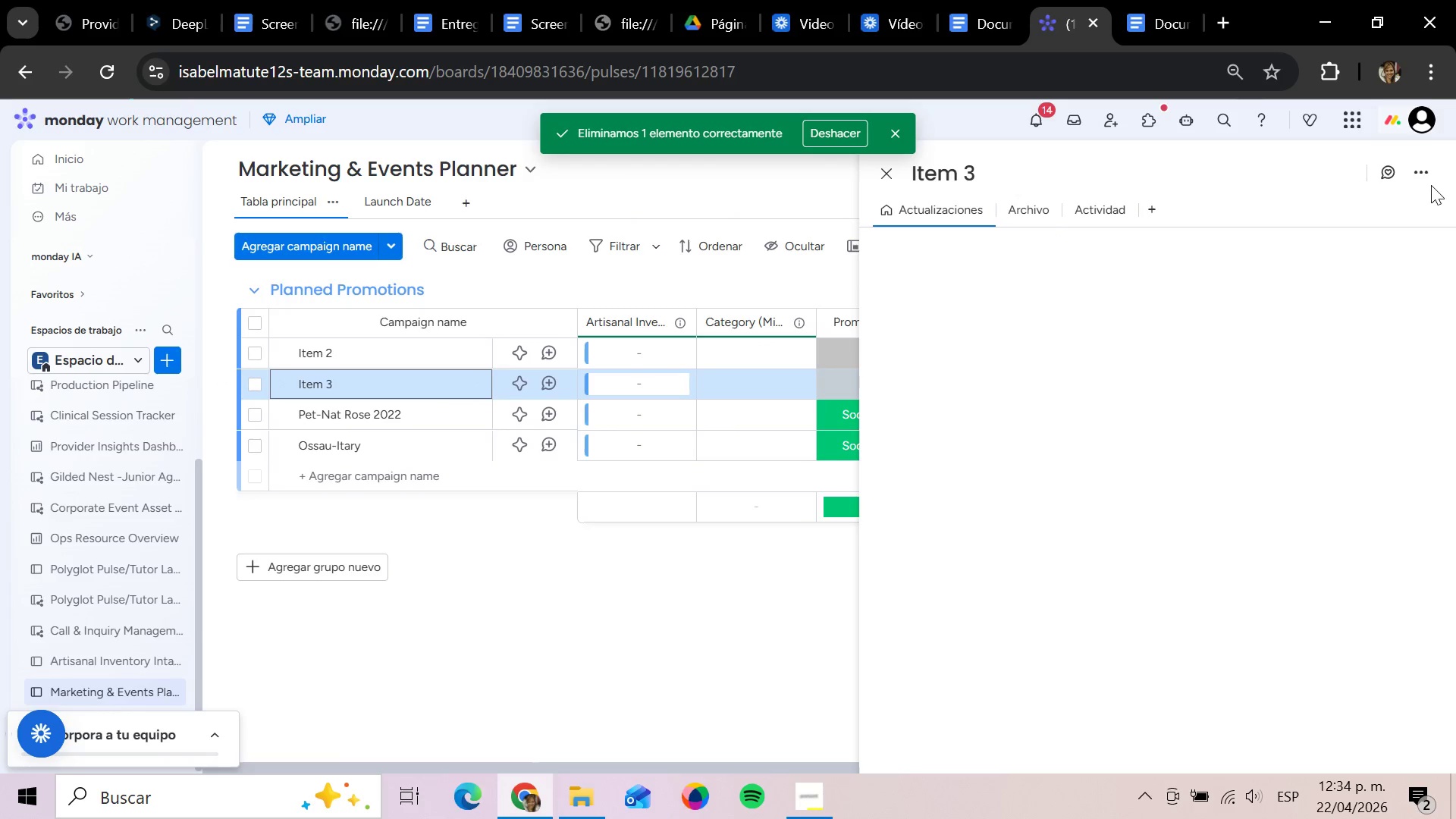 
left_click([1426, 171])
 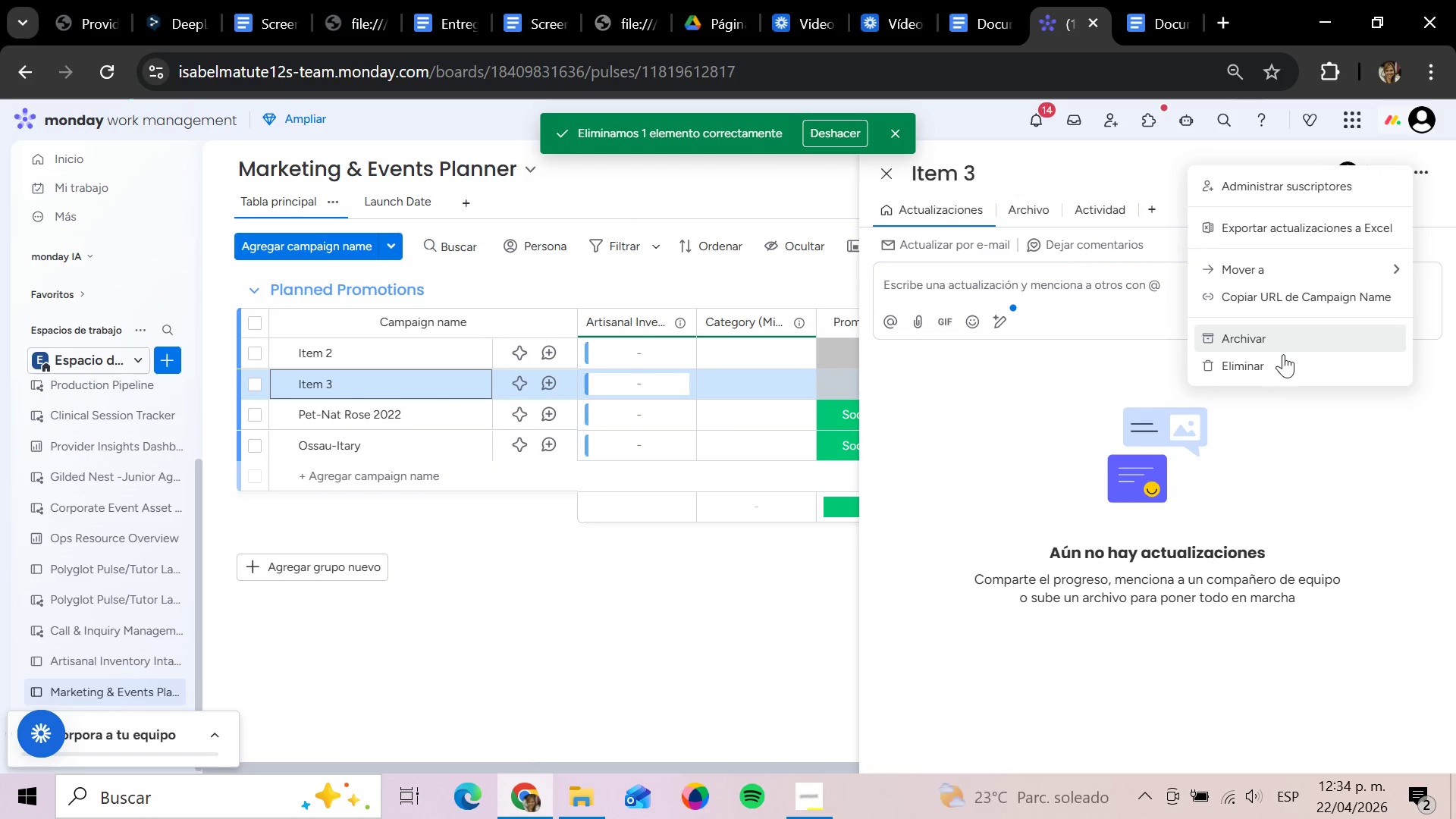 
left_click([1276, 366])
 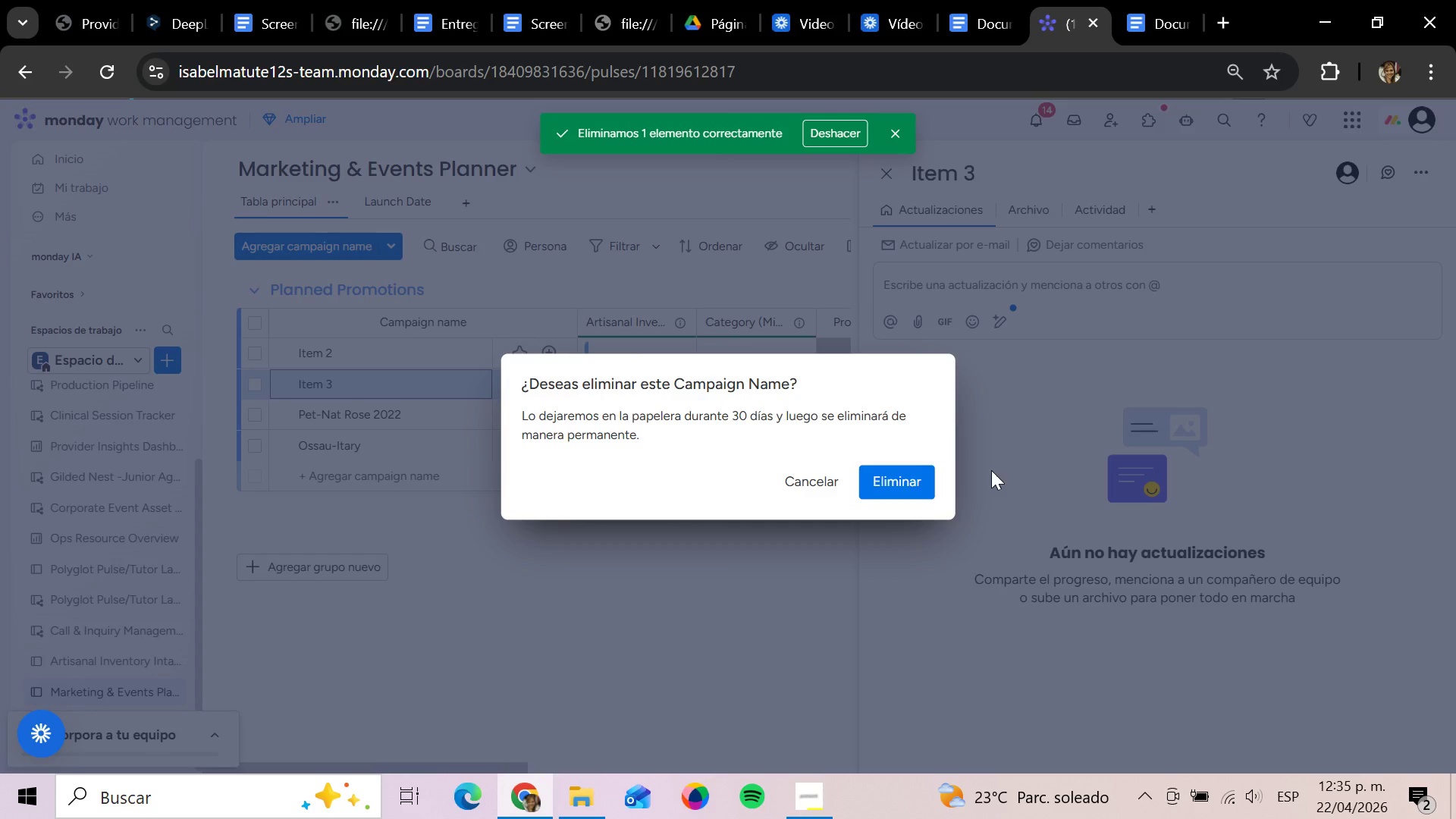 
left_click([905, 483])
 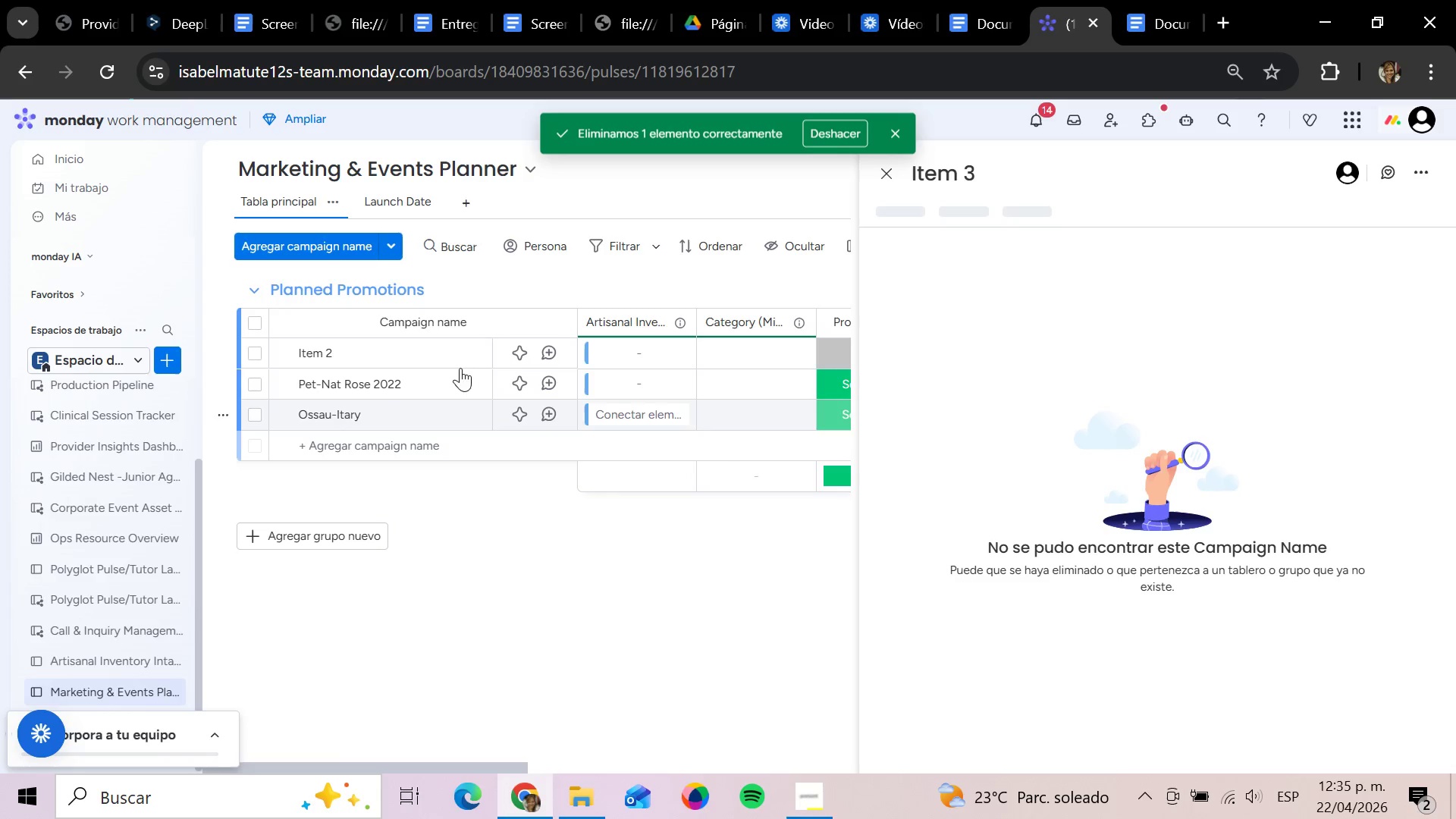 
left_click([439, 359])
 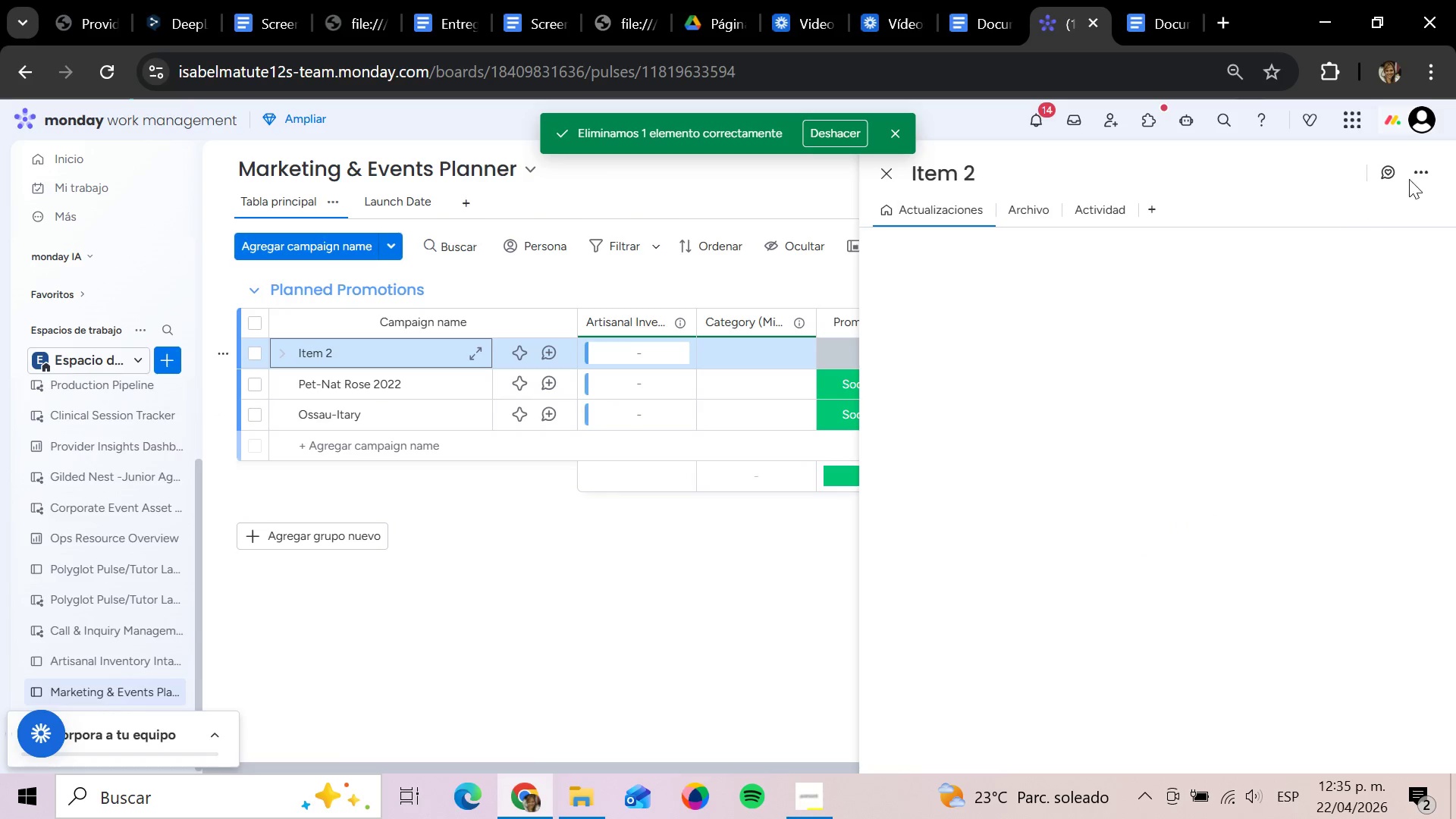 
left_click([1426, 168])
 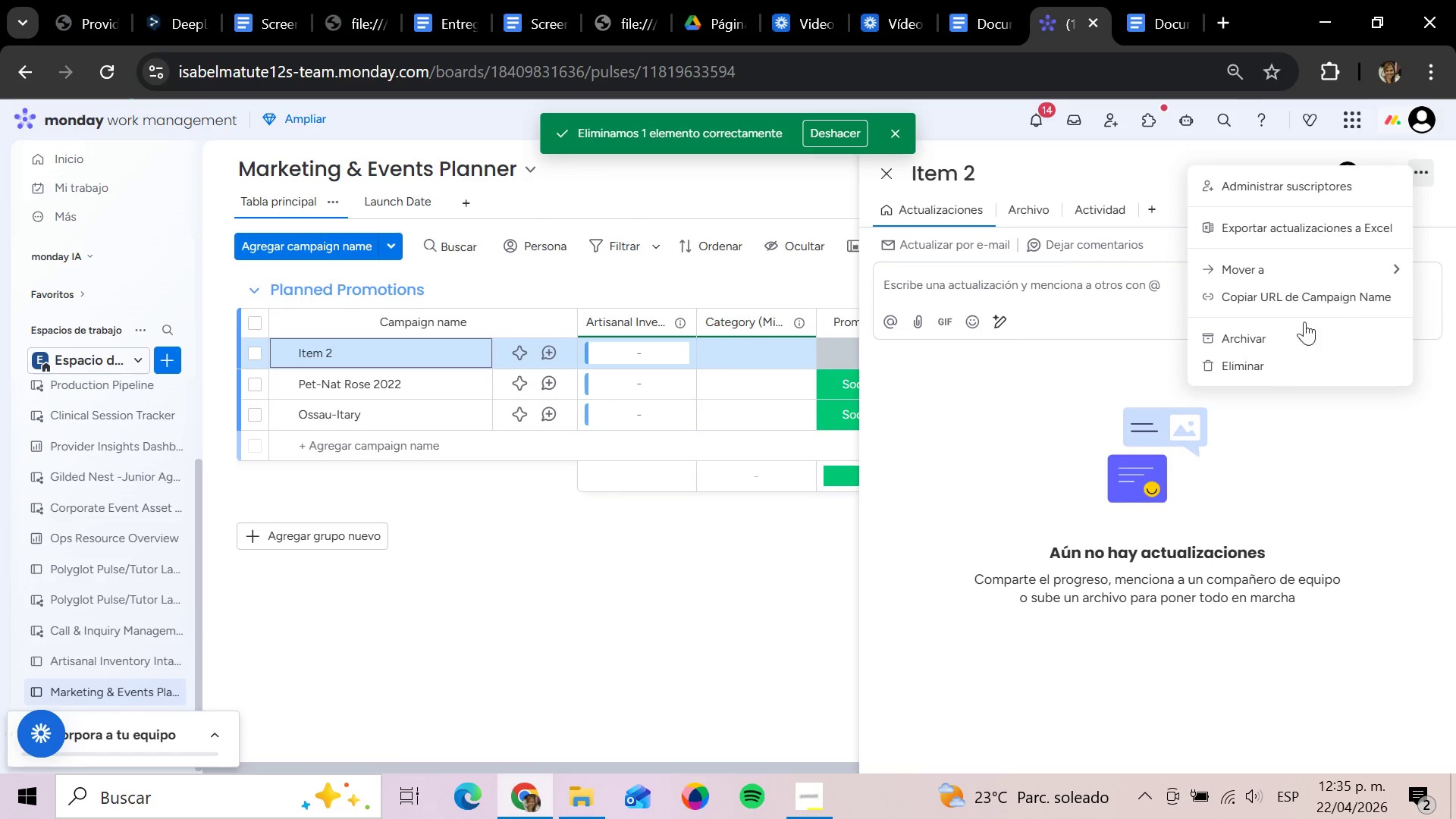 
left_click([1270, 366])
 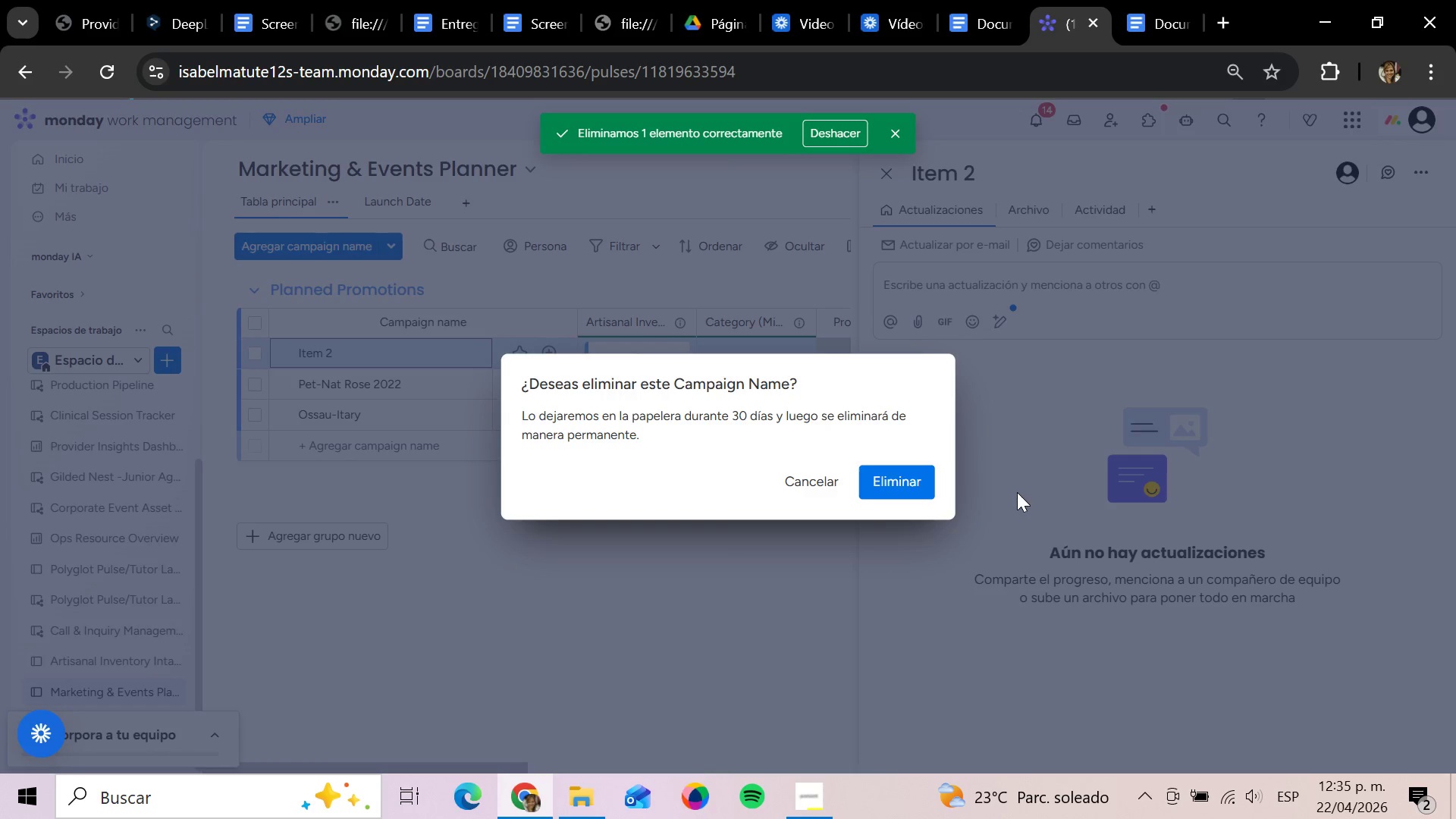 
left_click([902, 476])
 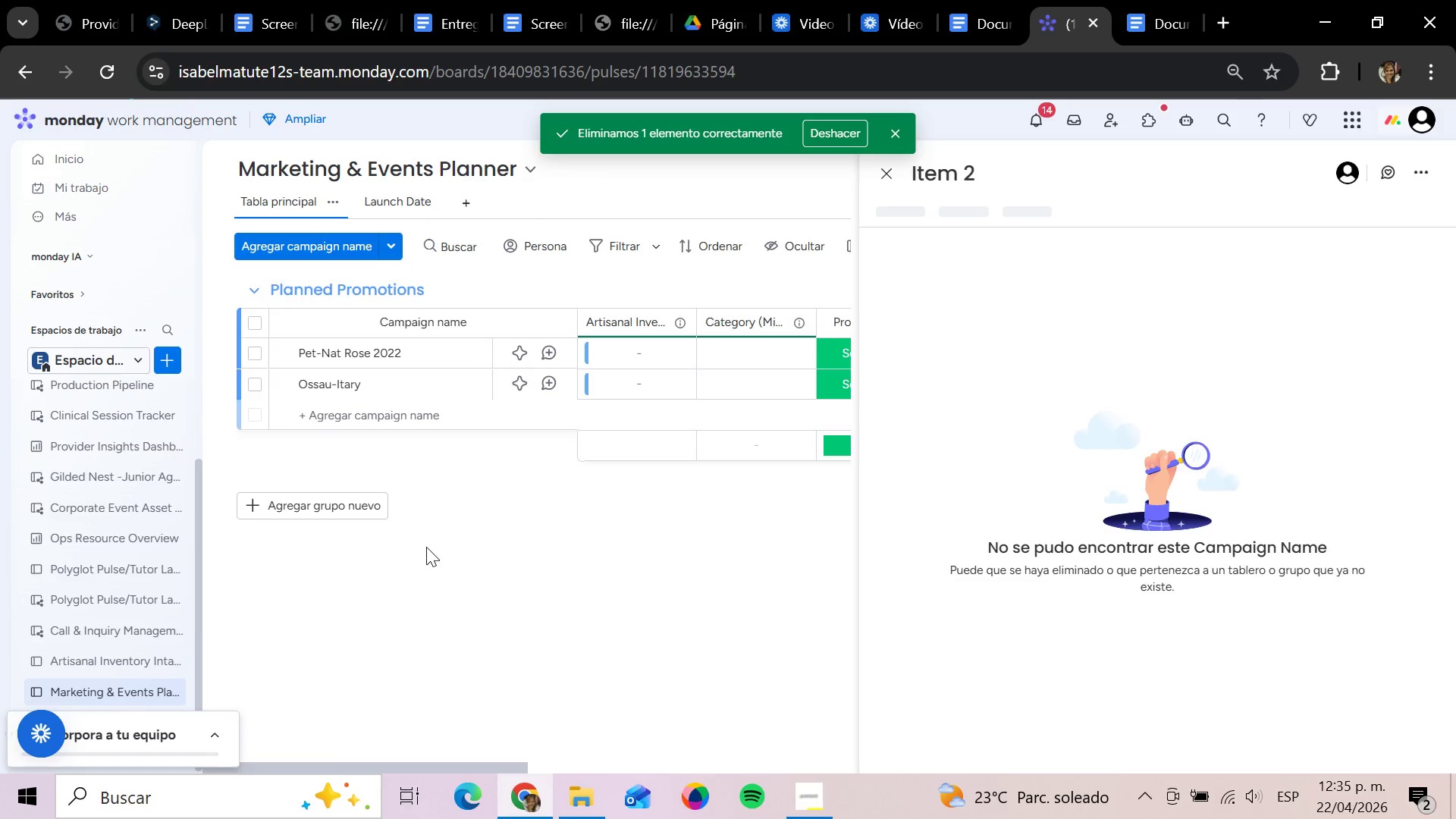 
wait(10.03)
 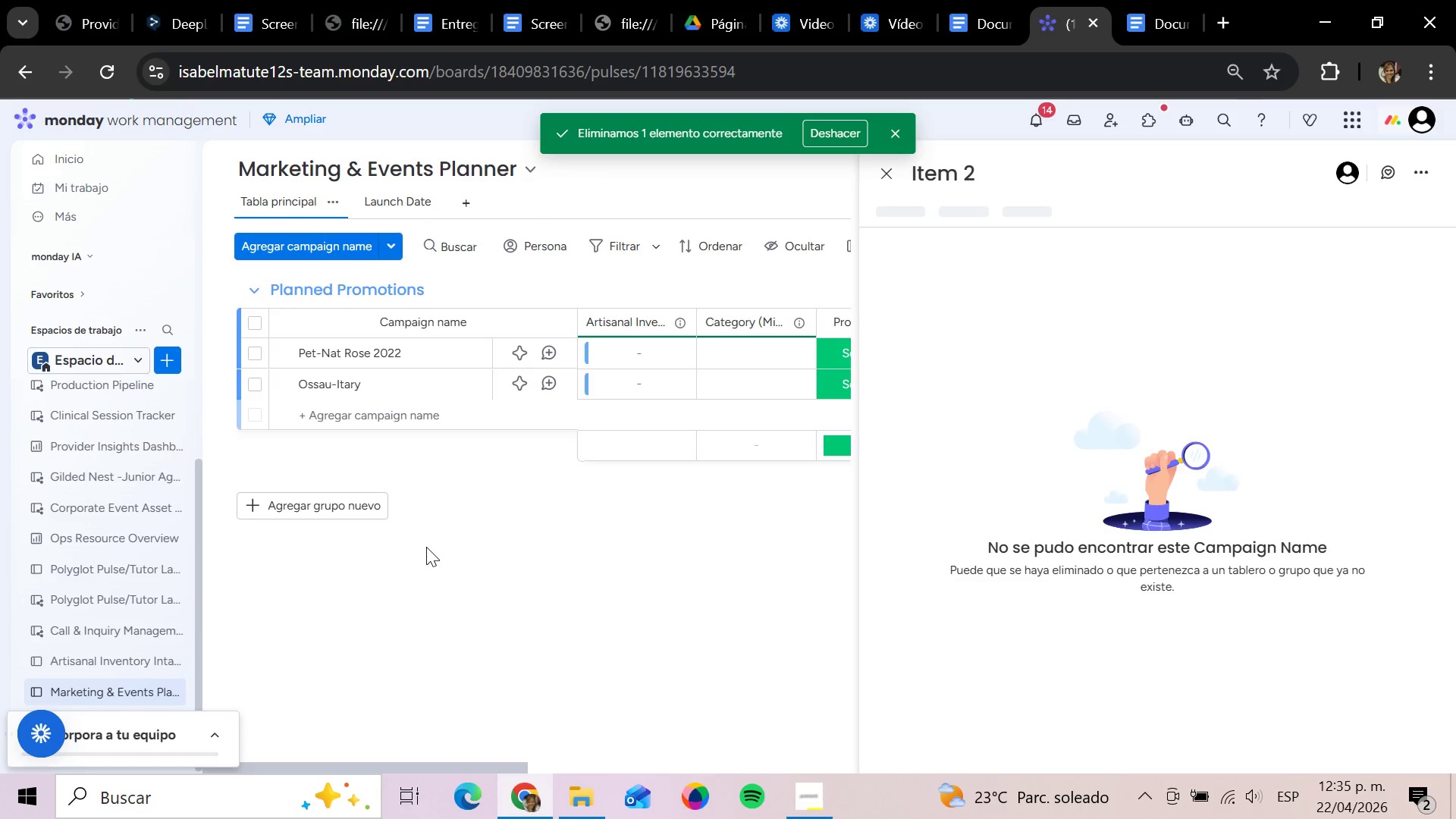 
left_click([501, 607])
 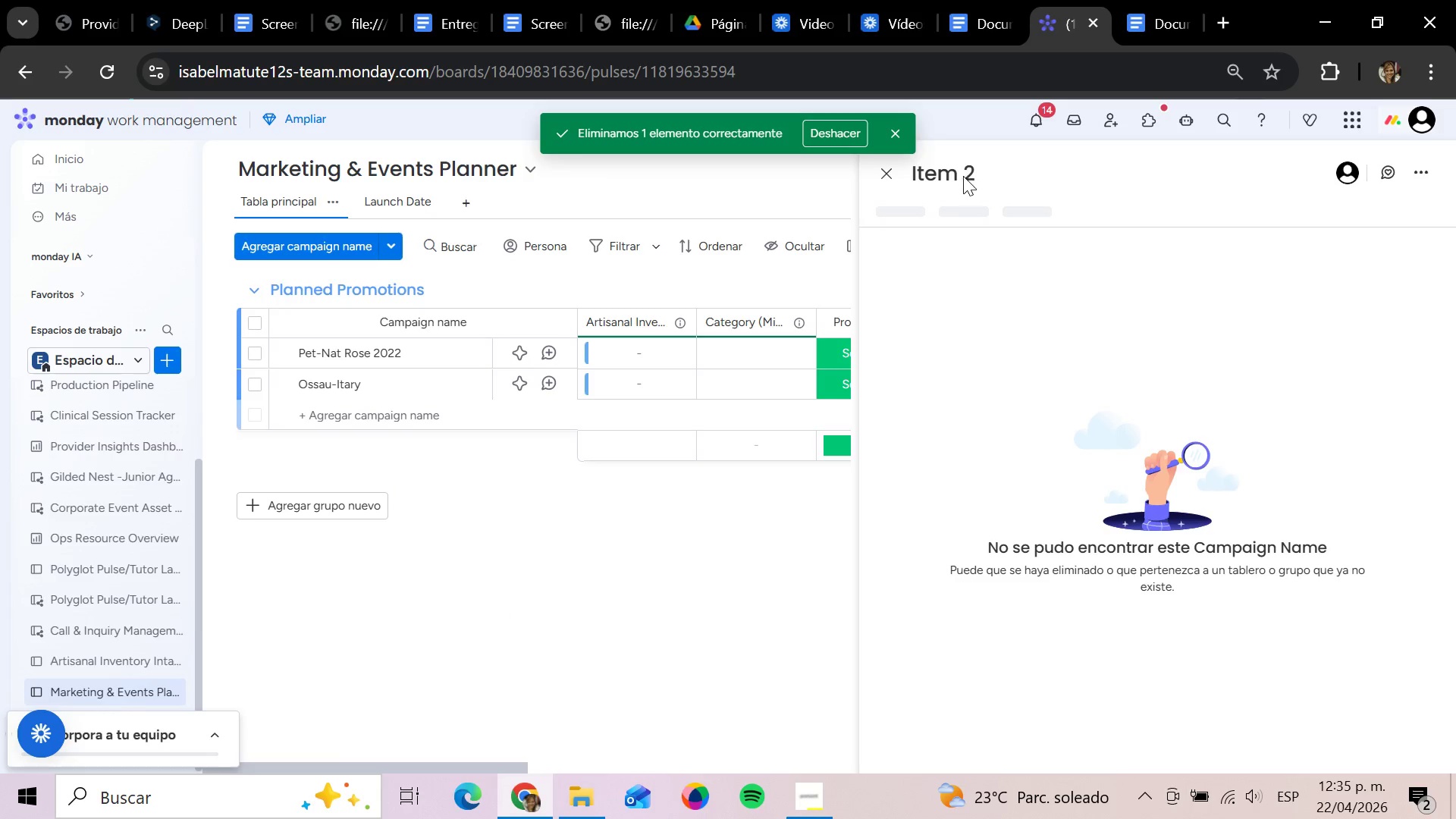 
left_click([886, 173])
 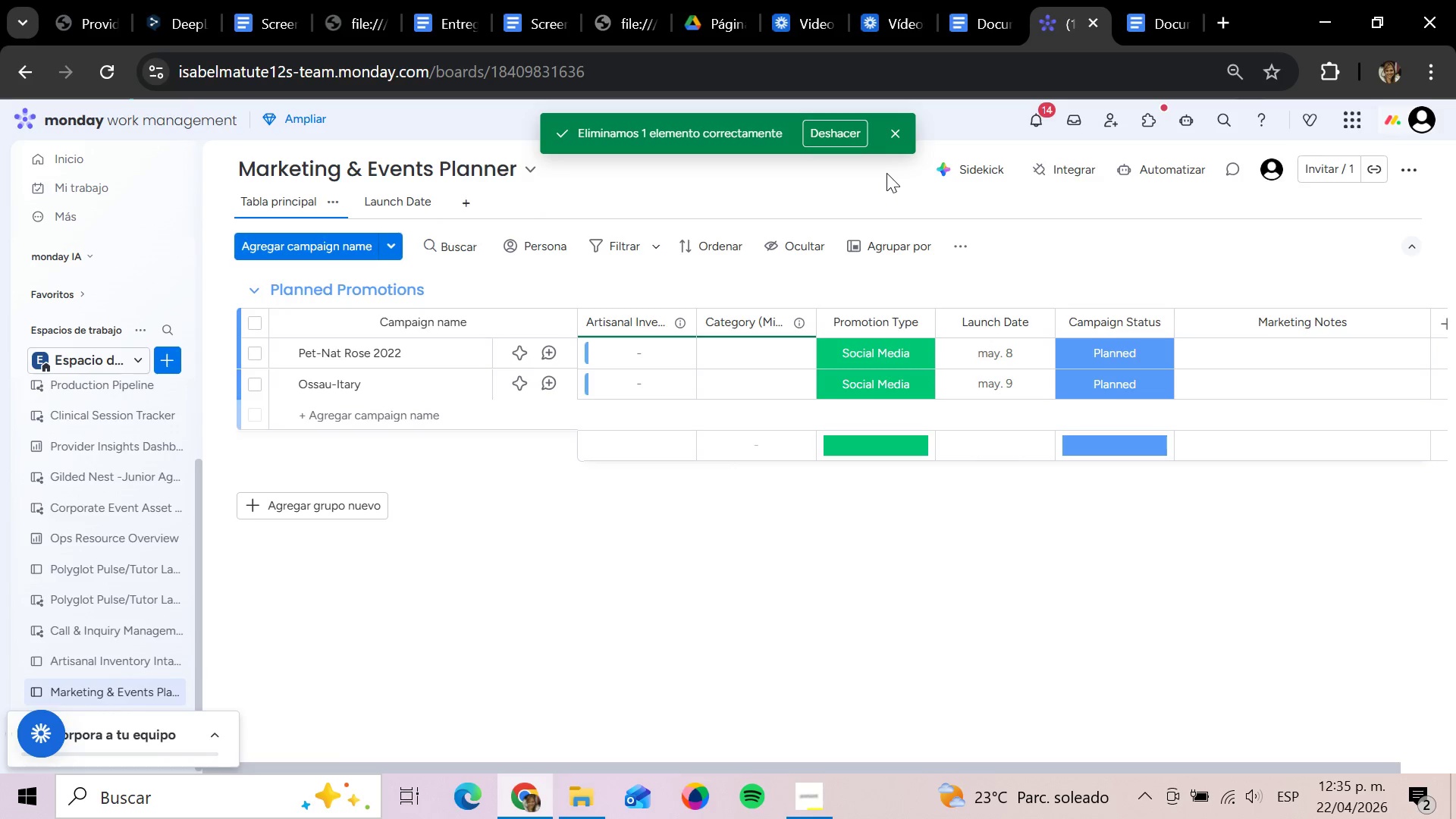 
wait(5.82)
 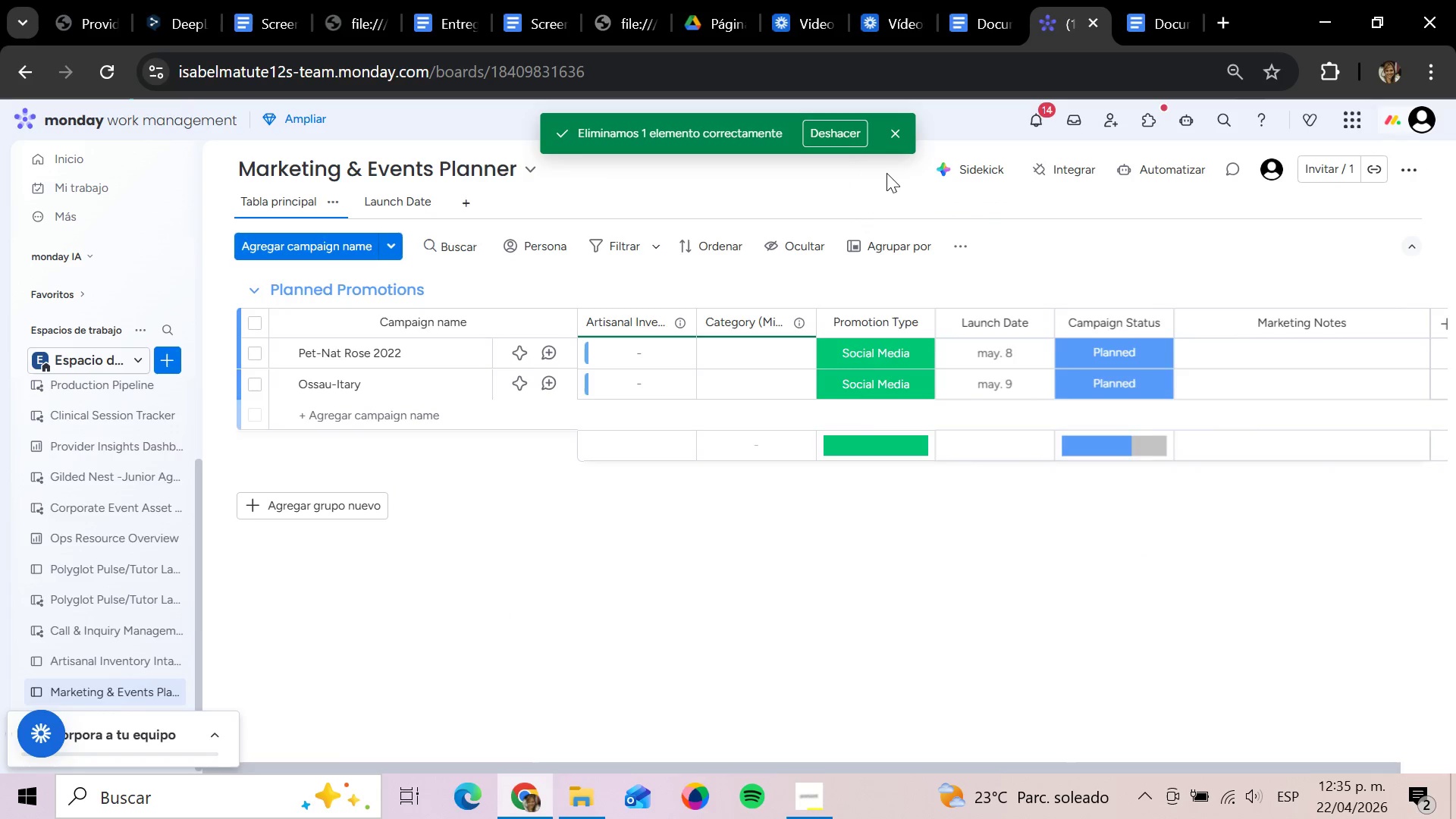 
mouse_move([777, 253])
 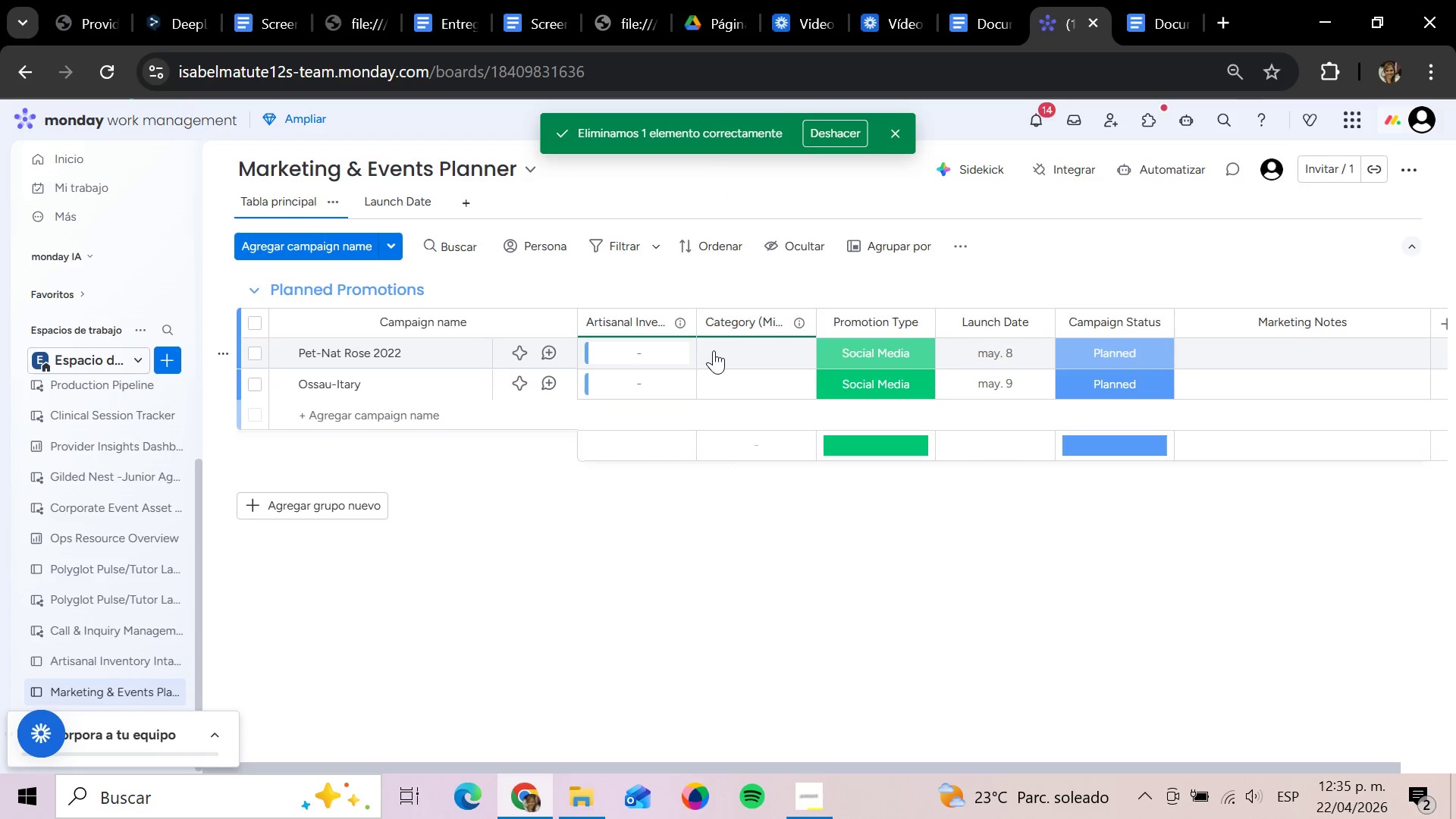 
wait(7.43)
 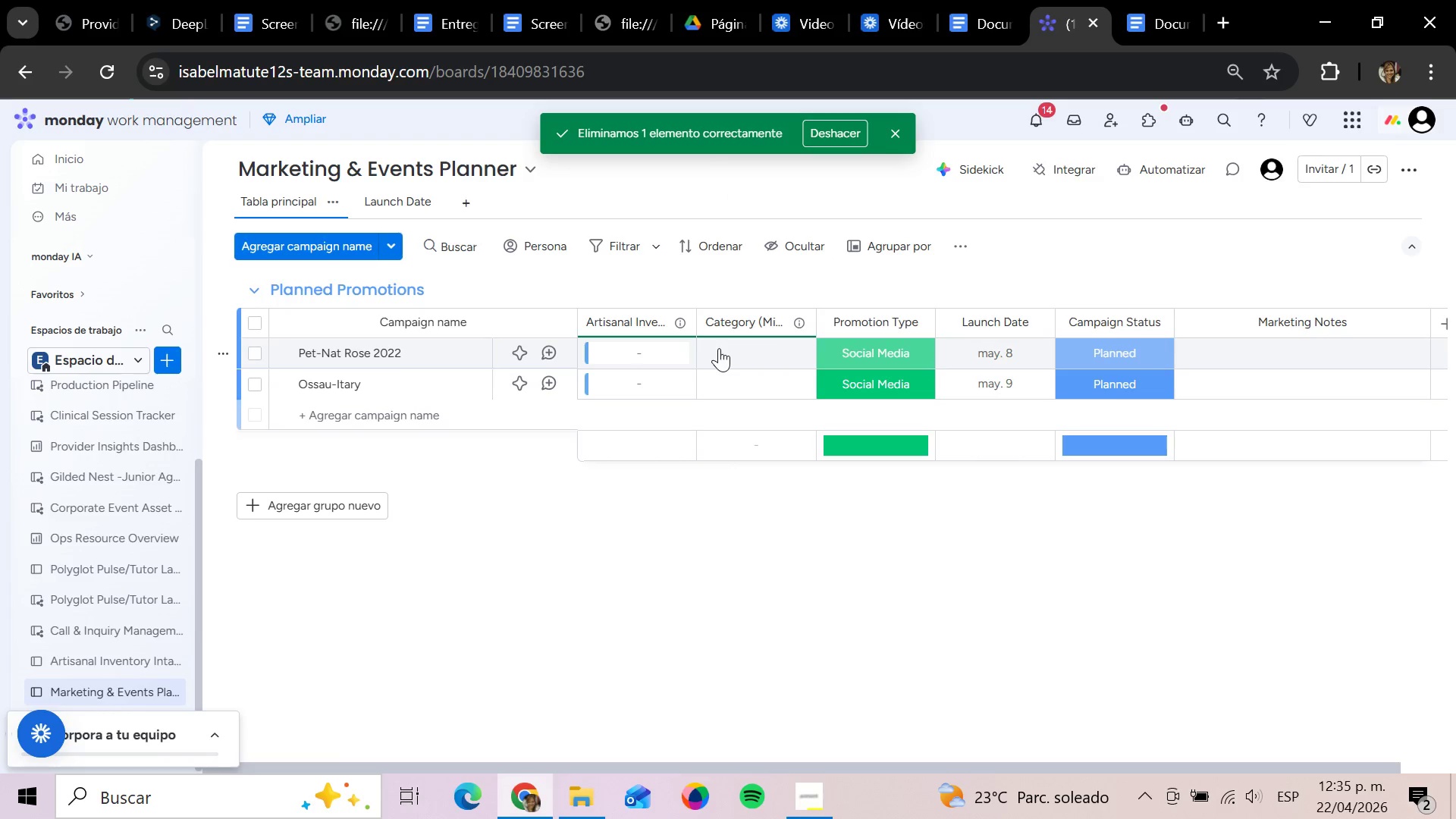 
left_click([886, 355])
 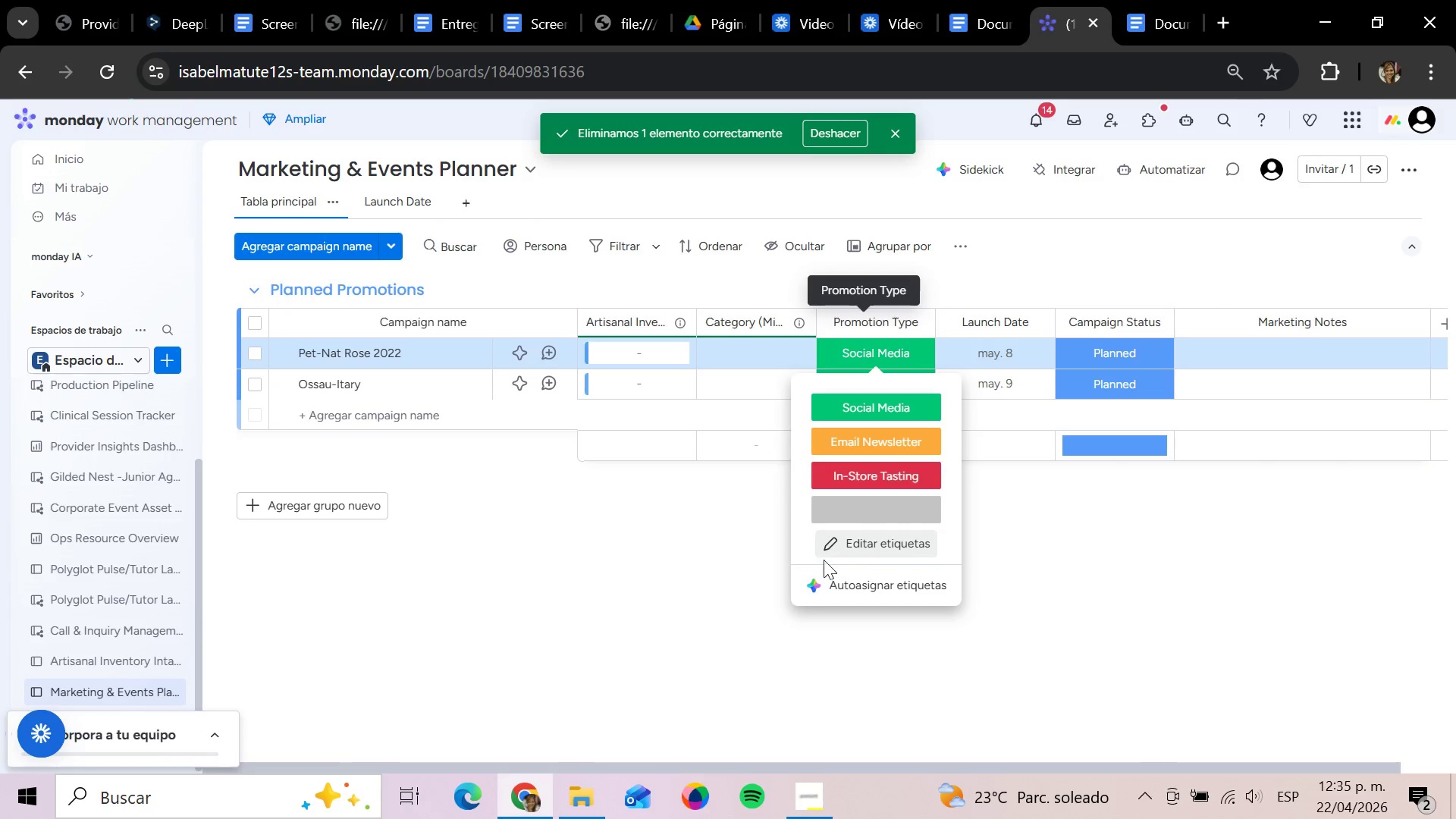 
left_click([830, 544])
 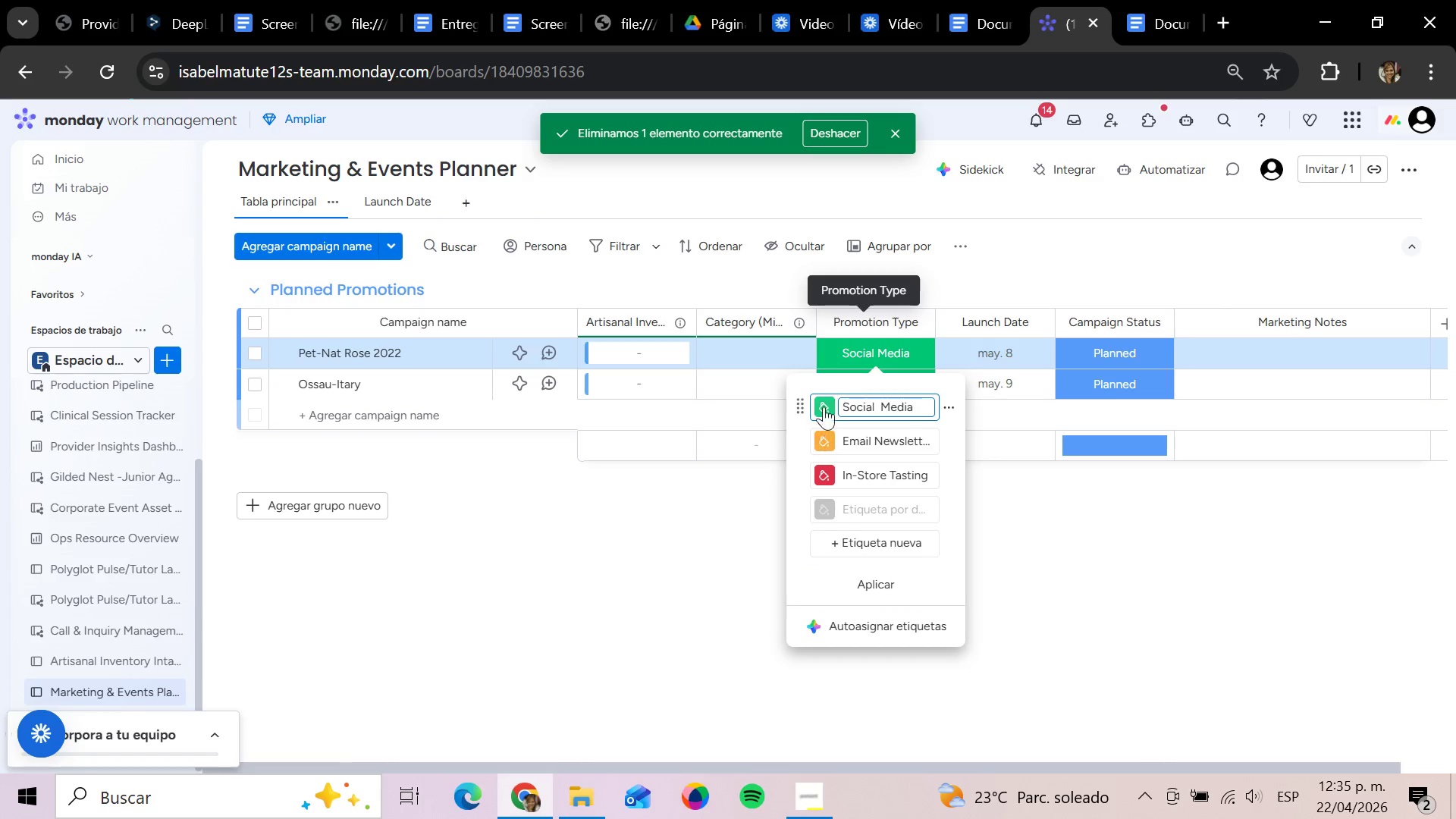 
left_click([824, 400])
 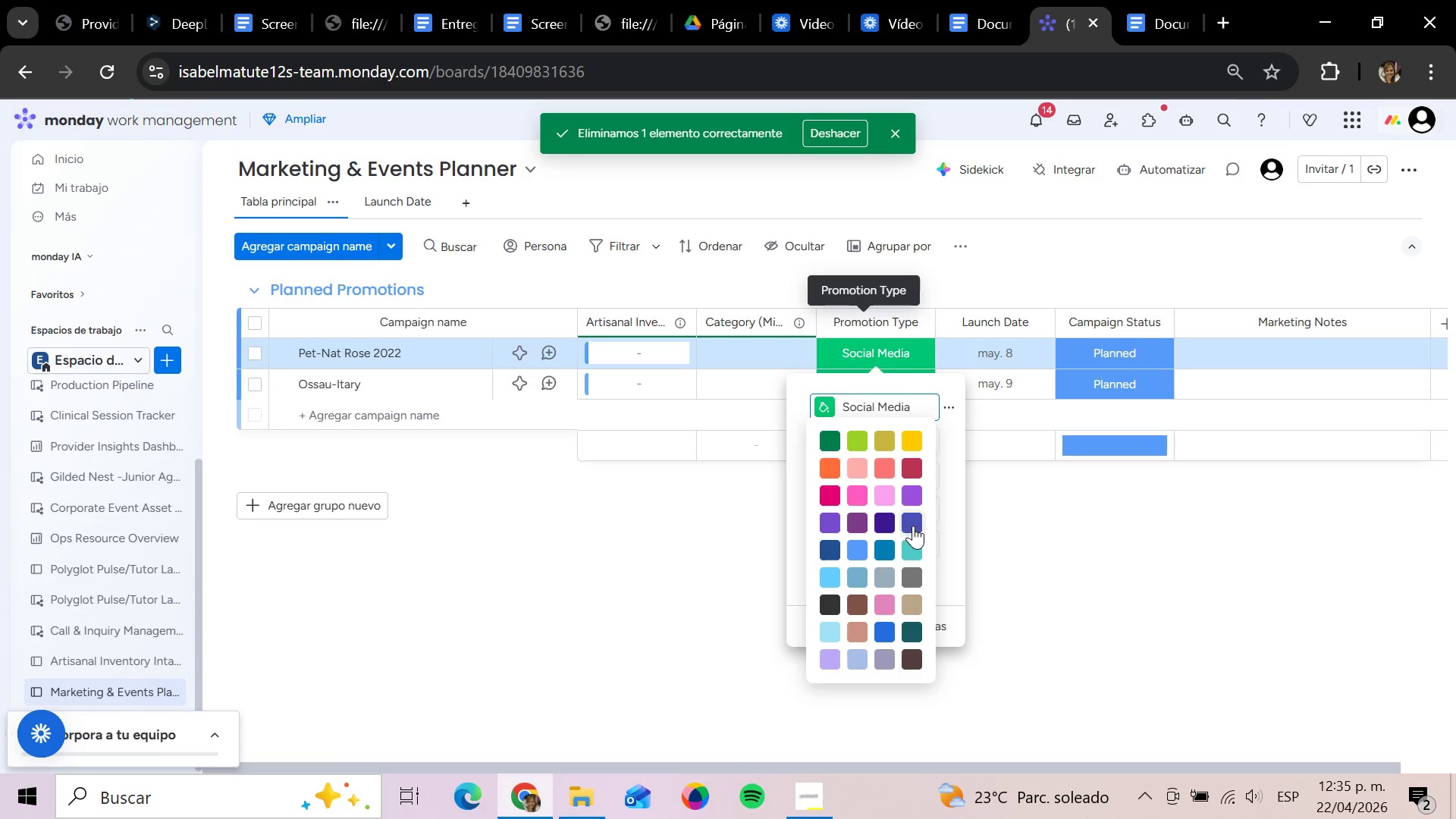 
left_click([915, 495])
 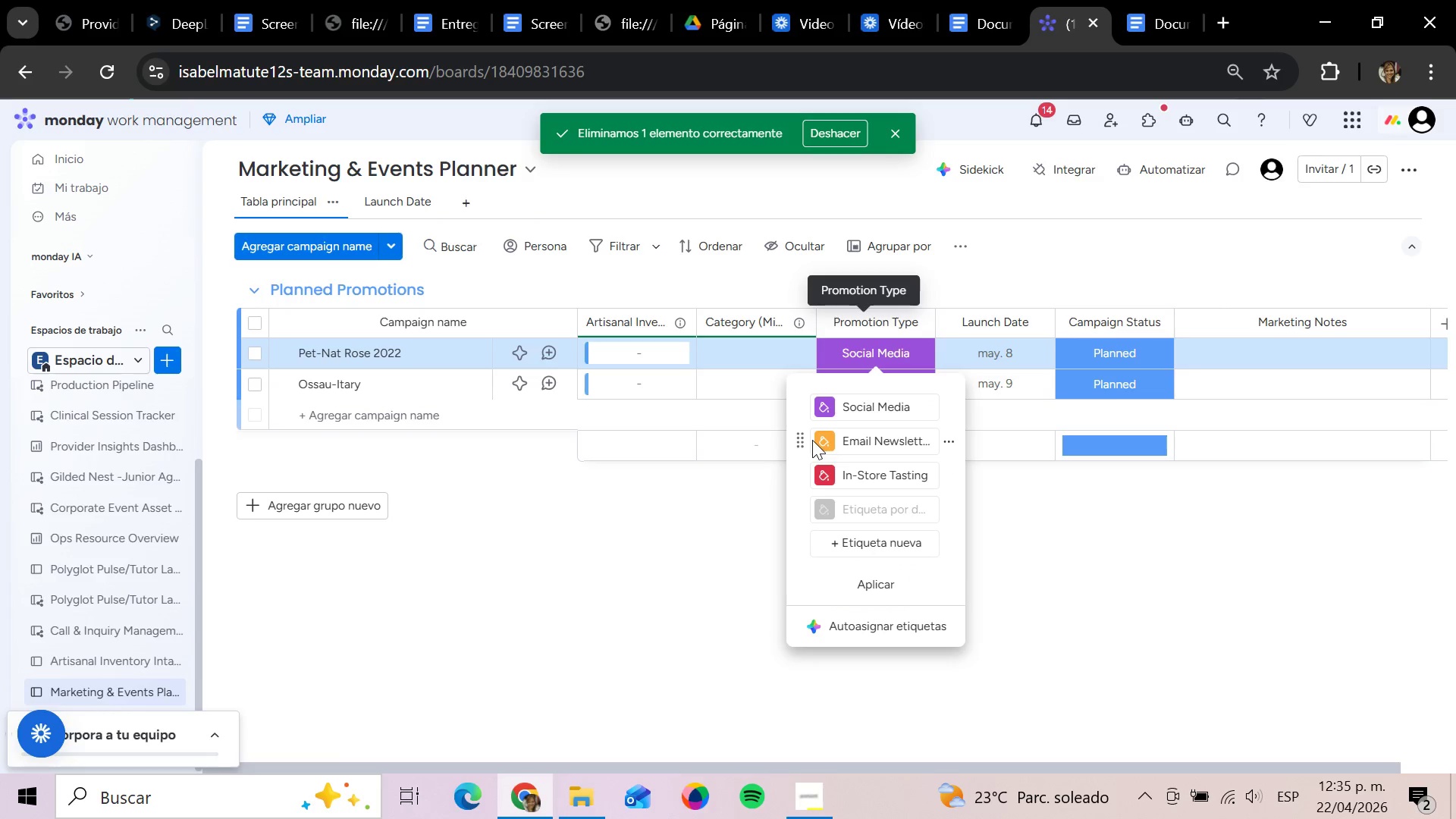 
left_click([818, 438])
 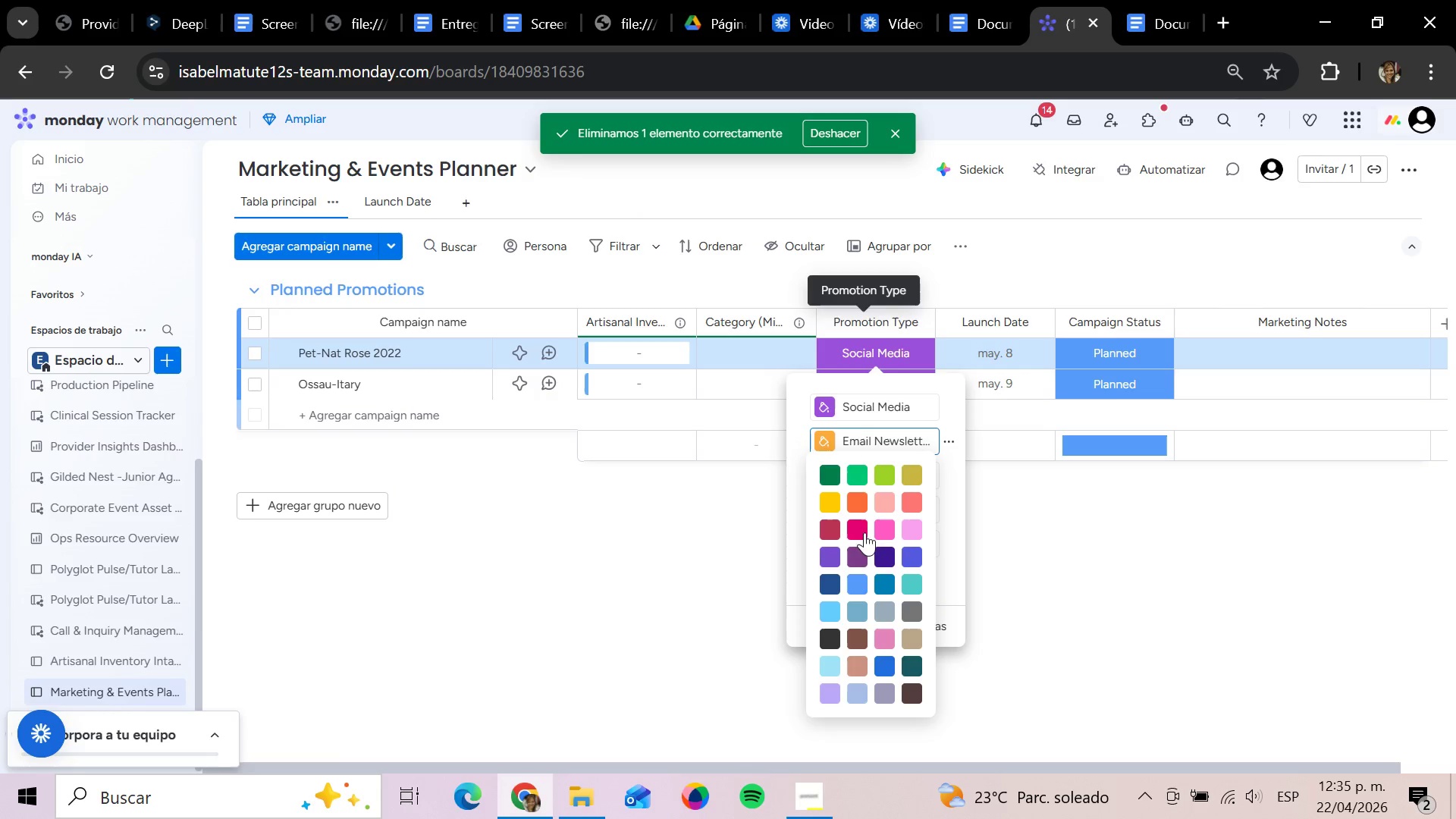 
left_click([905, 557])
 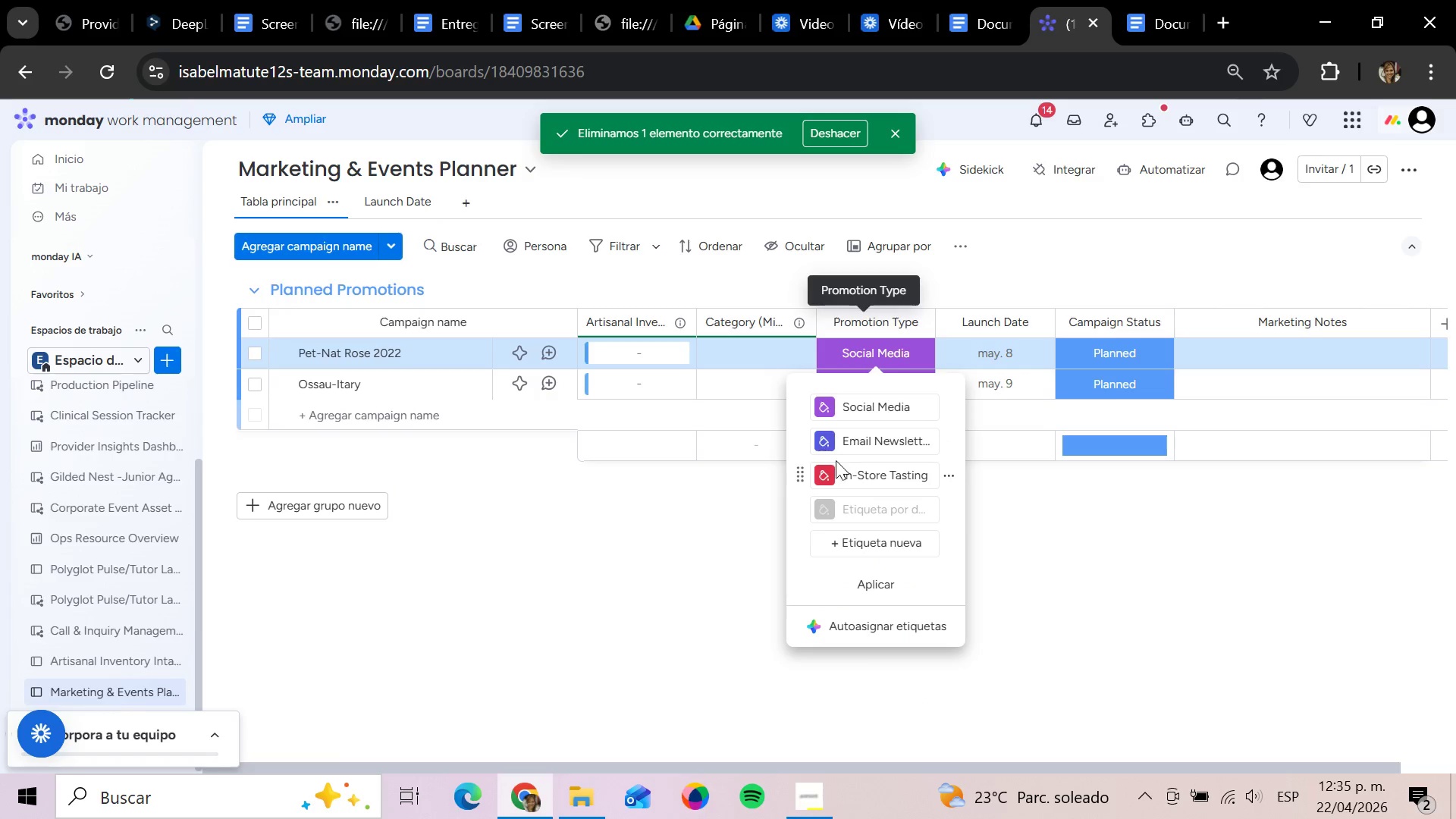 
left_click([817, 437])
 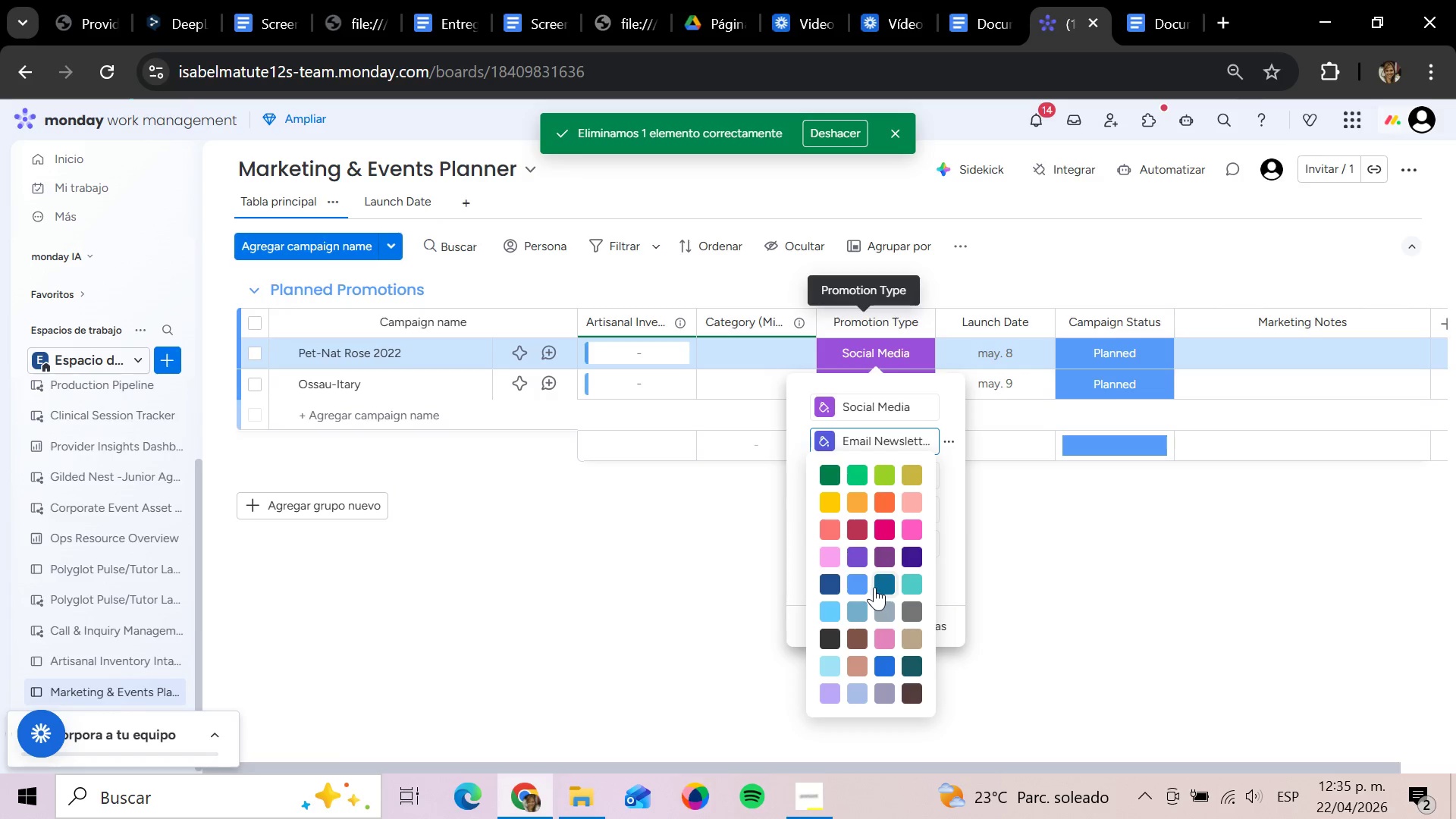 
left_click([859, 584])
 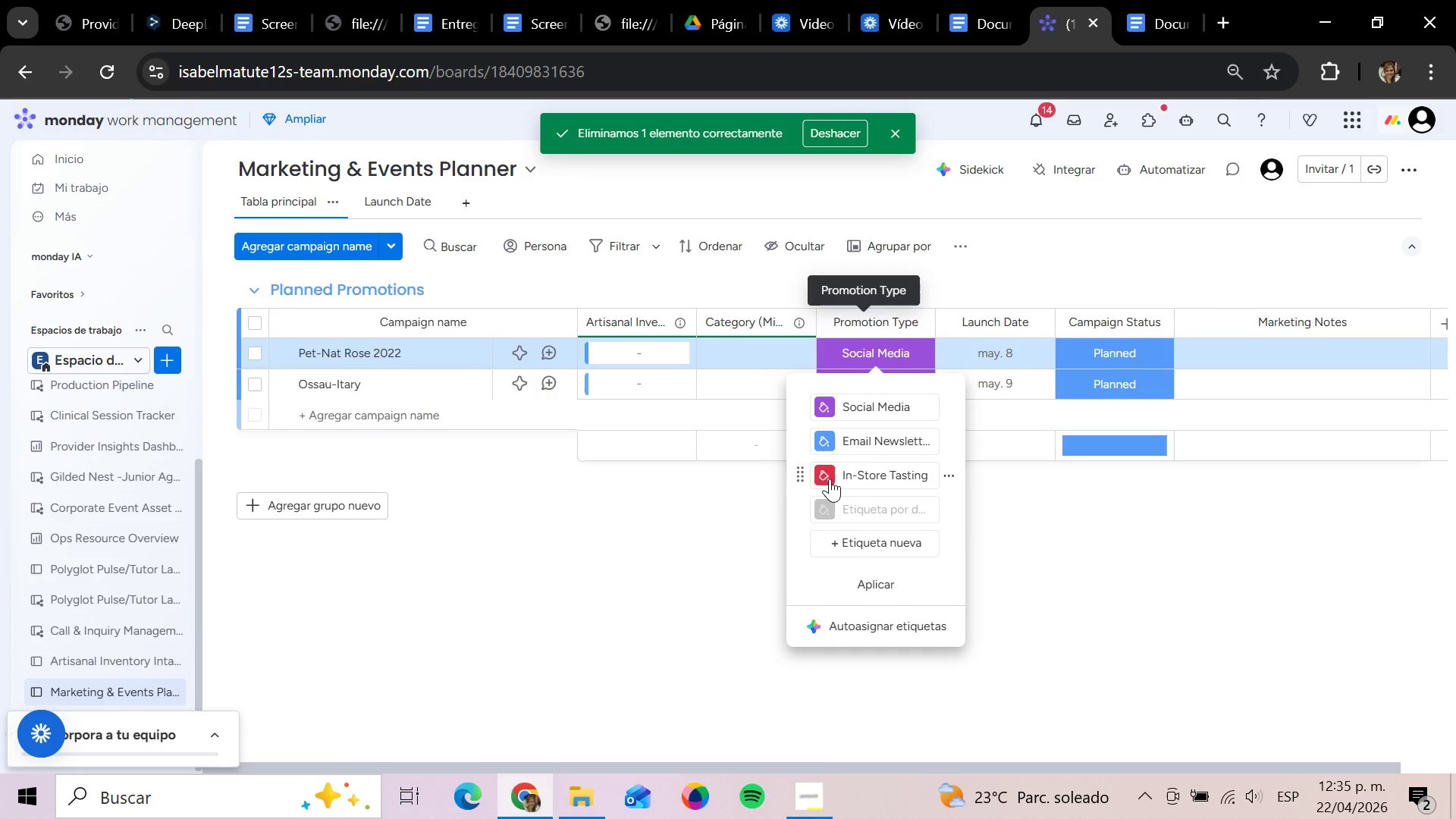 
left_click([823, 474])
 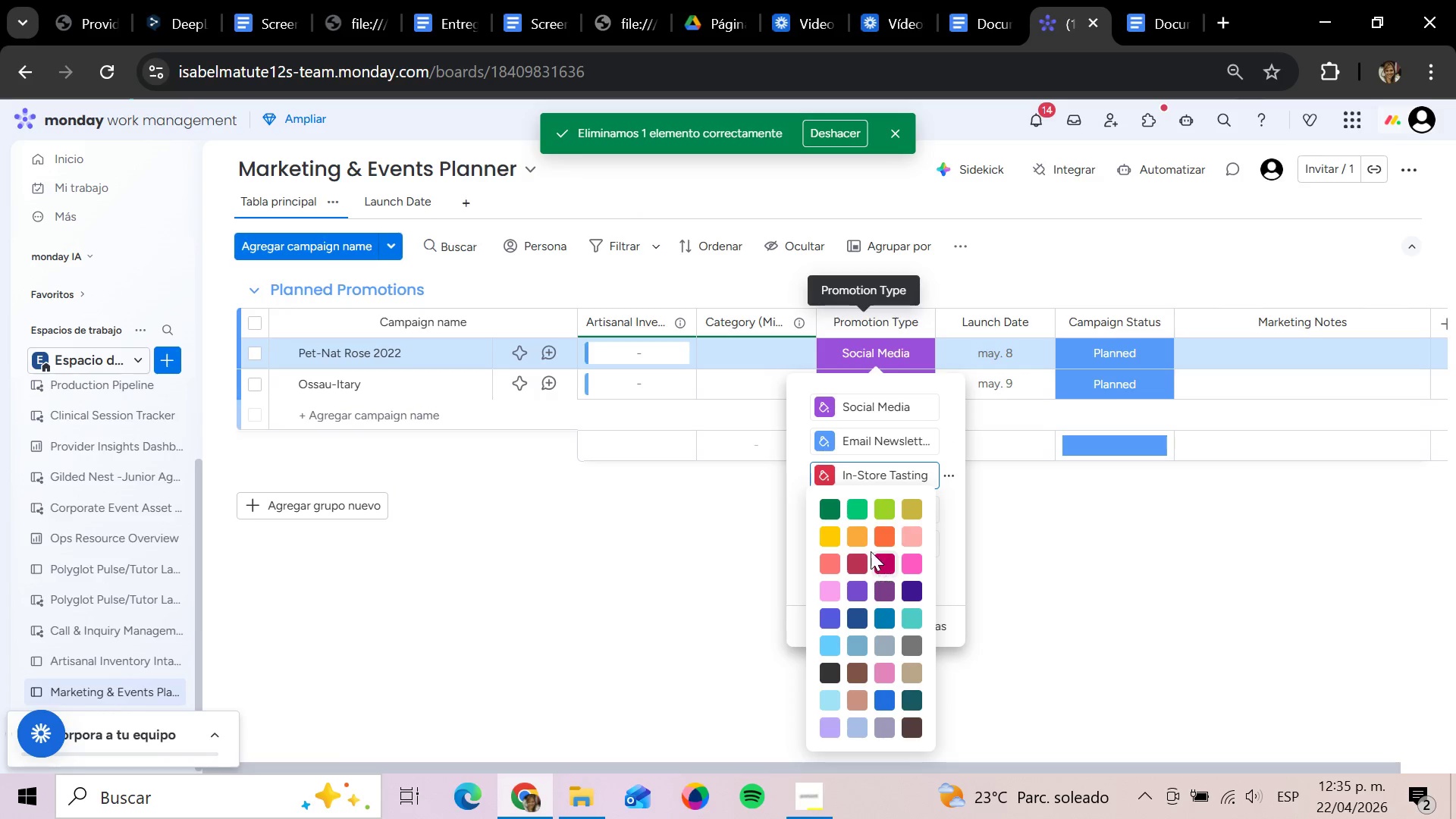 
left_click([854, 541])
 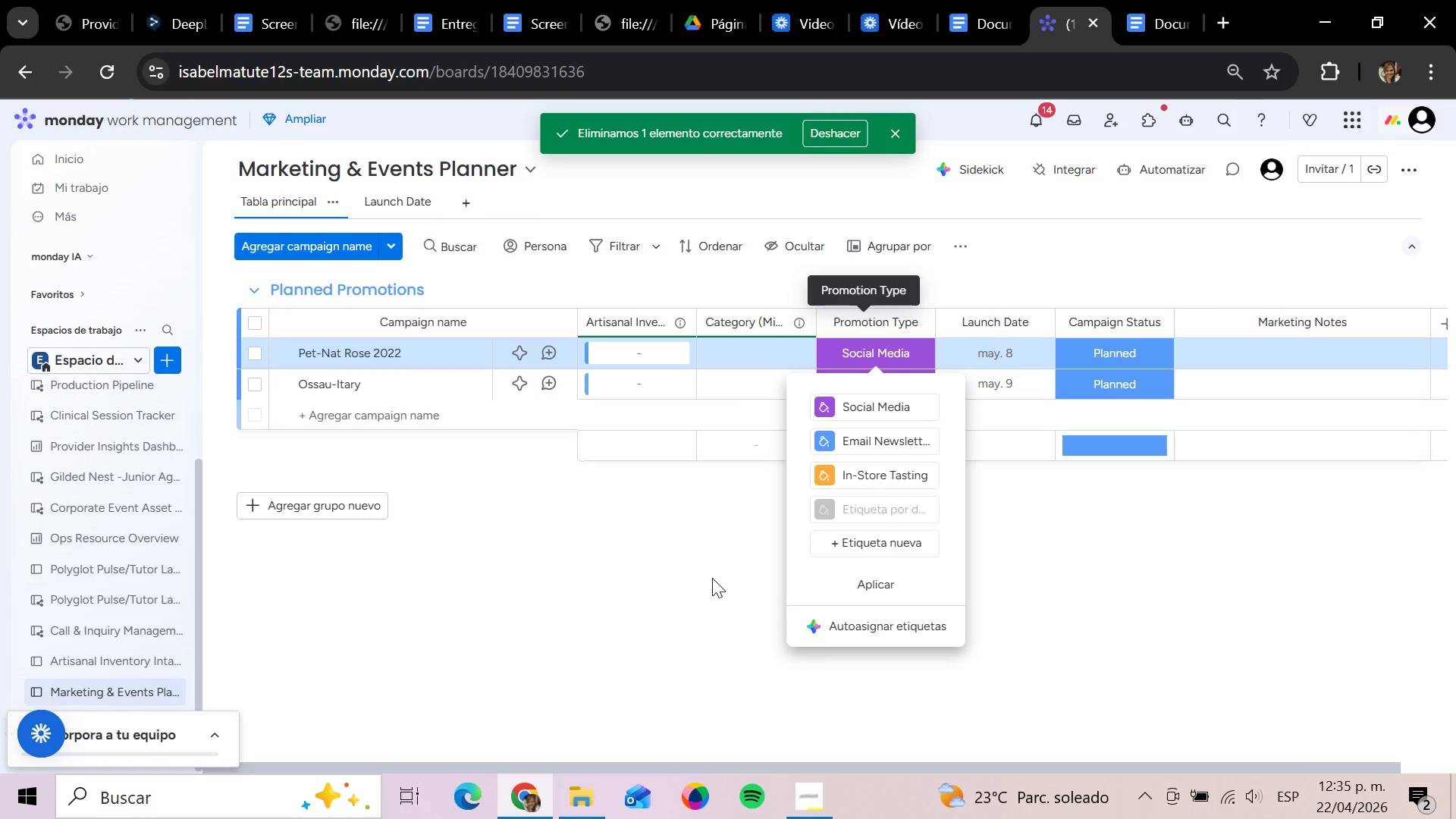 
left_click([712, 578])
 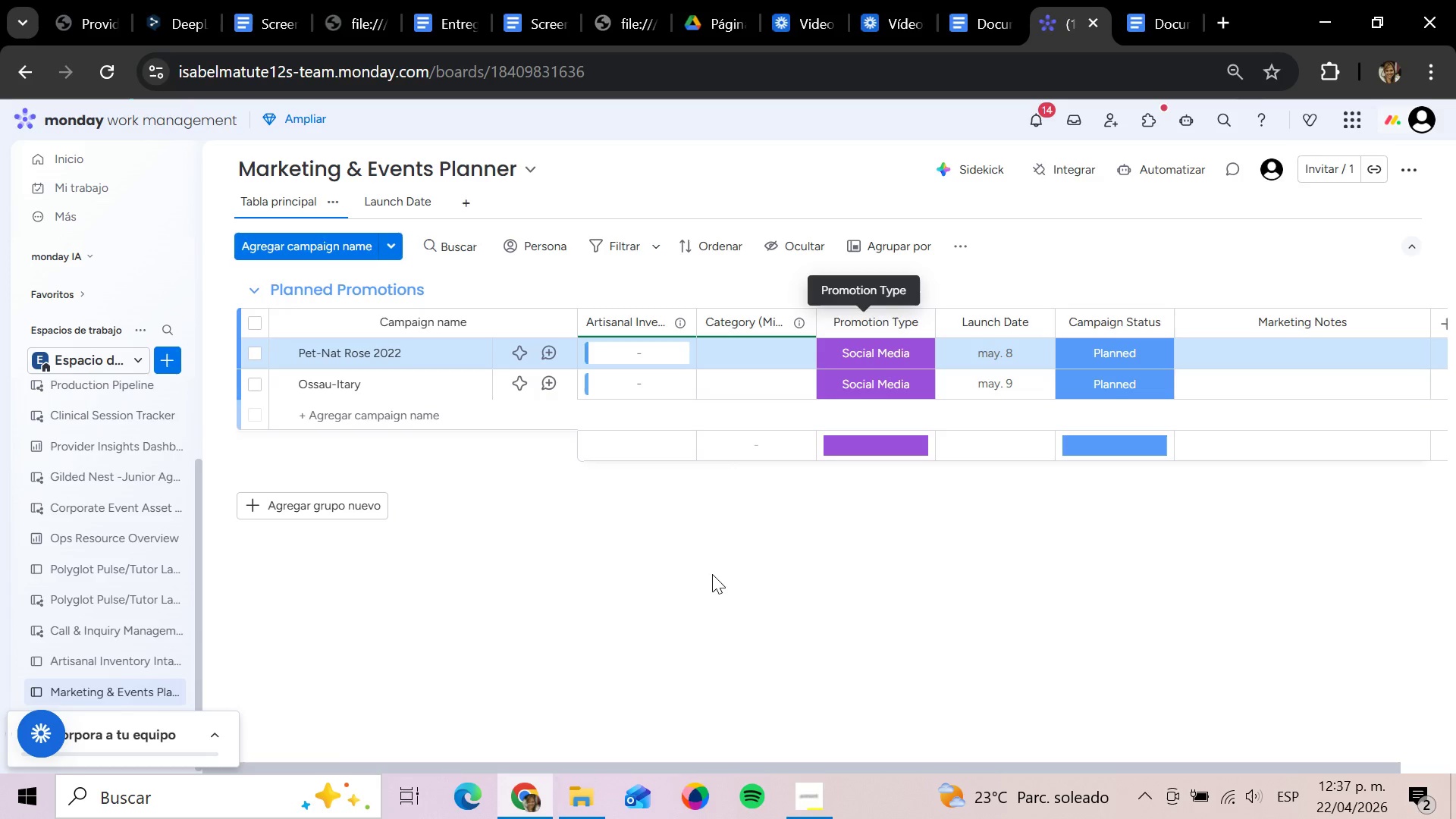 
wait(109.49)
 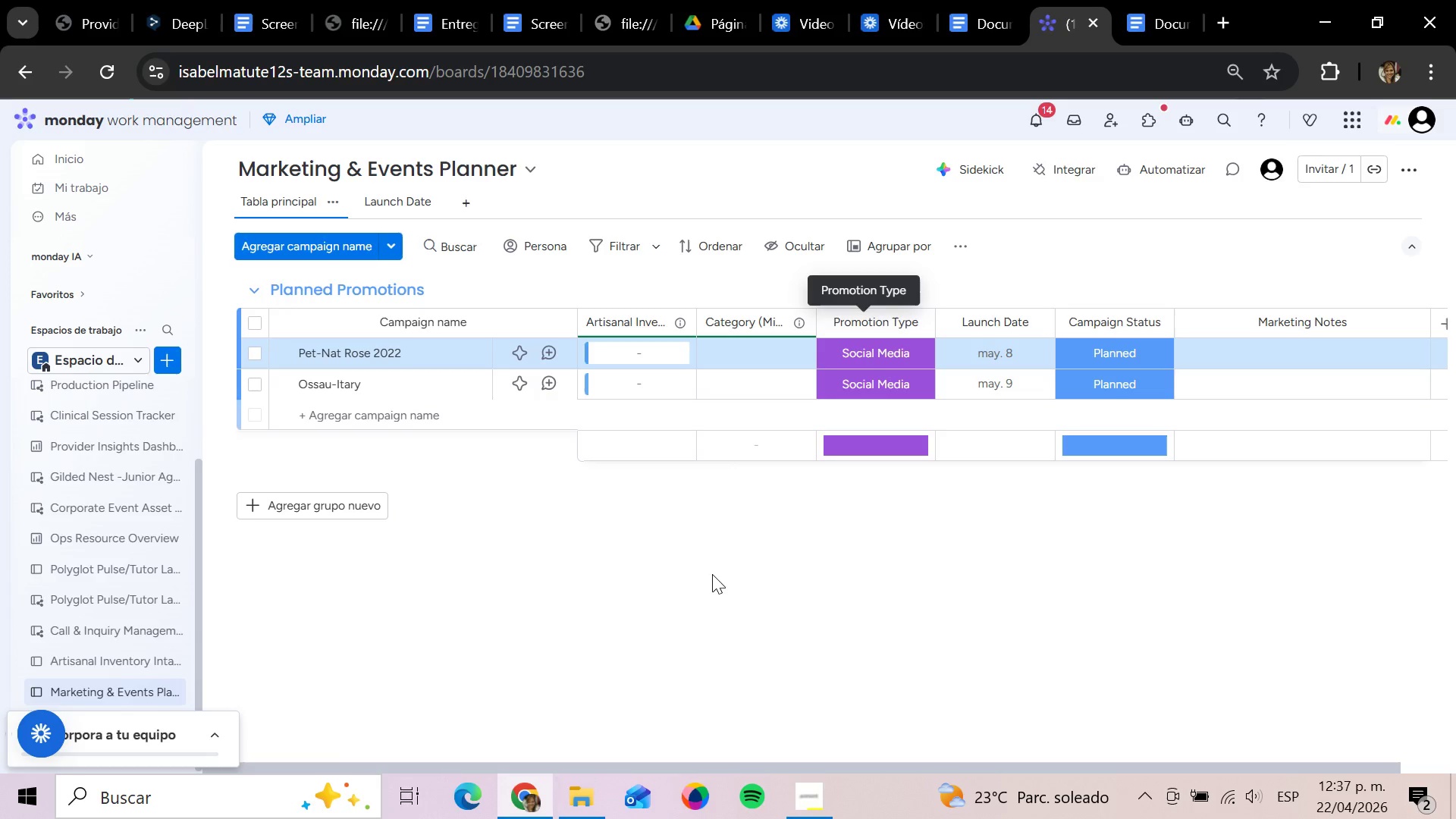 
left_click([325, 497])
 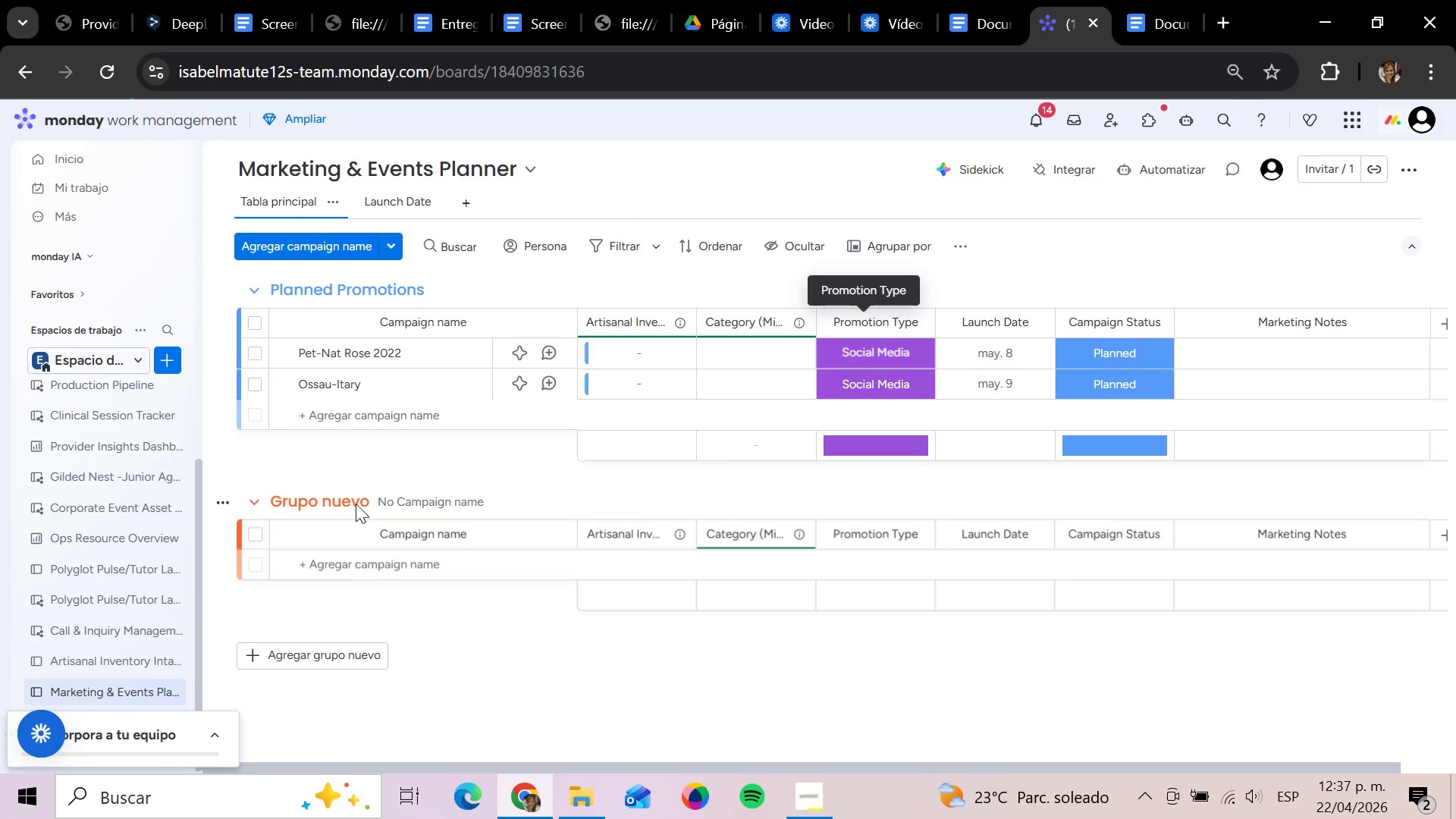 
left_click([362, 502])
 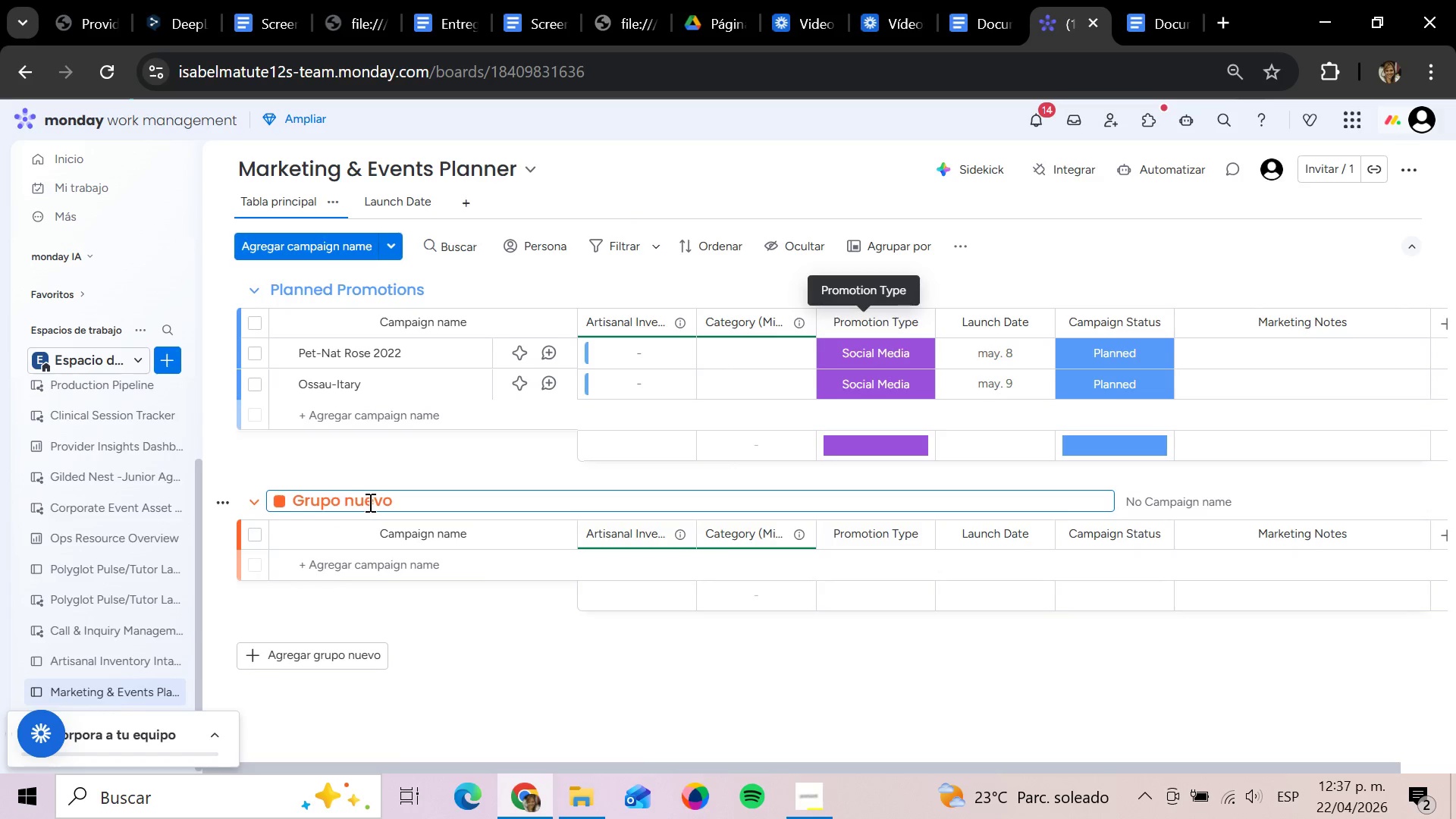 
left_click([410, 504])
 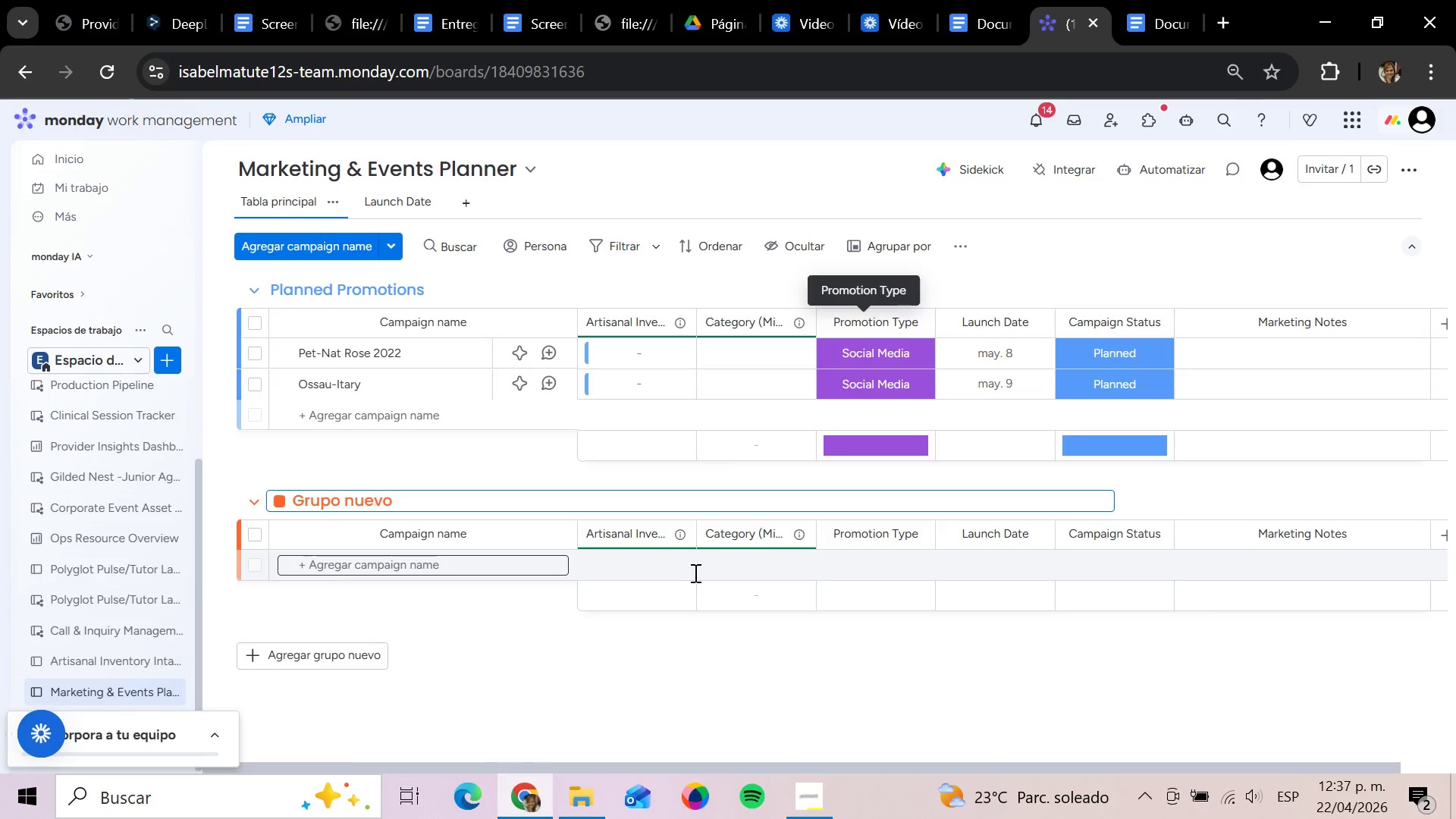 
mouse_move([781, 590])
 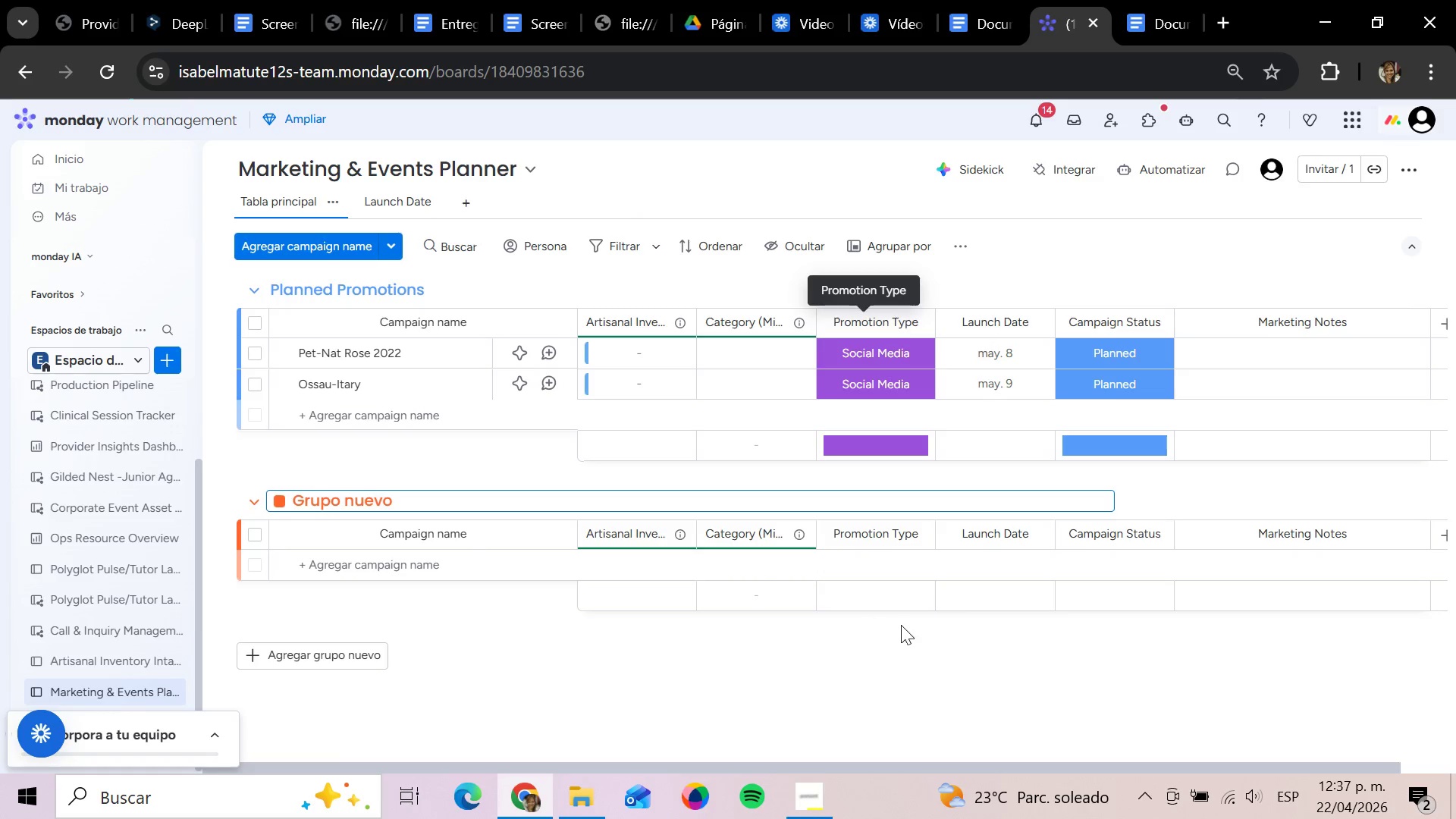 
hold_key(key=Backspace, duration=1.22)
 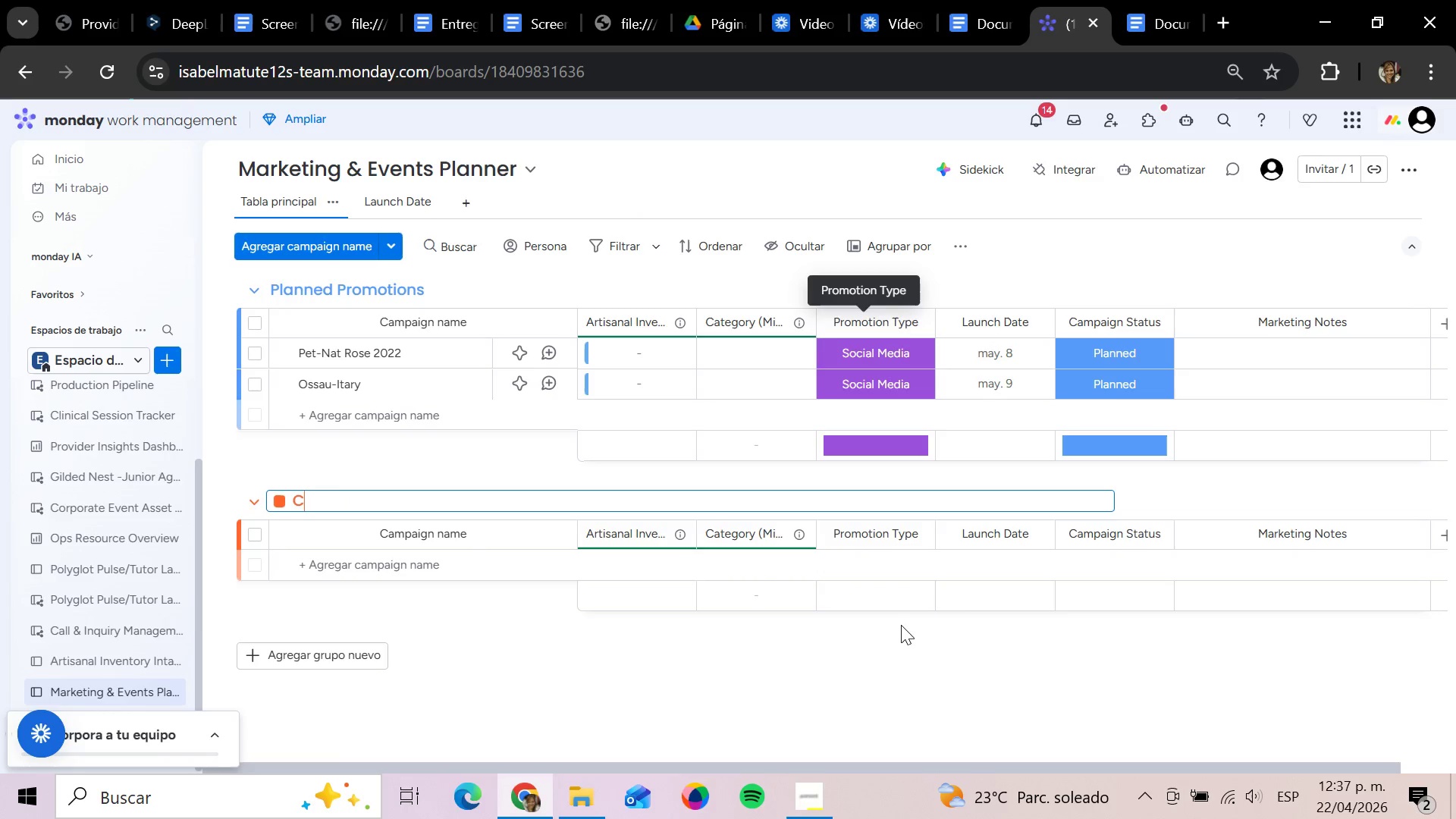 
type(Campaigns in Progress)
 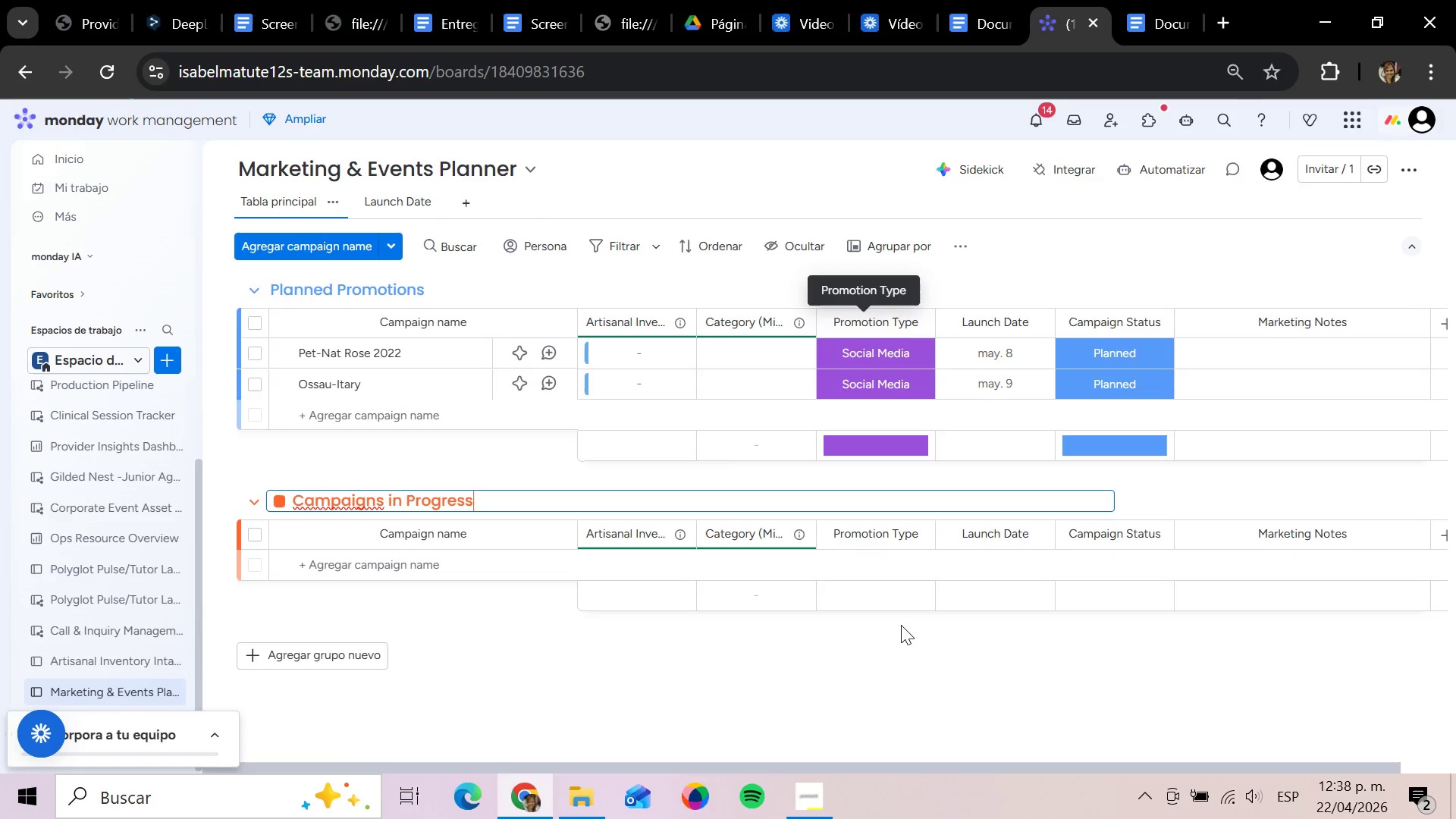 
key(Enter)
 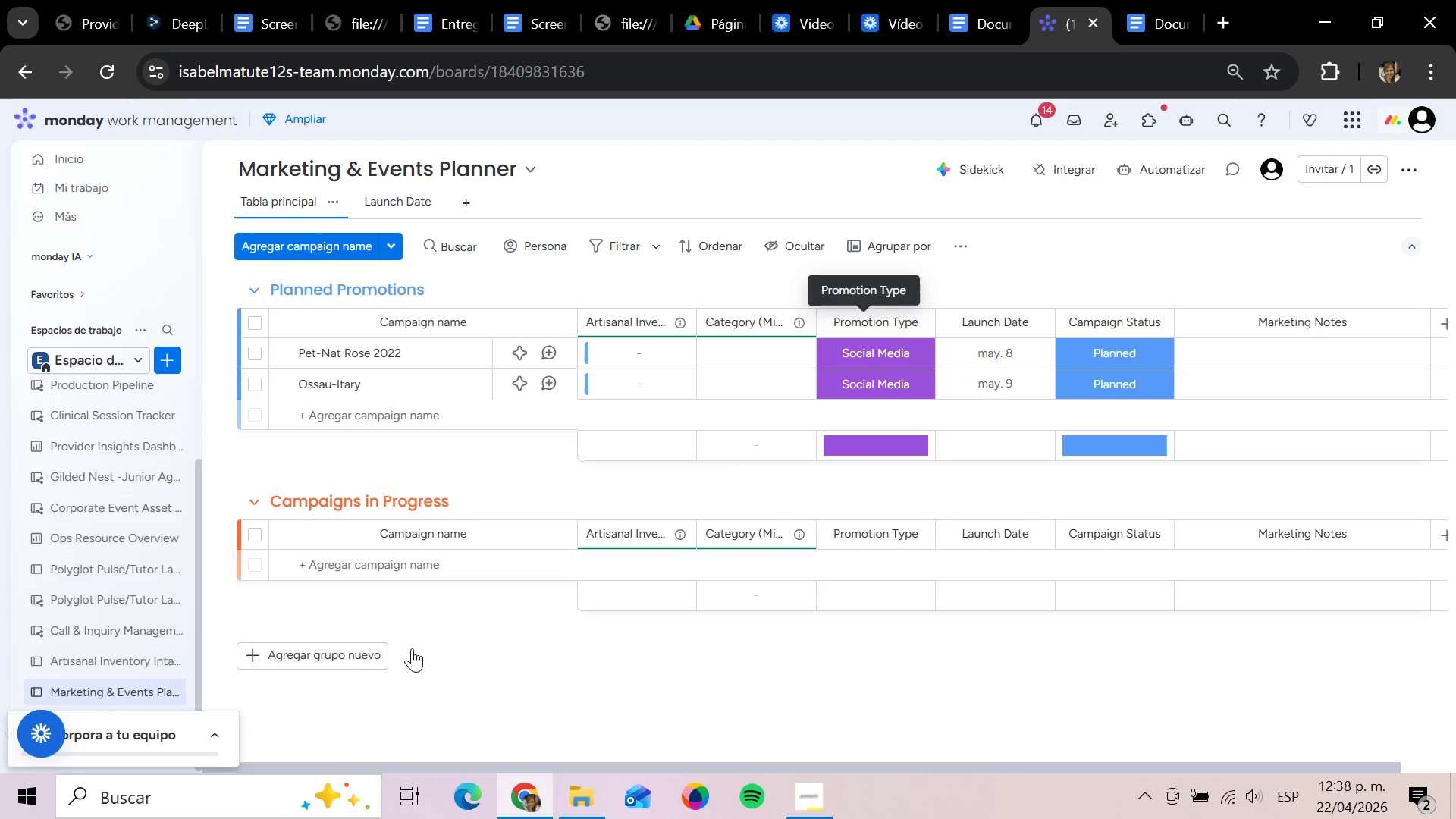 
left_click([350, 648])
 